 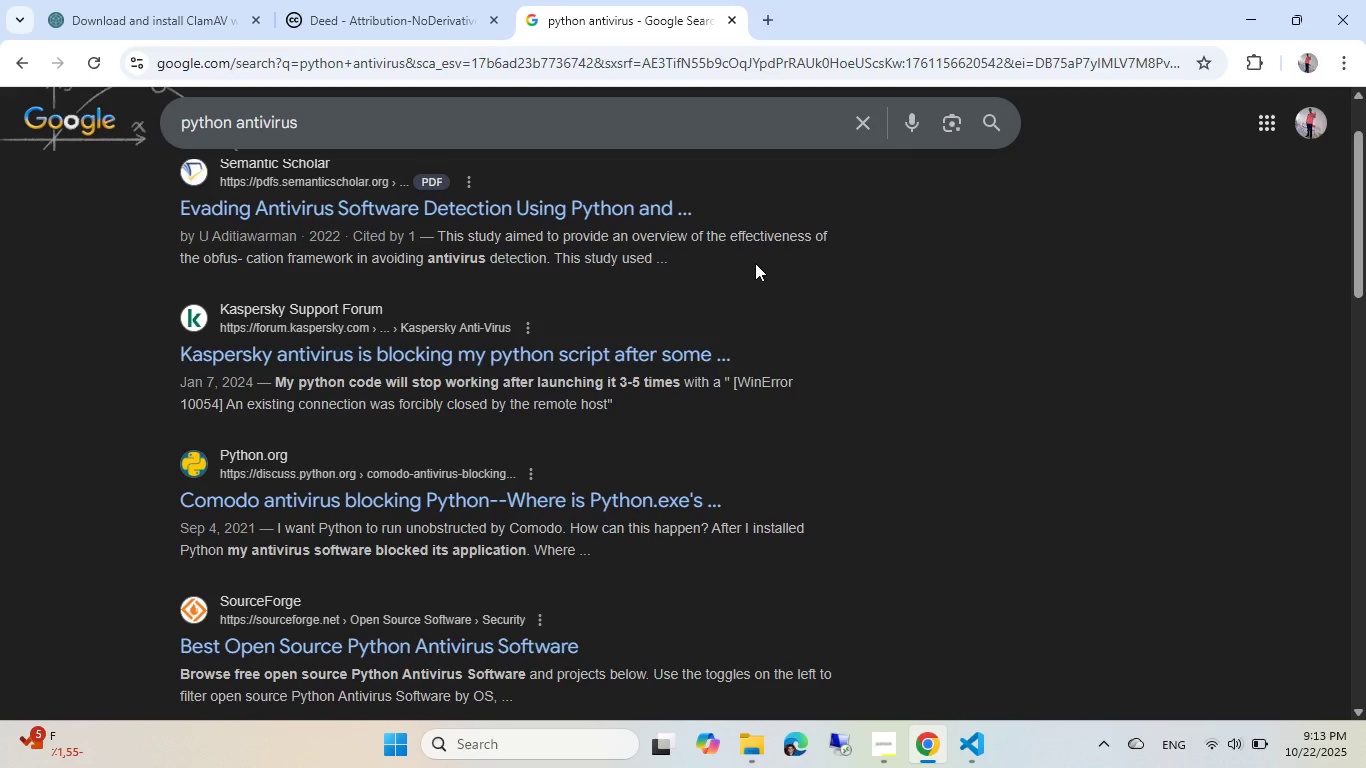 
scroll: coordinate [675, 327], scroll_direction: up, amount: 1.0
 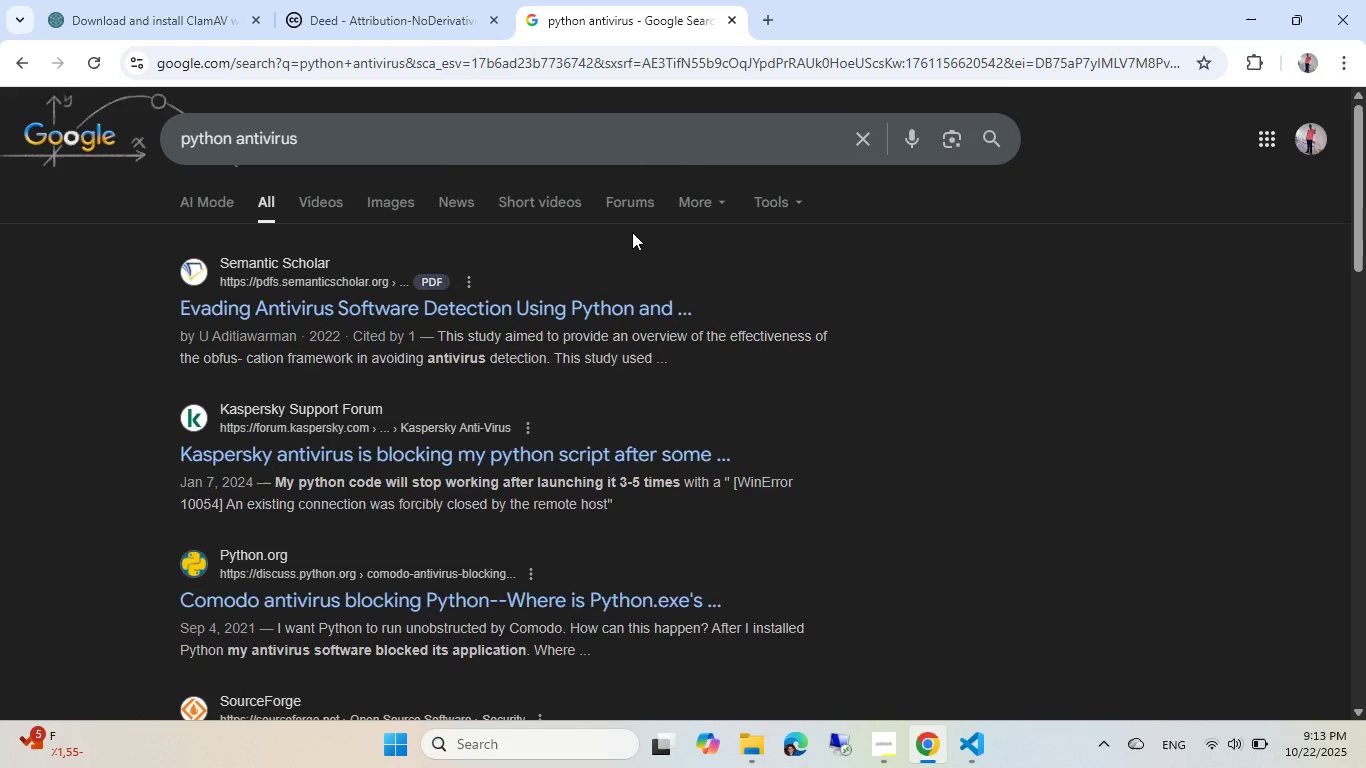 
scroll: coordinate [632, 232], scroll_direction: down, amount: 1.0
 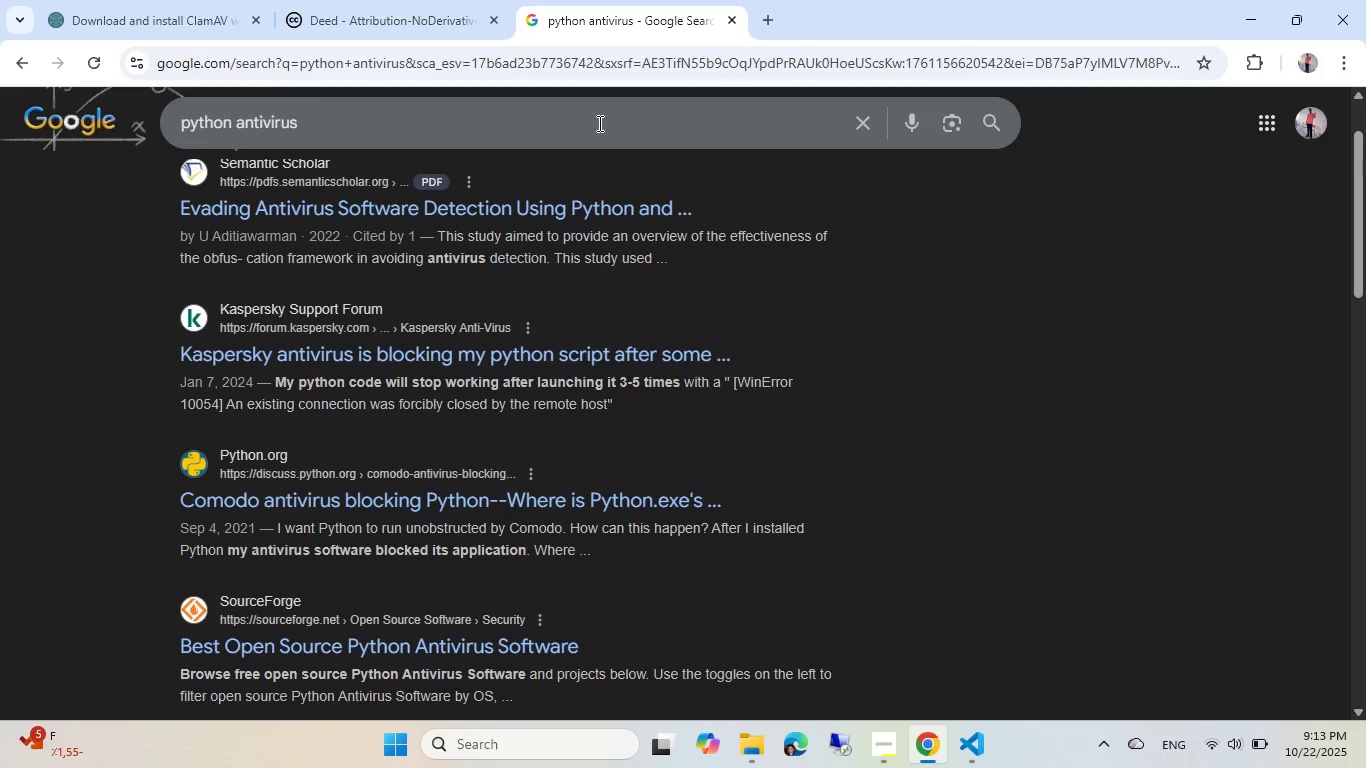 
left_click([598, 123])
 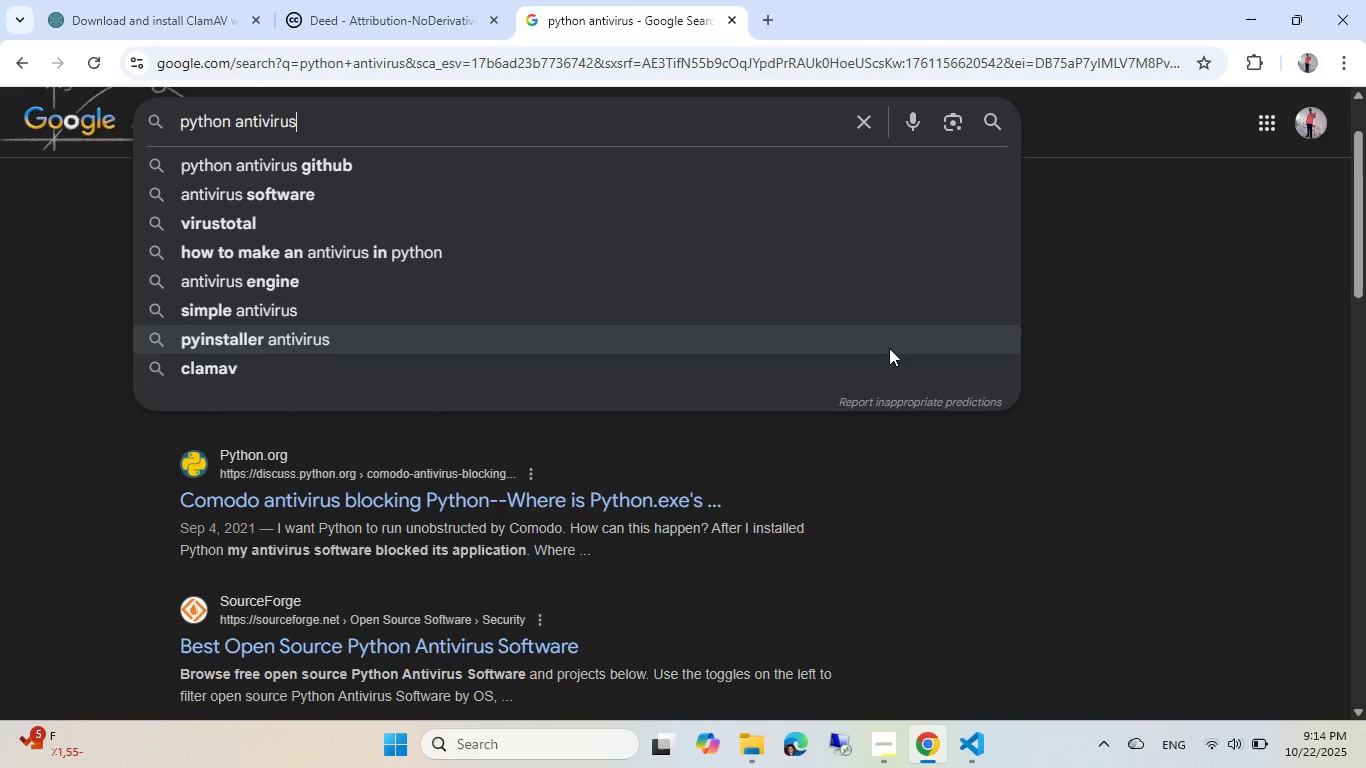 
key(Control+ControlLeft)
 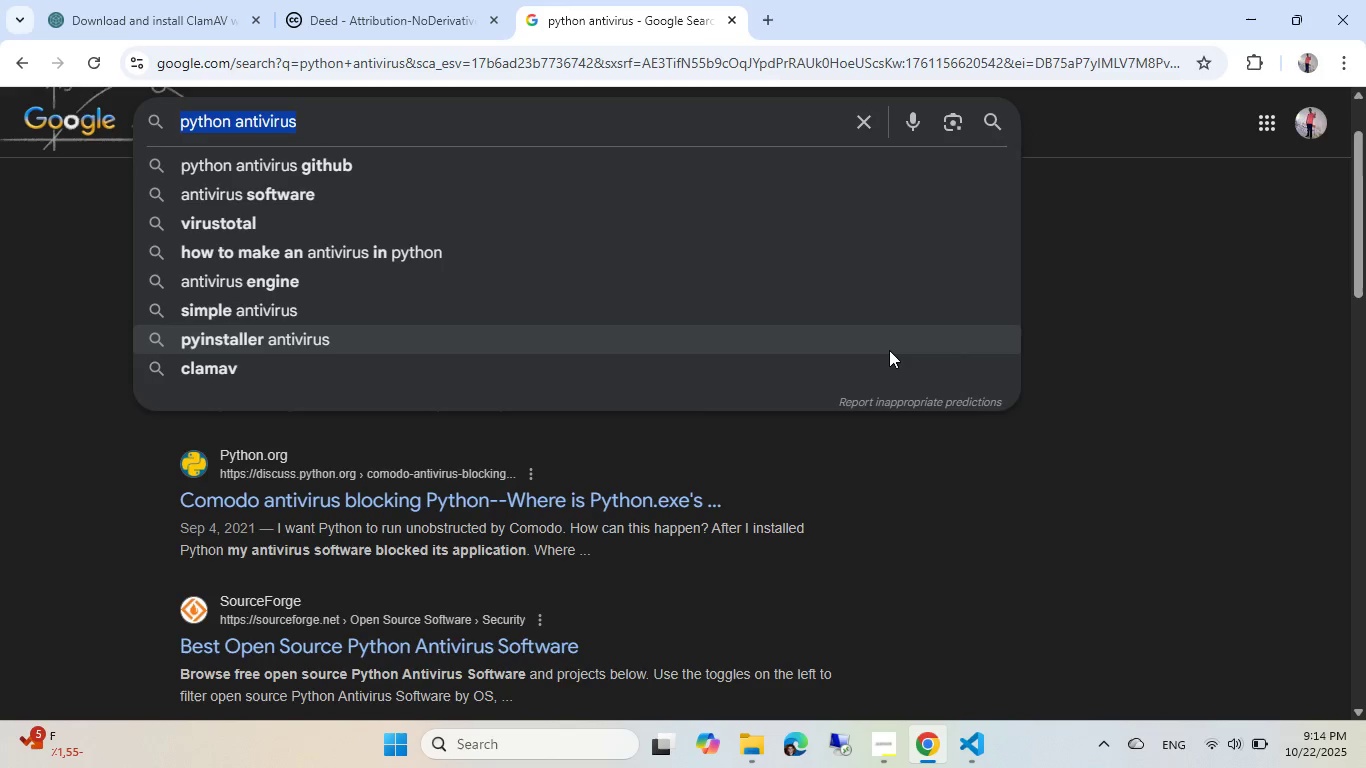 
key(Control+A)
 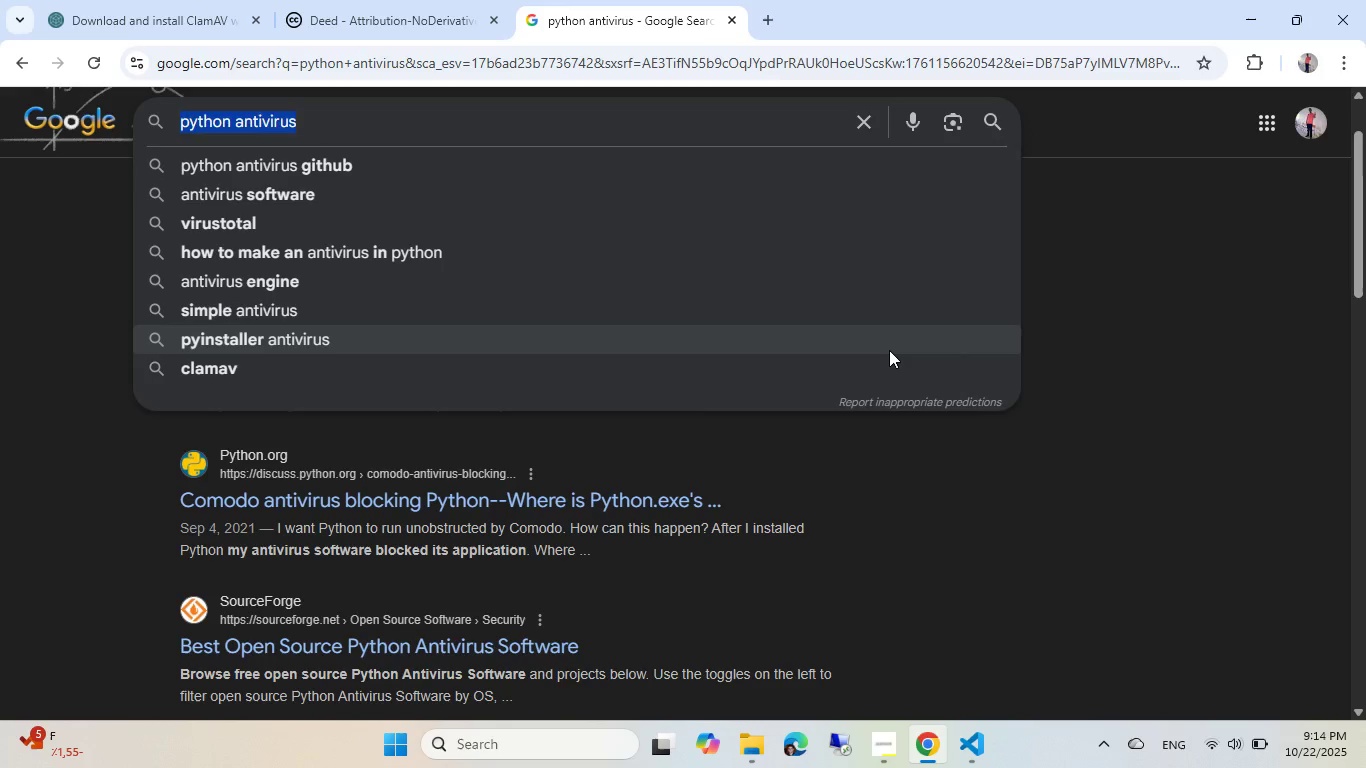 
type(.net anitvirus scan)
 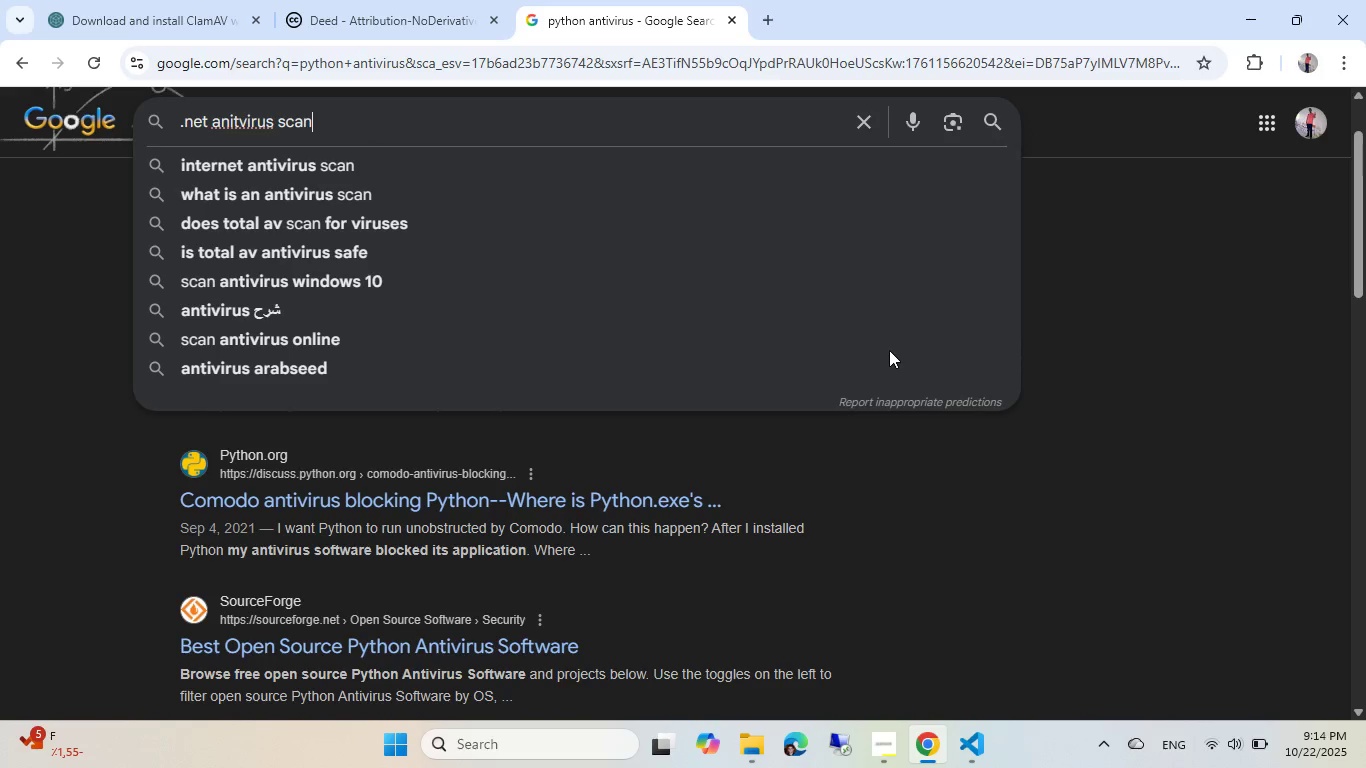 
key(Enter)
 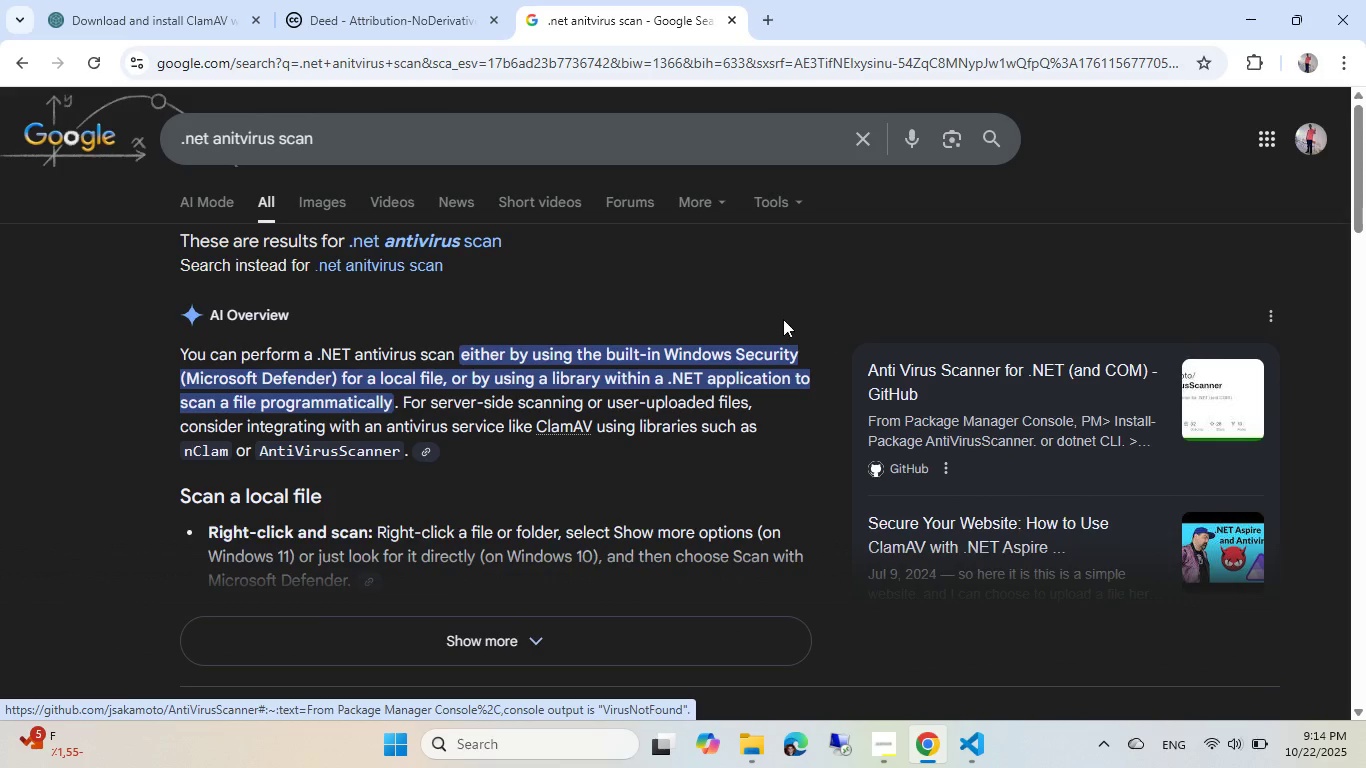 
wait(5.82)
 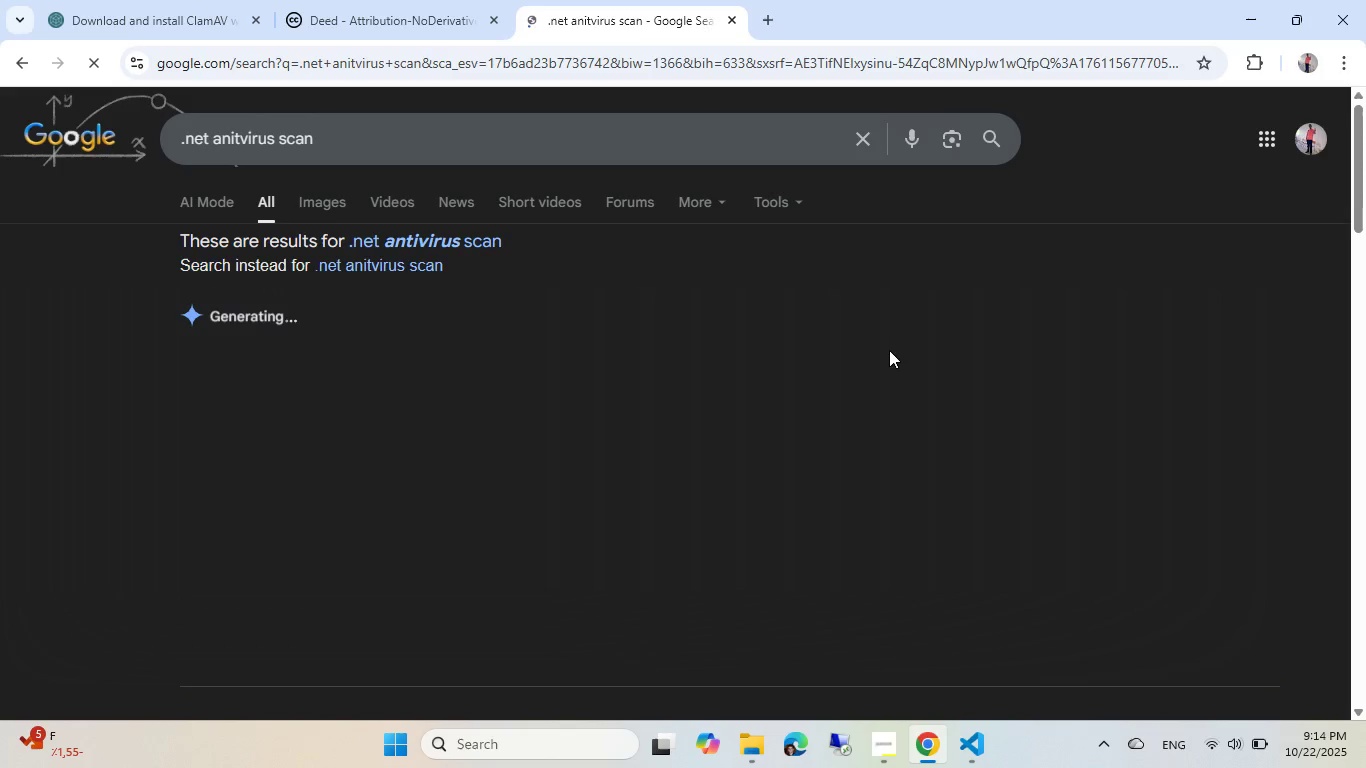 
scroll: coordinate [407, 389], scroll_direction: down, amount: 1.0
 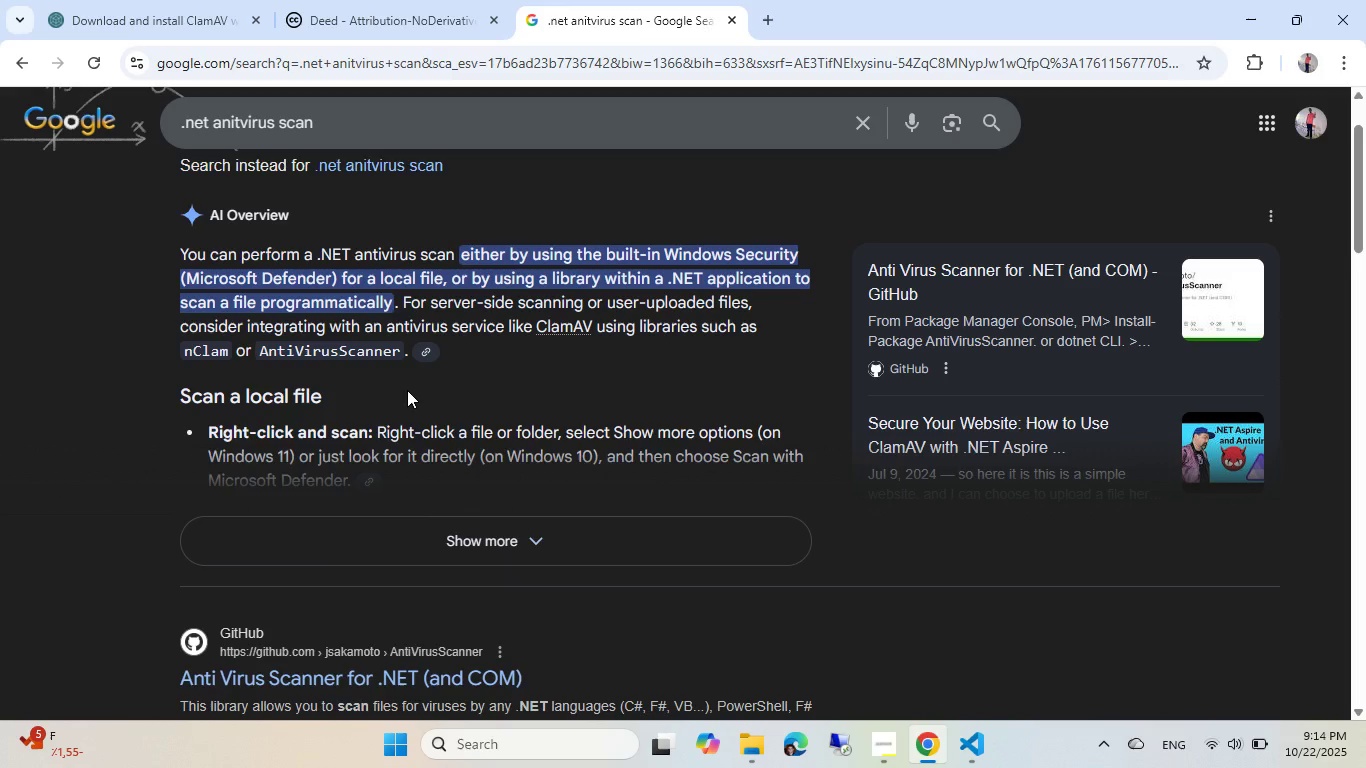 
wait(17.19)
 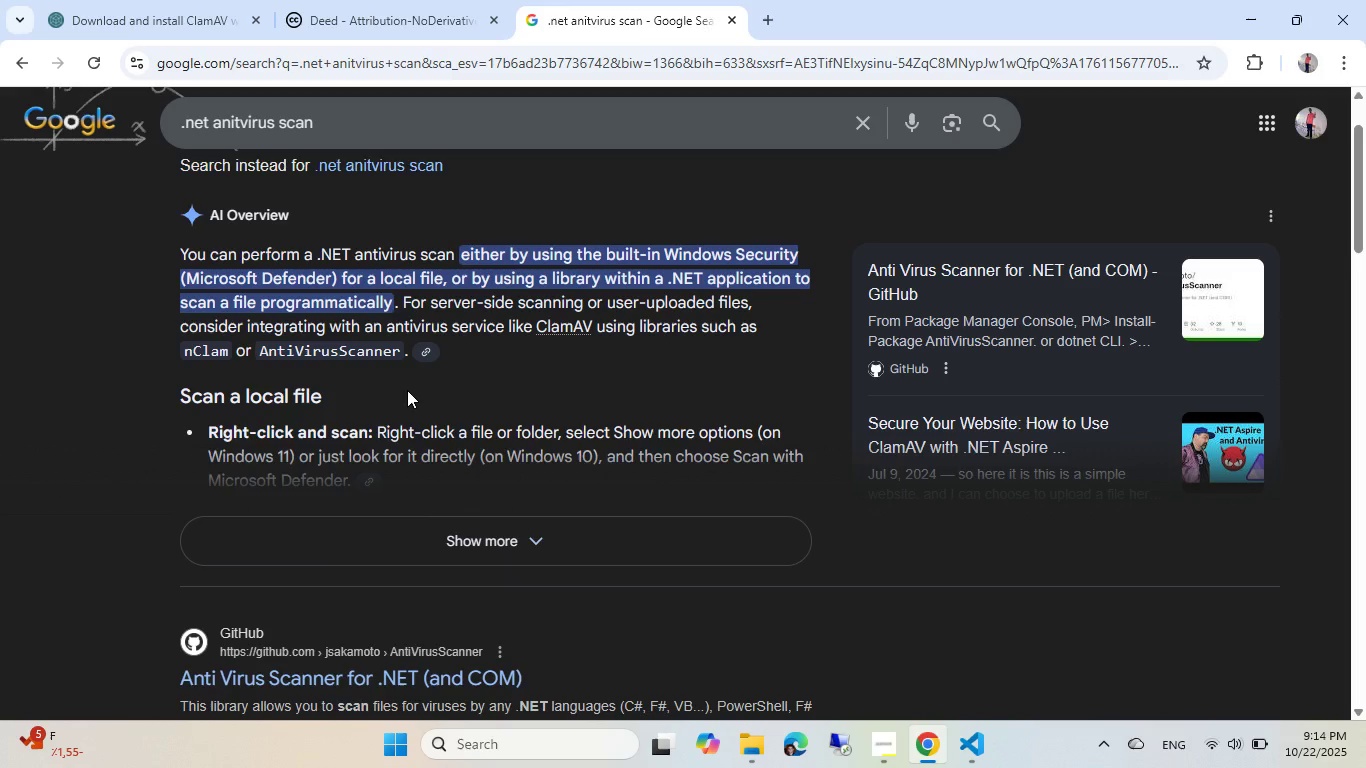 
scroll: coordinate [407, 390], scroll_direction: down, amount: 1.0
 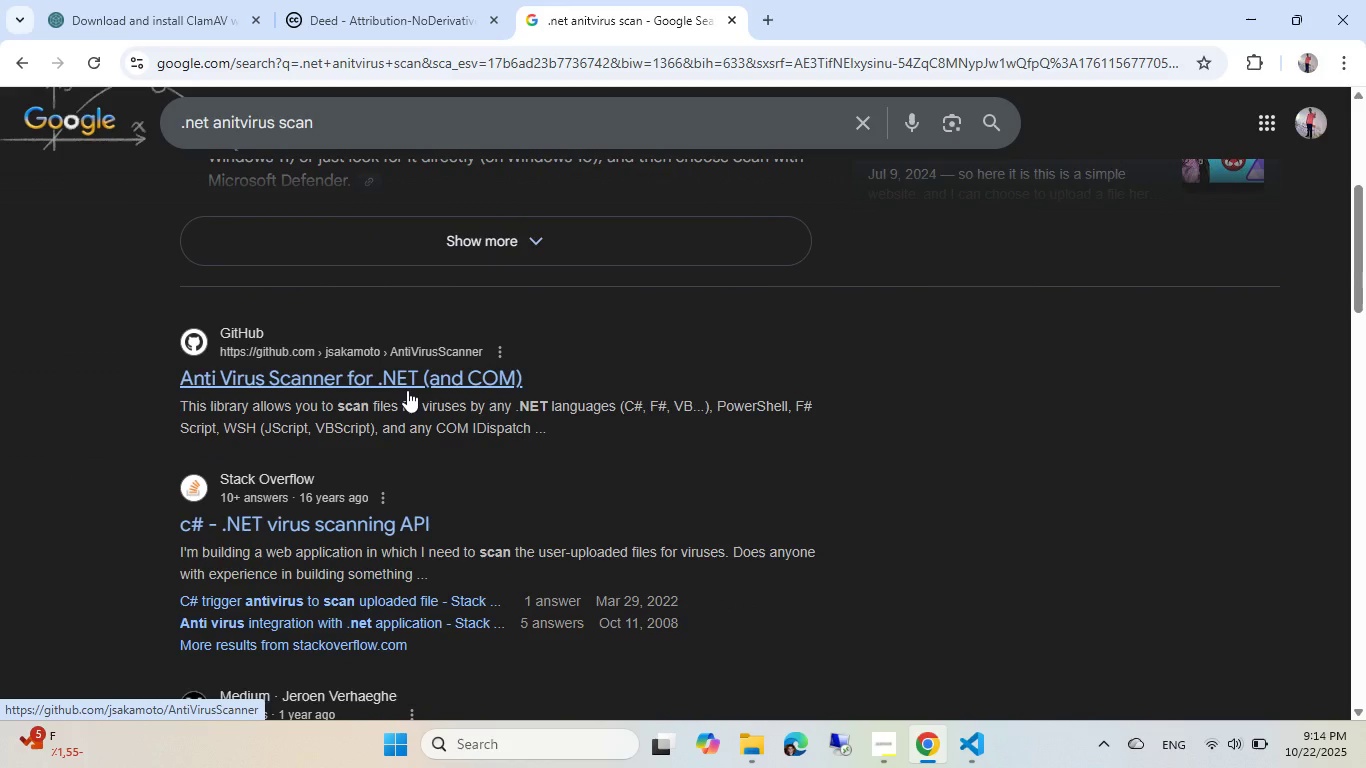 
left_click([407, 390])
 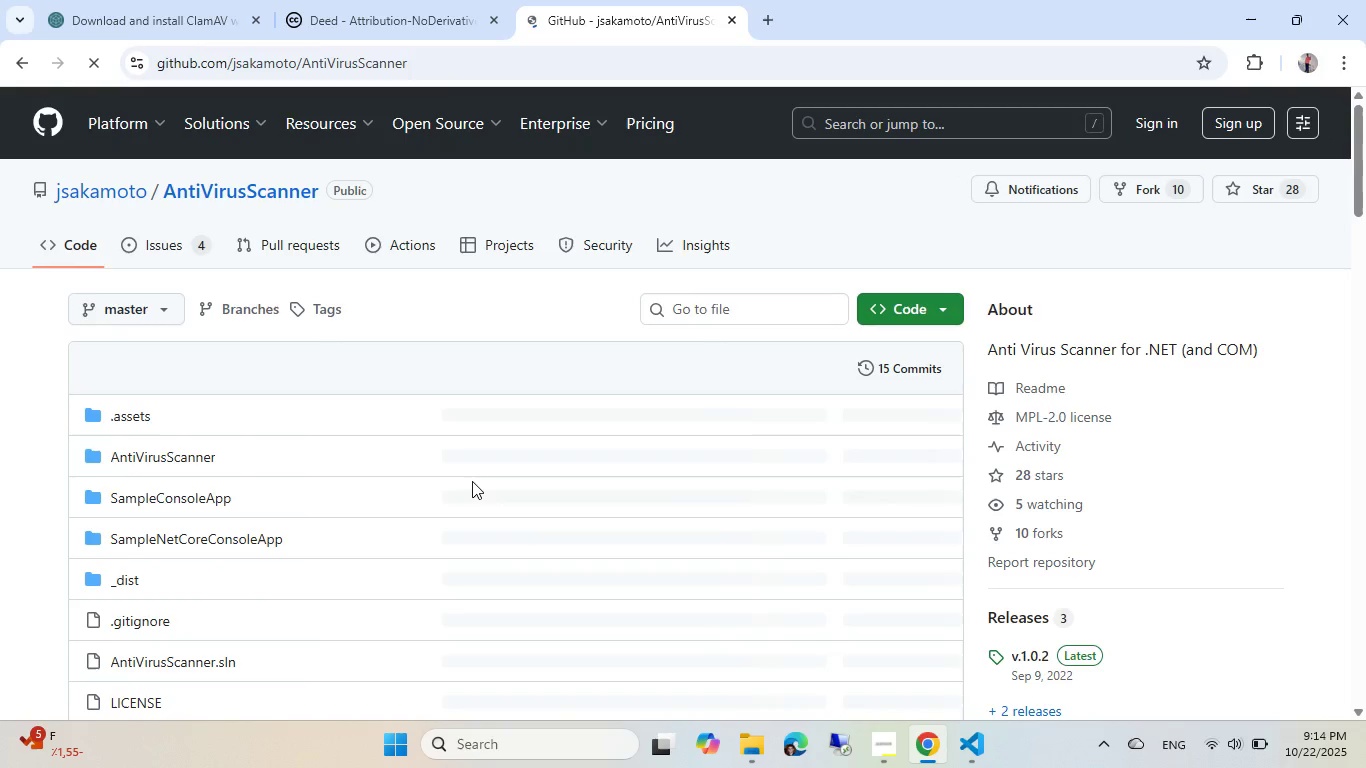 
scroll: coordinate [465, 413], scroll_direction: down, amount: 5.0
 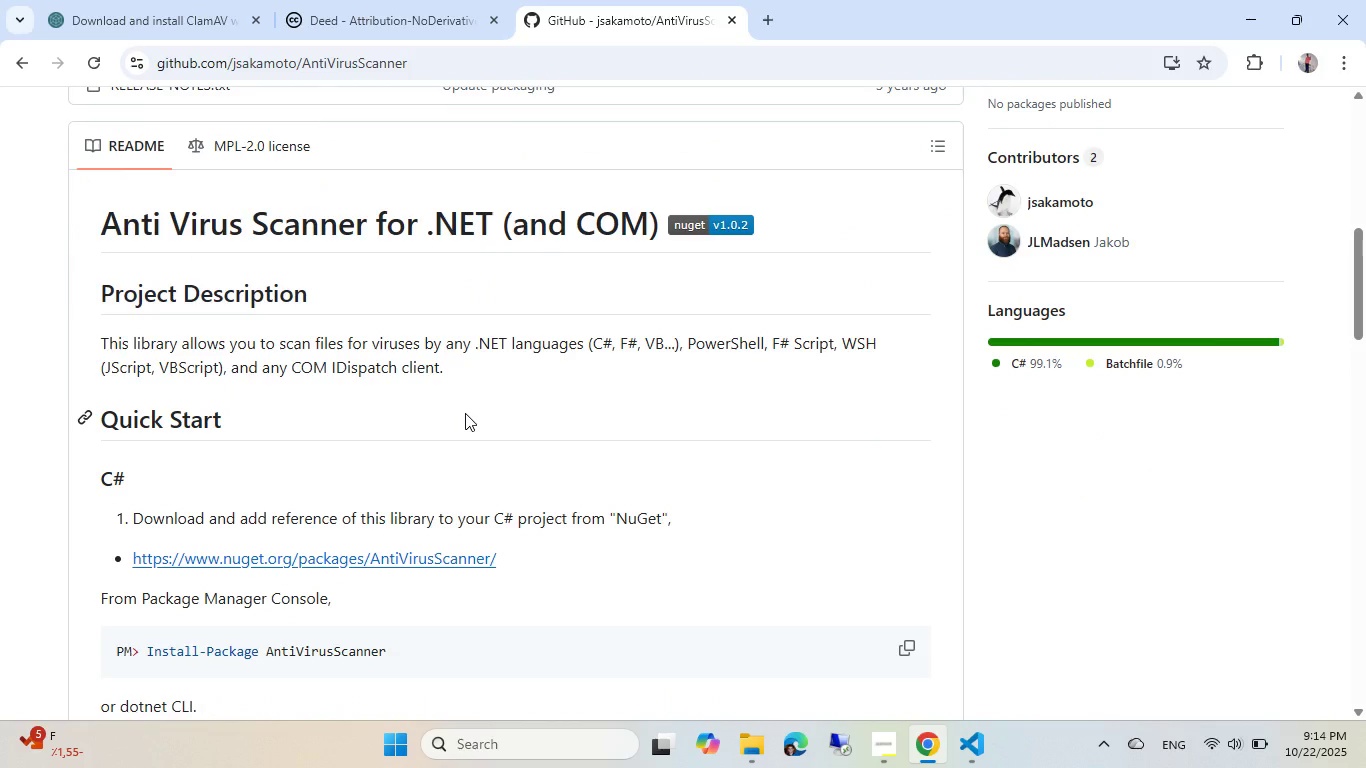 
wait(7.49)
 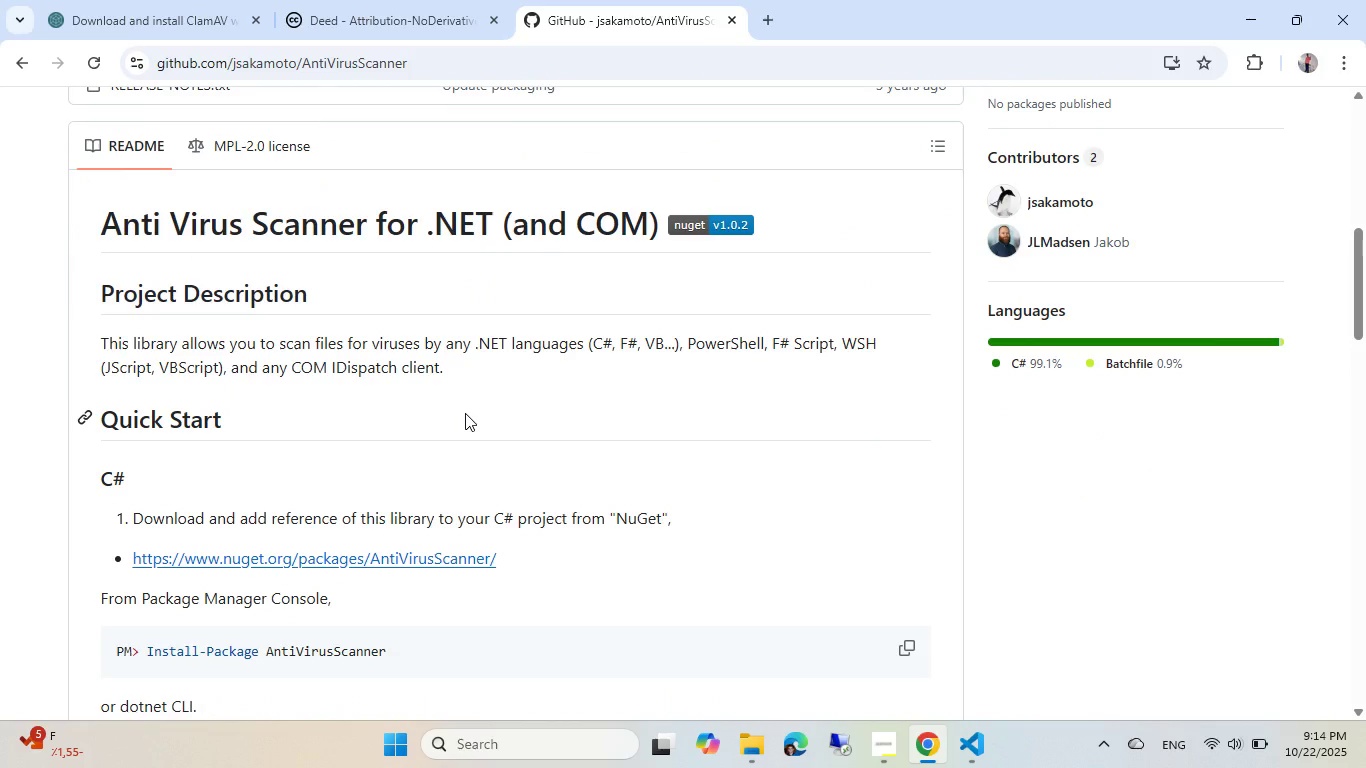 
scroll: coordinate [464, 413], scroll_direction: down, amount: 5.0
 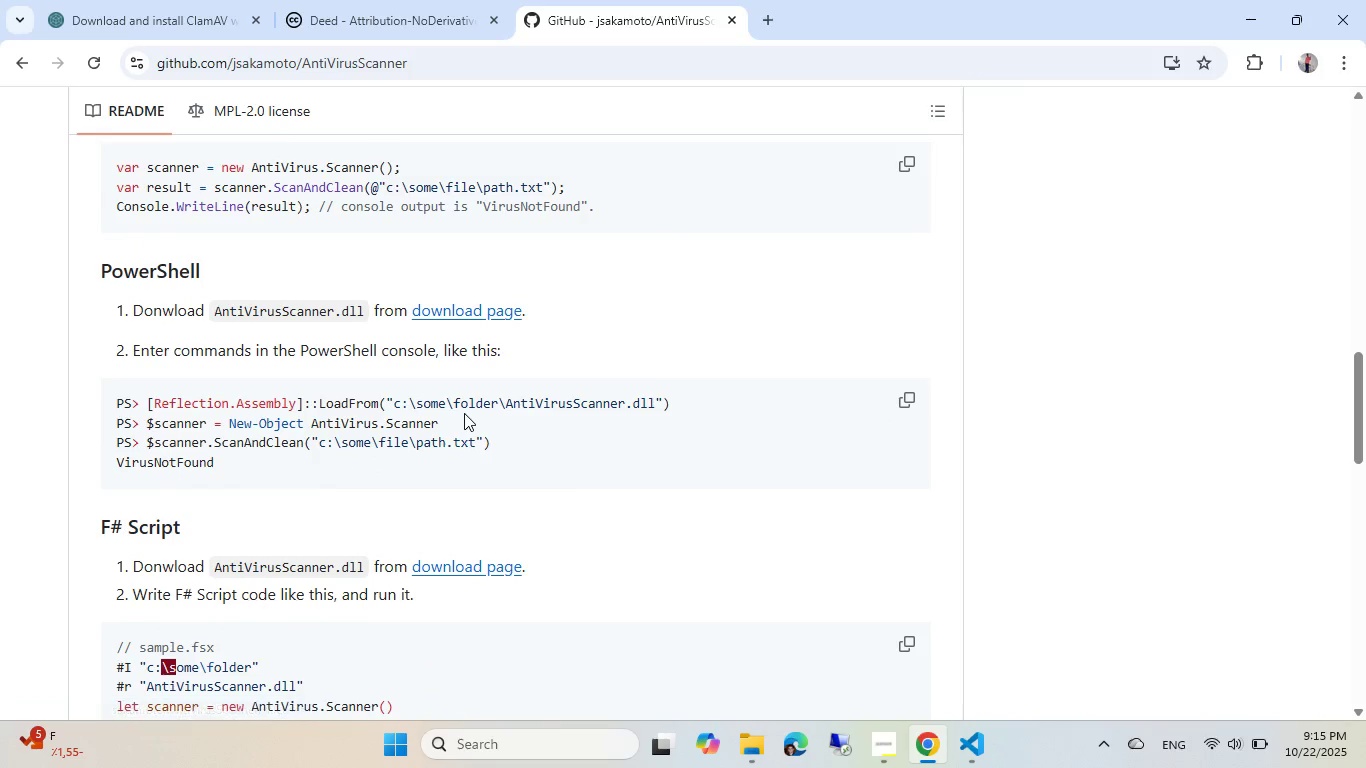 
scroll: coordinate [464, 413], scroll_direction: down, amount: 9.0
 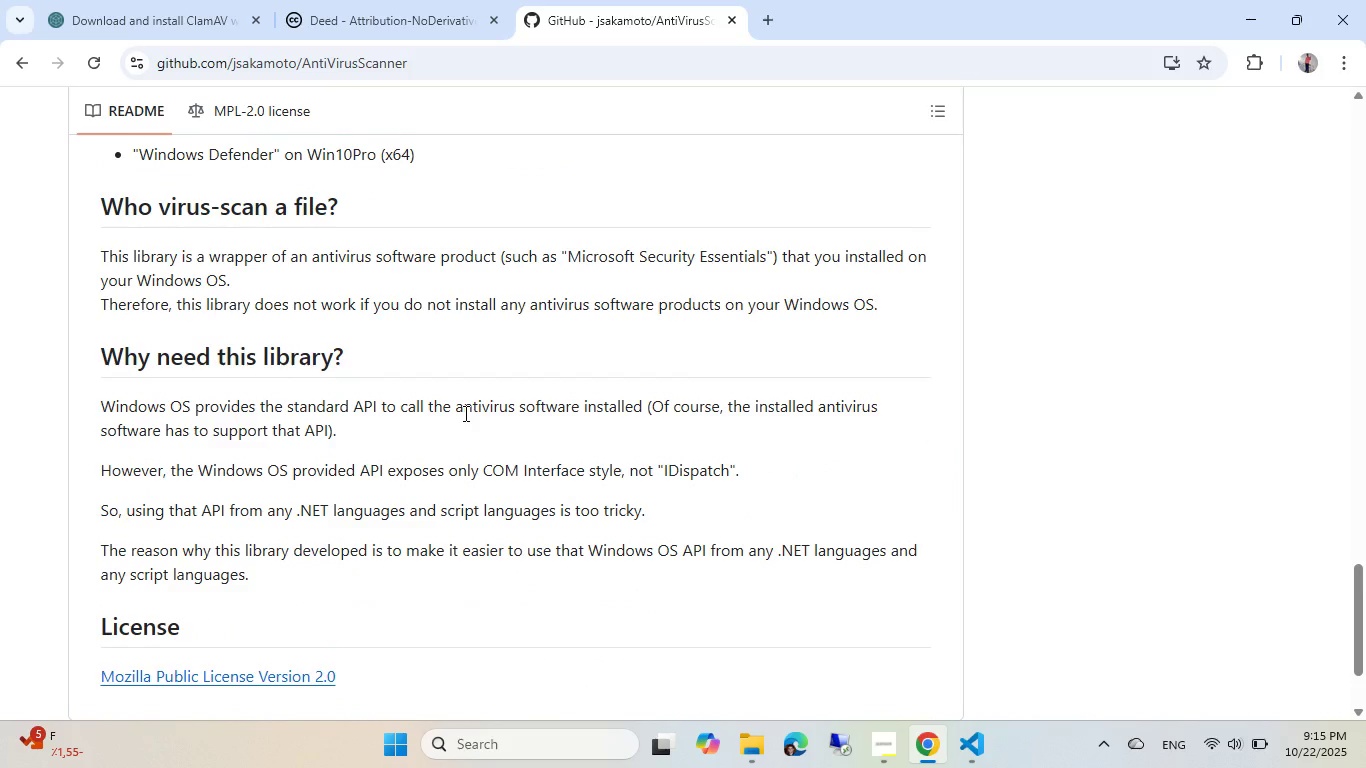 
wait(16.06)
 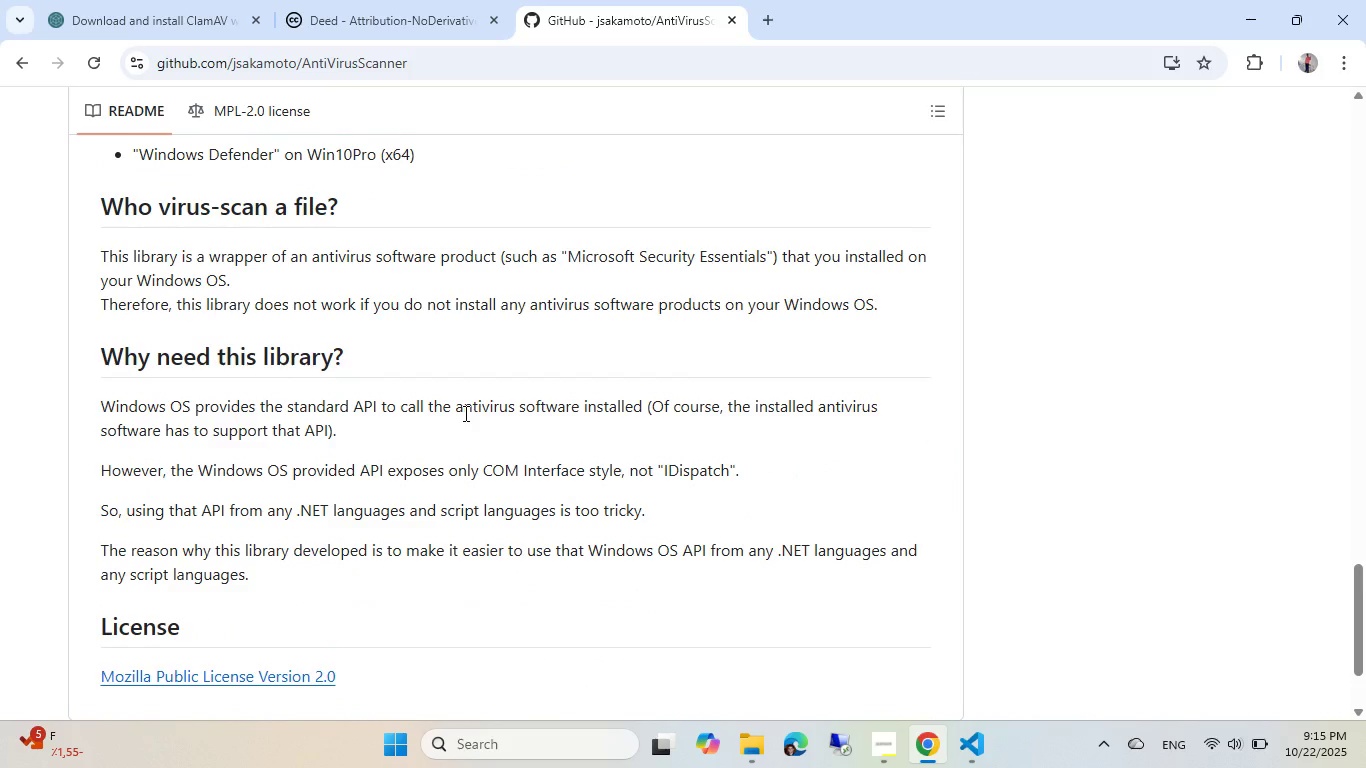 
scroll: coordinate [464, 413], scroll_direction: down, amount: 1.0
 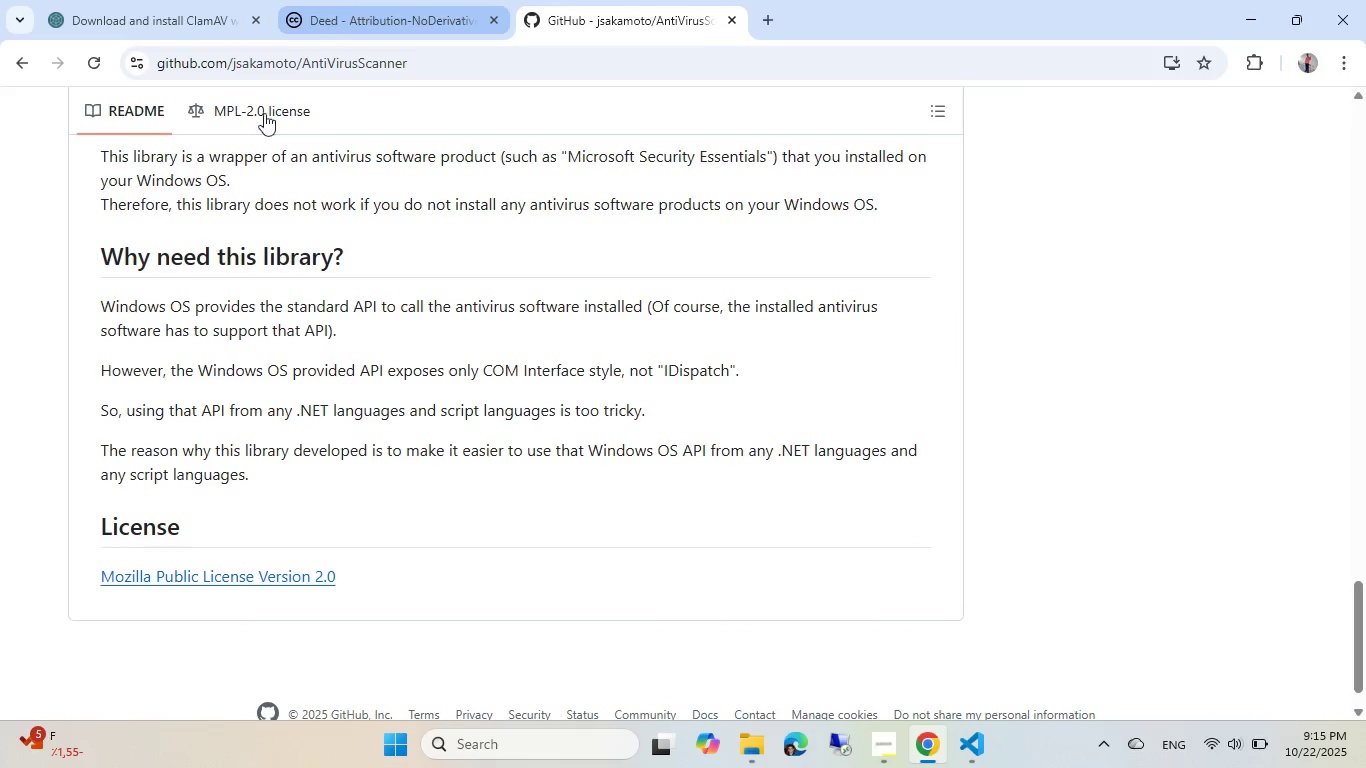 
wait(7.54)
 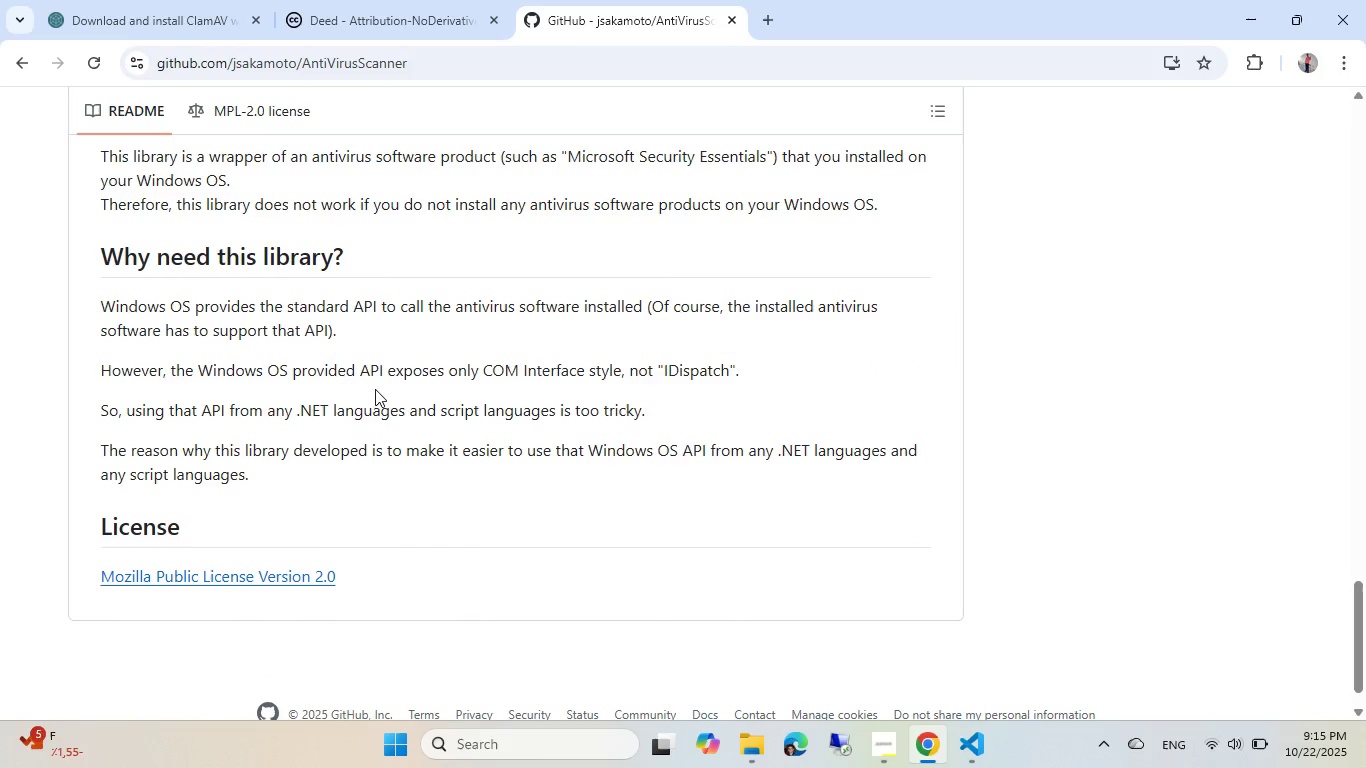 
left_click([16, 57])
 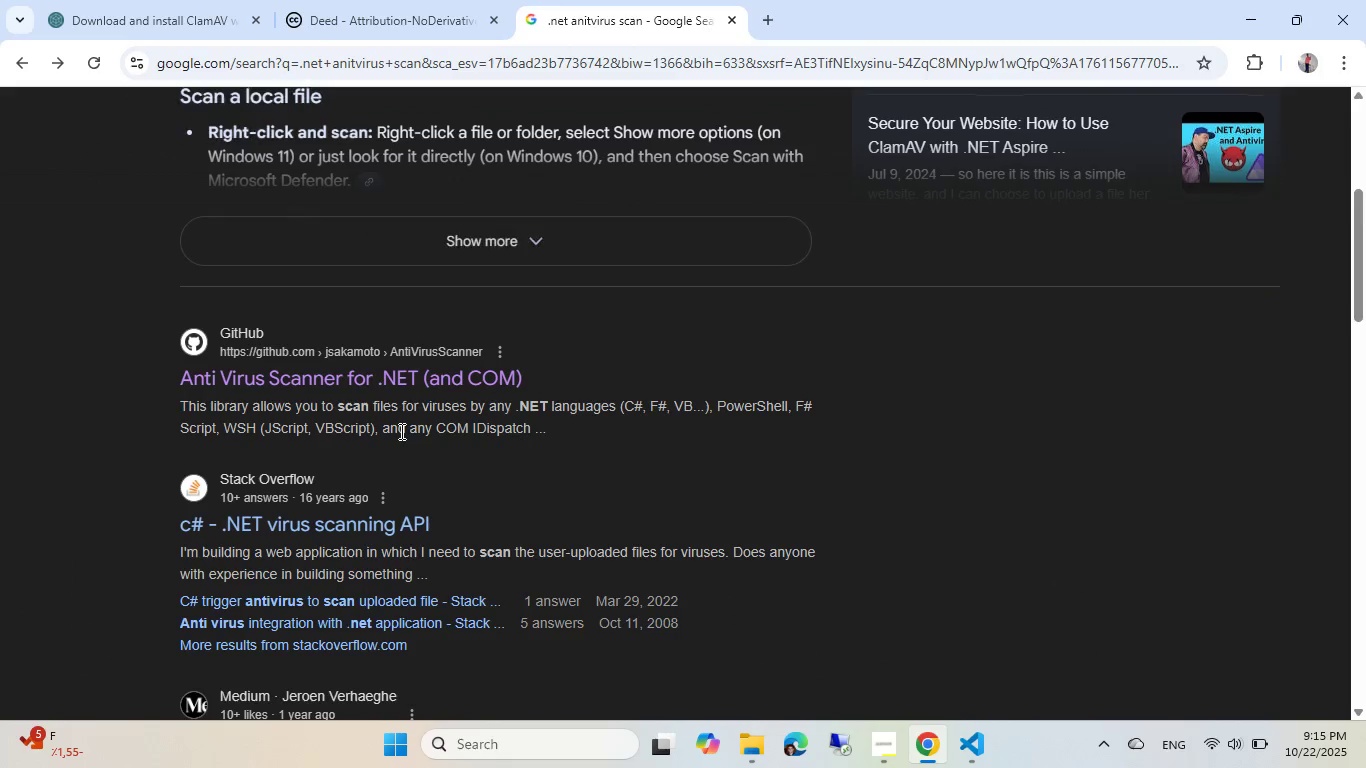 
scroll: coordinate [374, 435], scroll_direction: down, amount: 10.0
 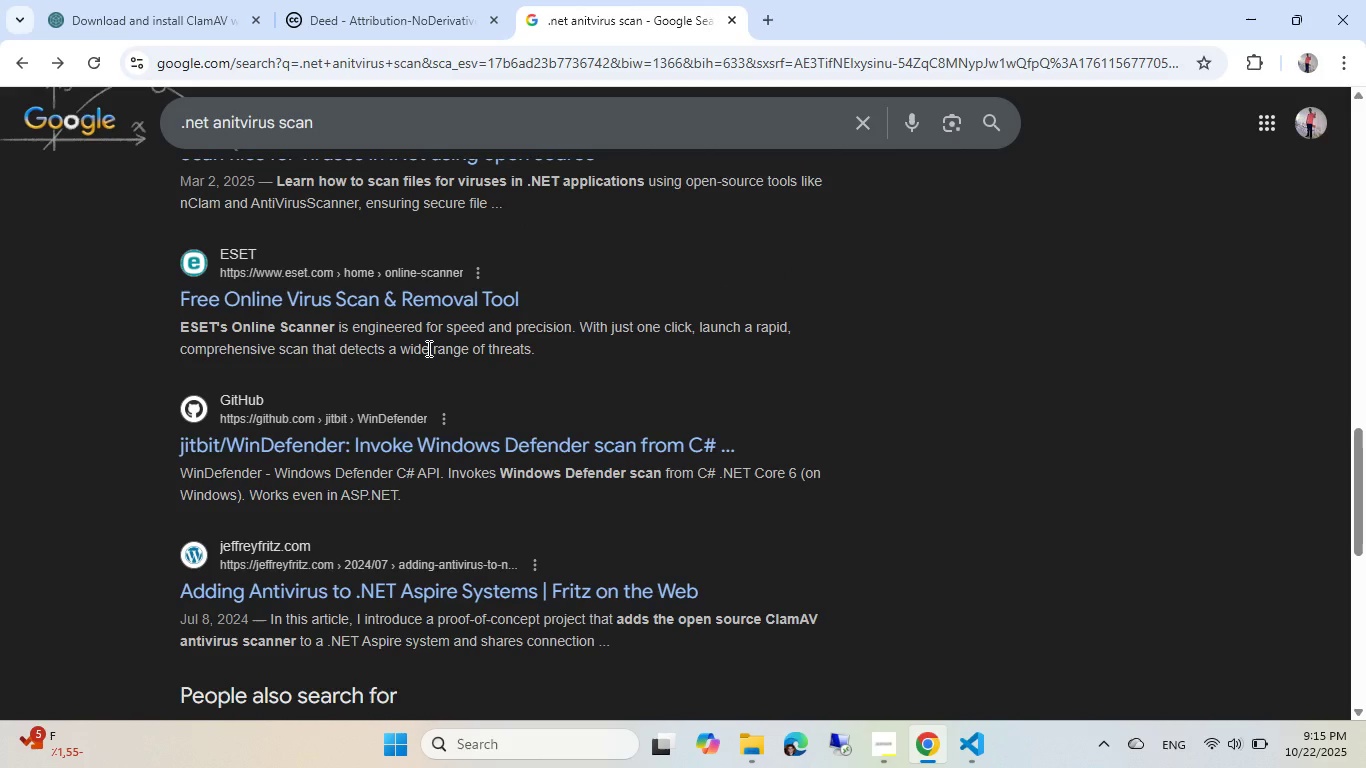 
wait(17.09)
 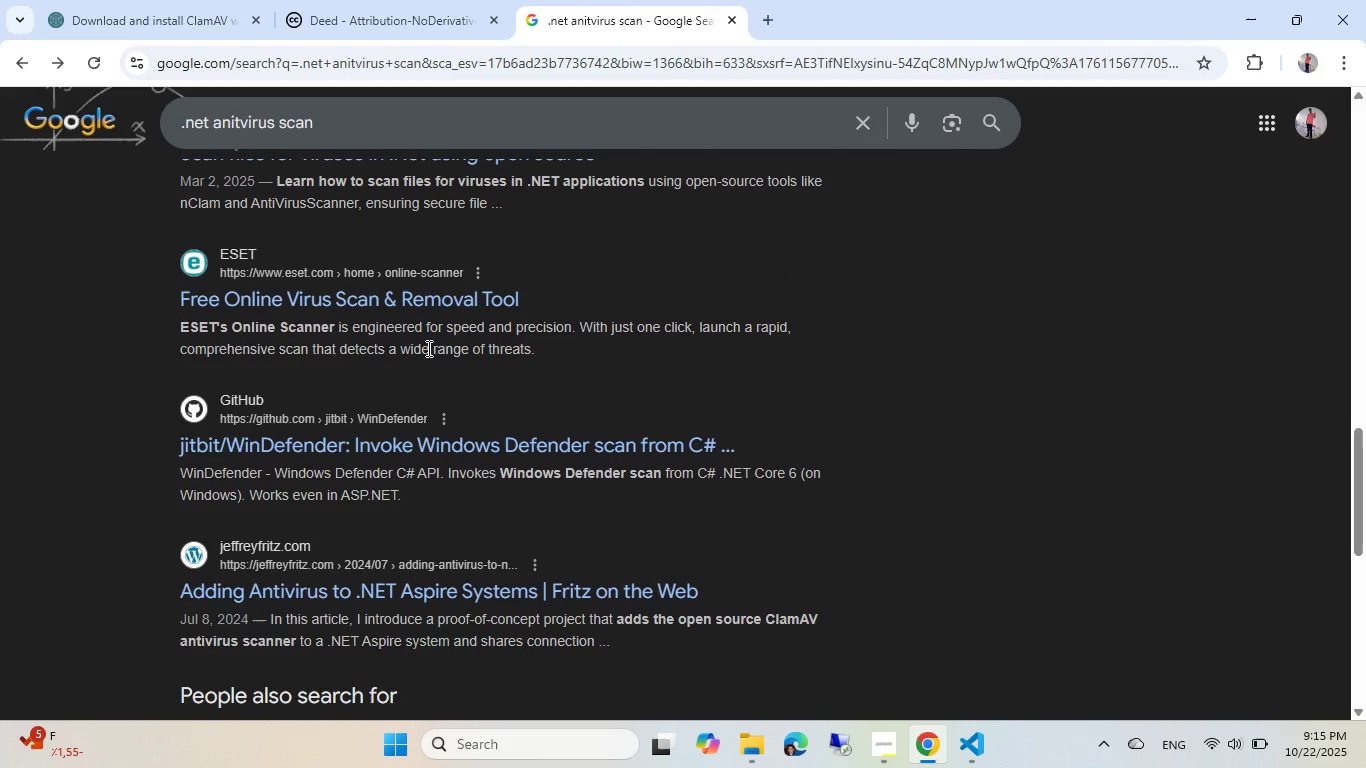 
scroll: coordinate [427, 348], scroll_direction: down, amount: 5.0
 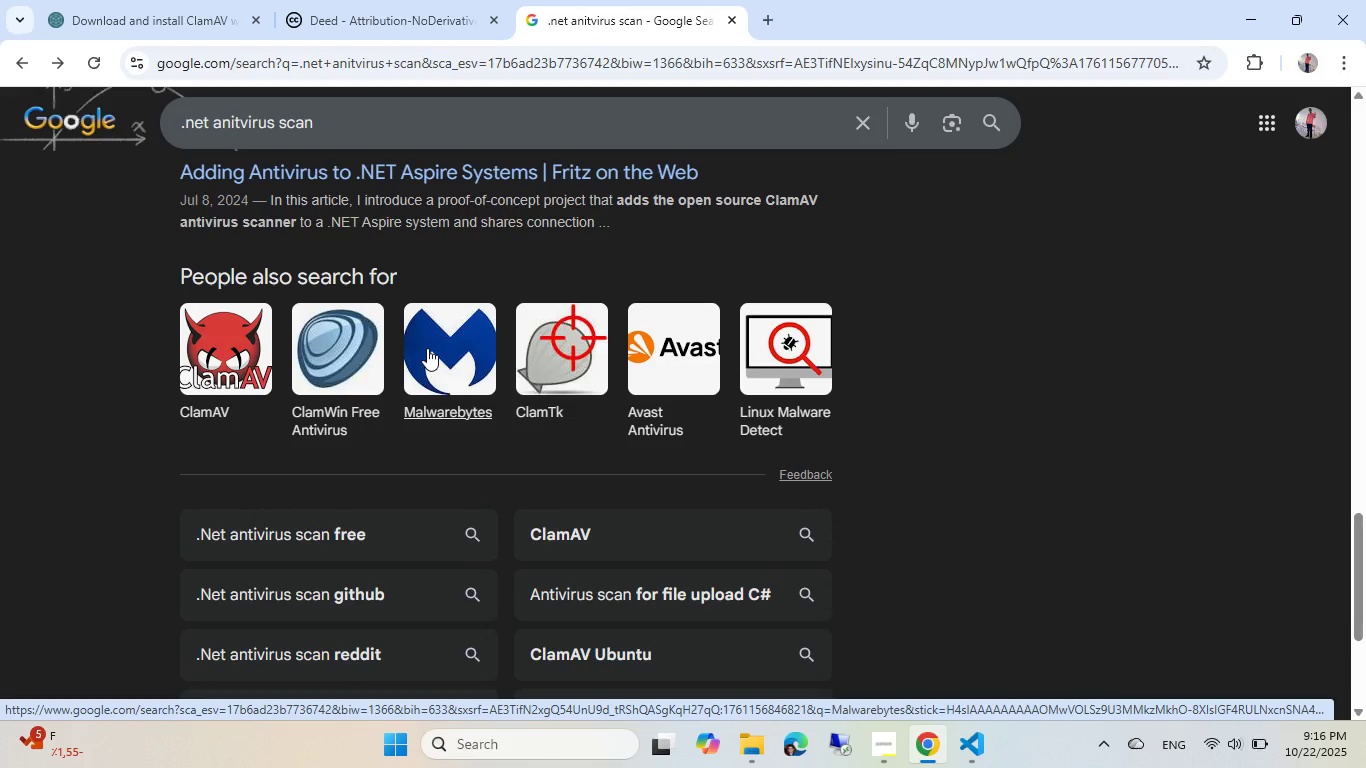 
wait(26.24)
 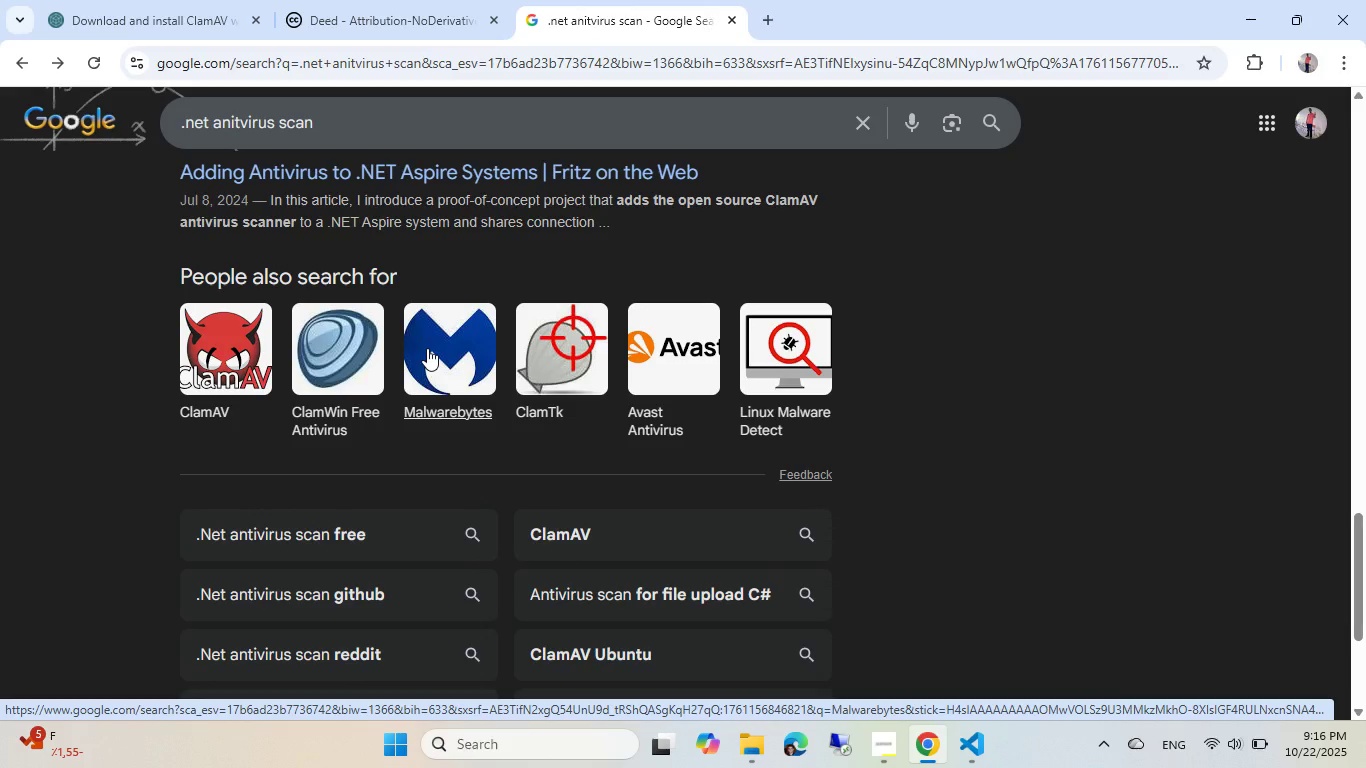 
scroll: coordinate [497, 397], scroll_direction: up, amount: 4.0
 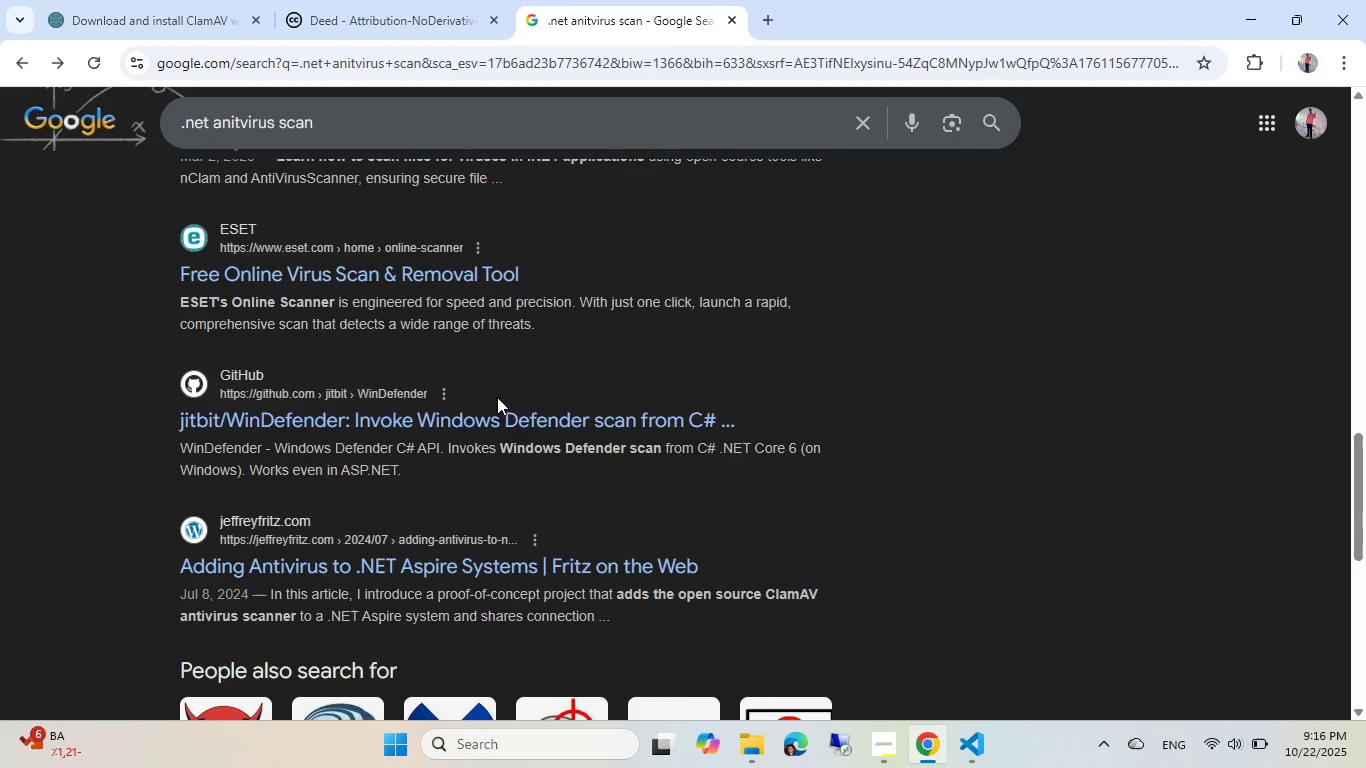 
scroll: coordinate [497, 397], scroll_direction: down, amount: 1.0
 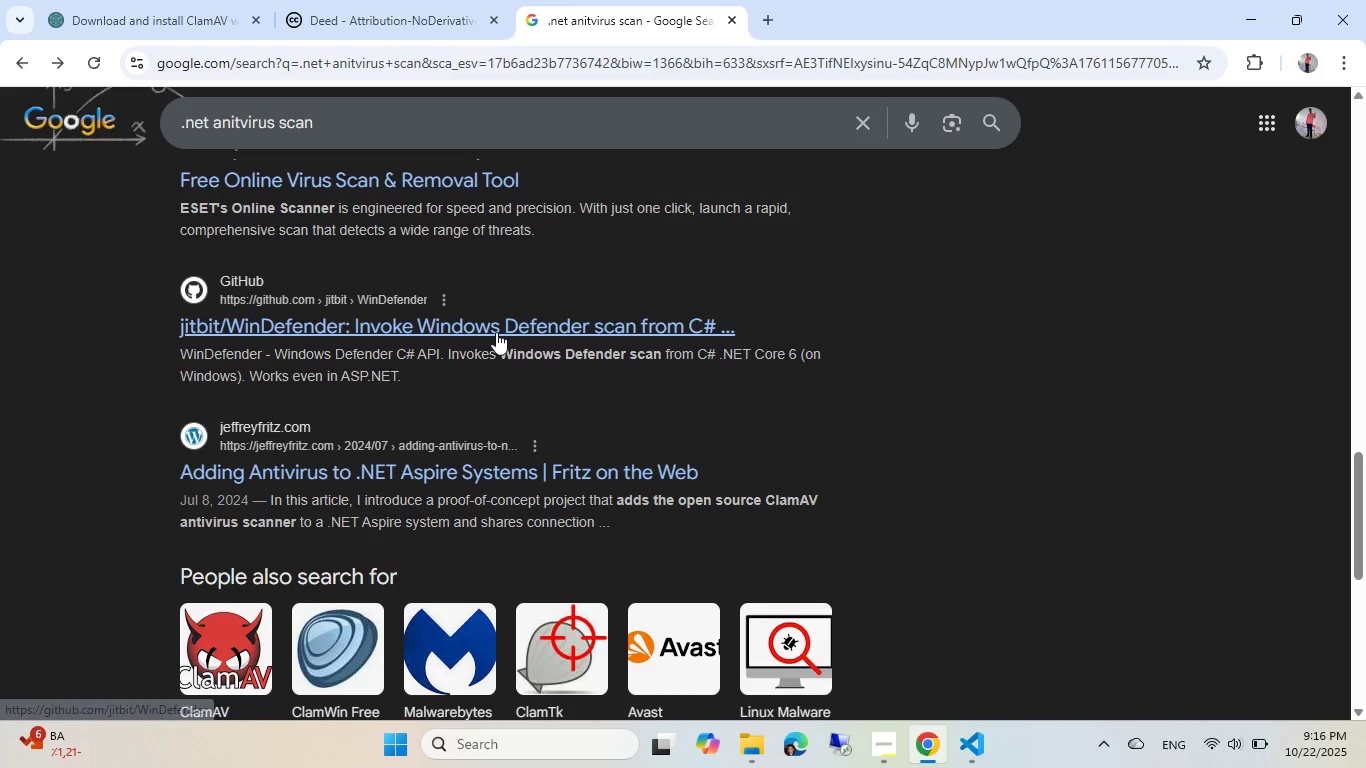 
left_click([496, 330])
 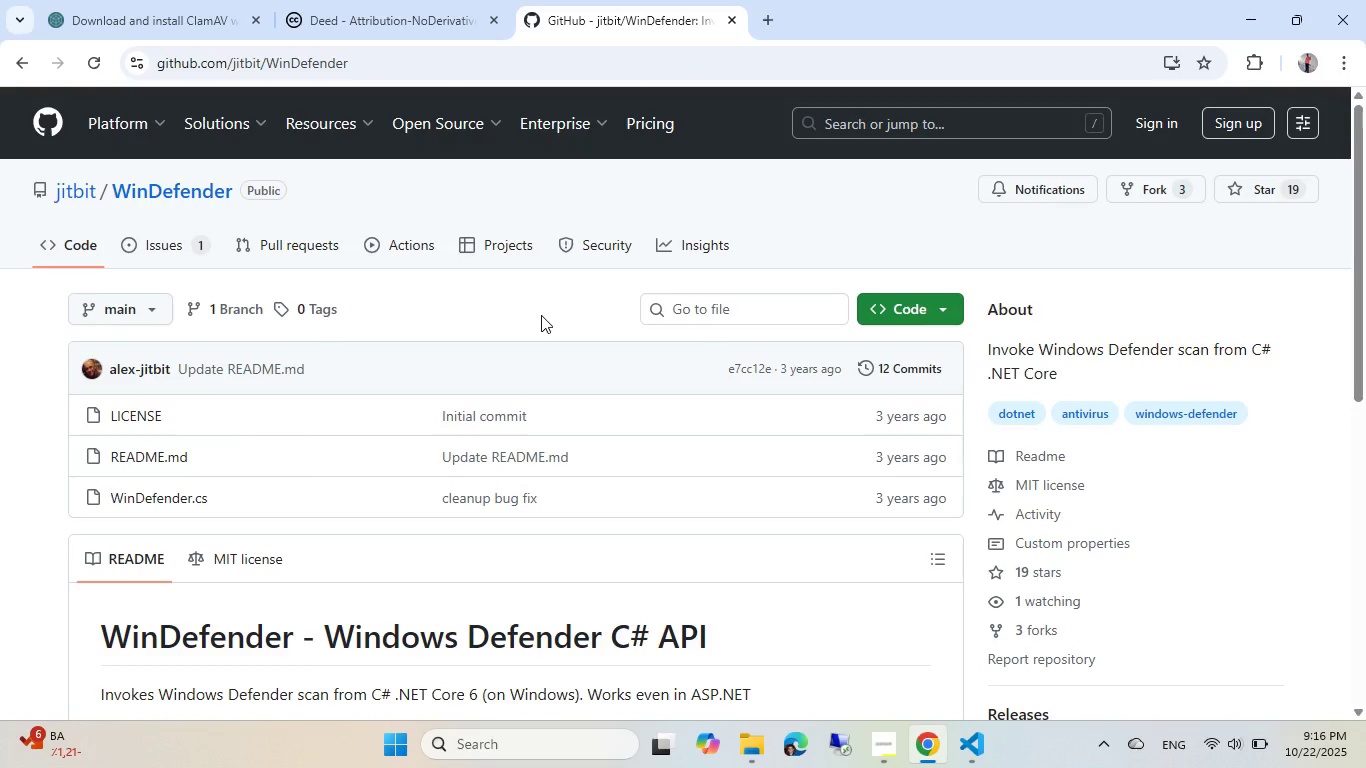 
scroll: coordinate [541, 315], scroll_direction: down, amount: 8.0
 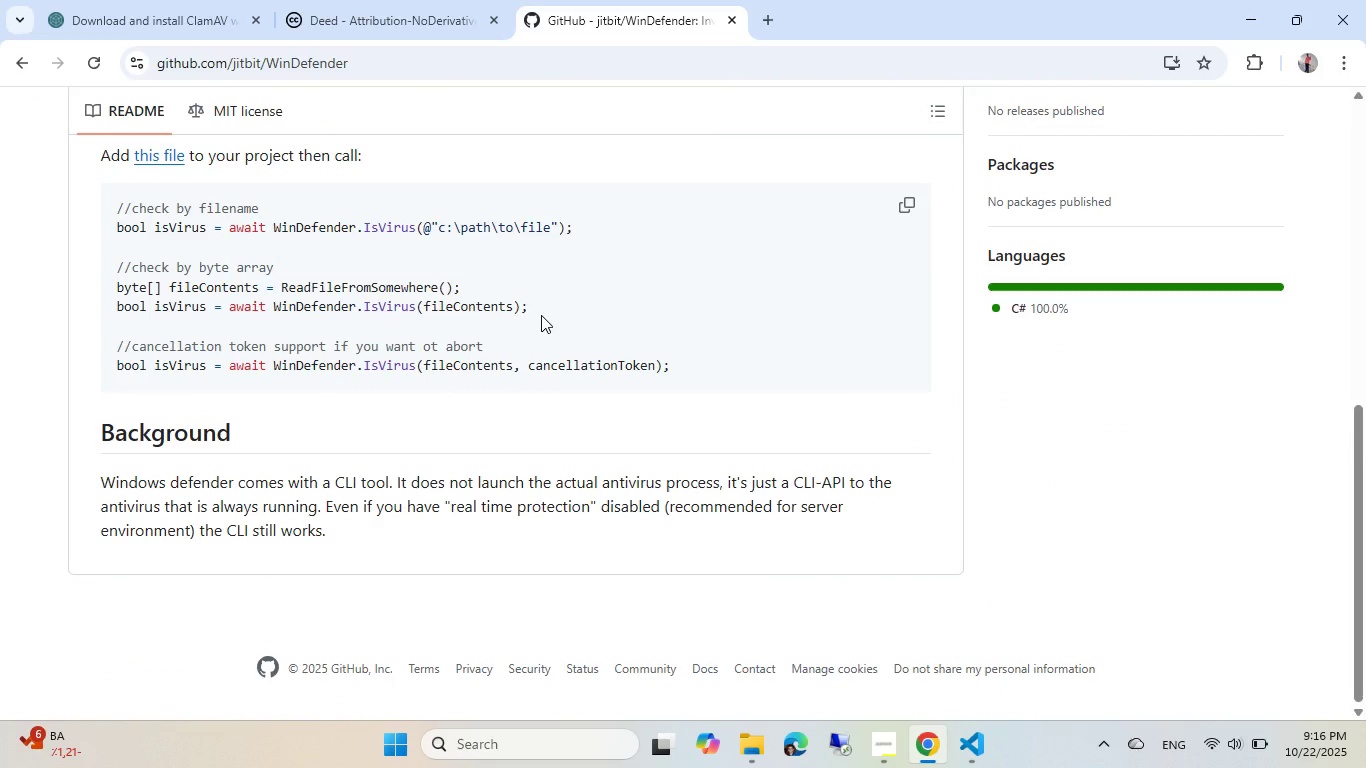 
scroll: coordinate [541, 315], scroll_direction: up, amount: 1.0
 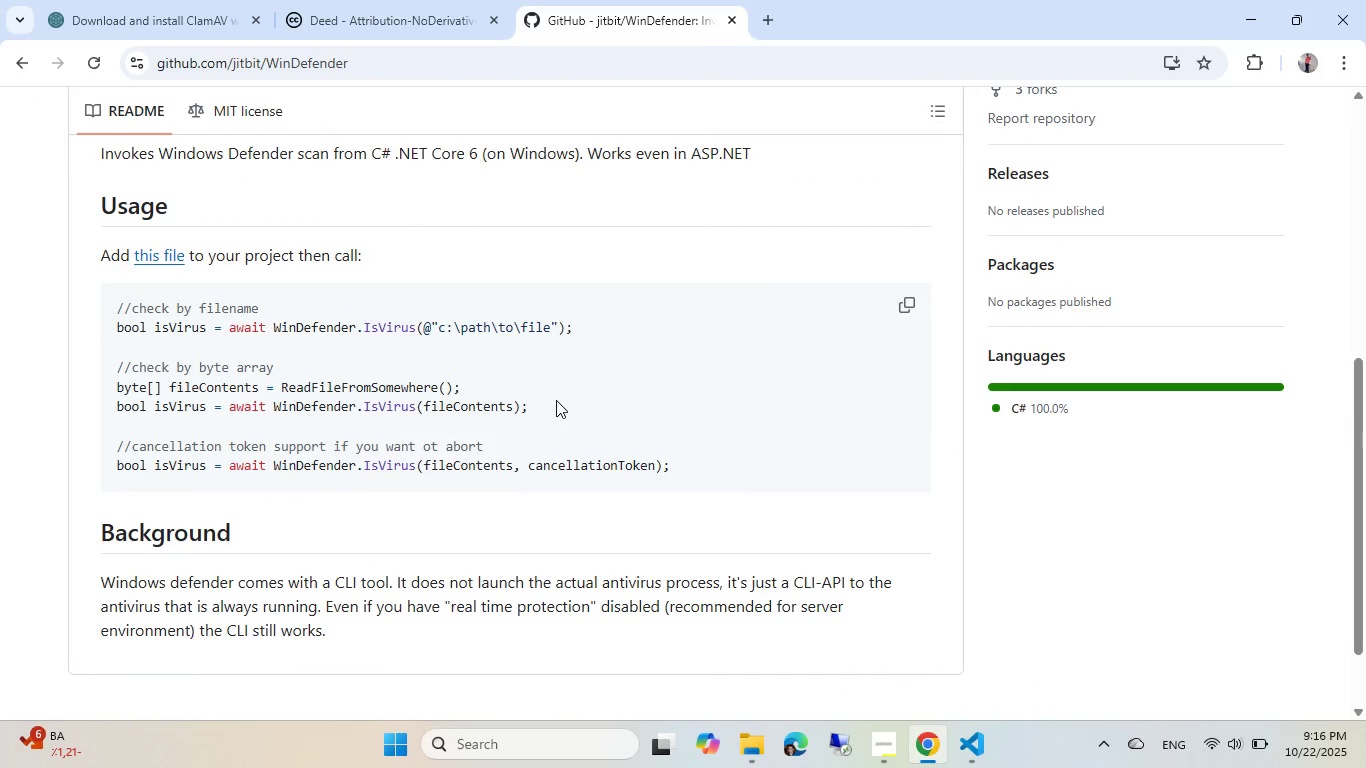 
scroll: coordinate [556, 400], scroll_direction: down, amount: 2.0
 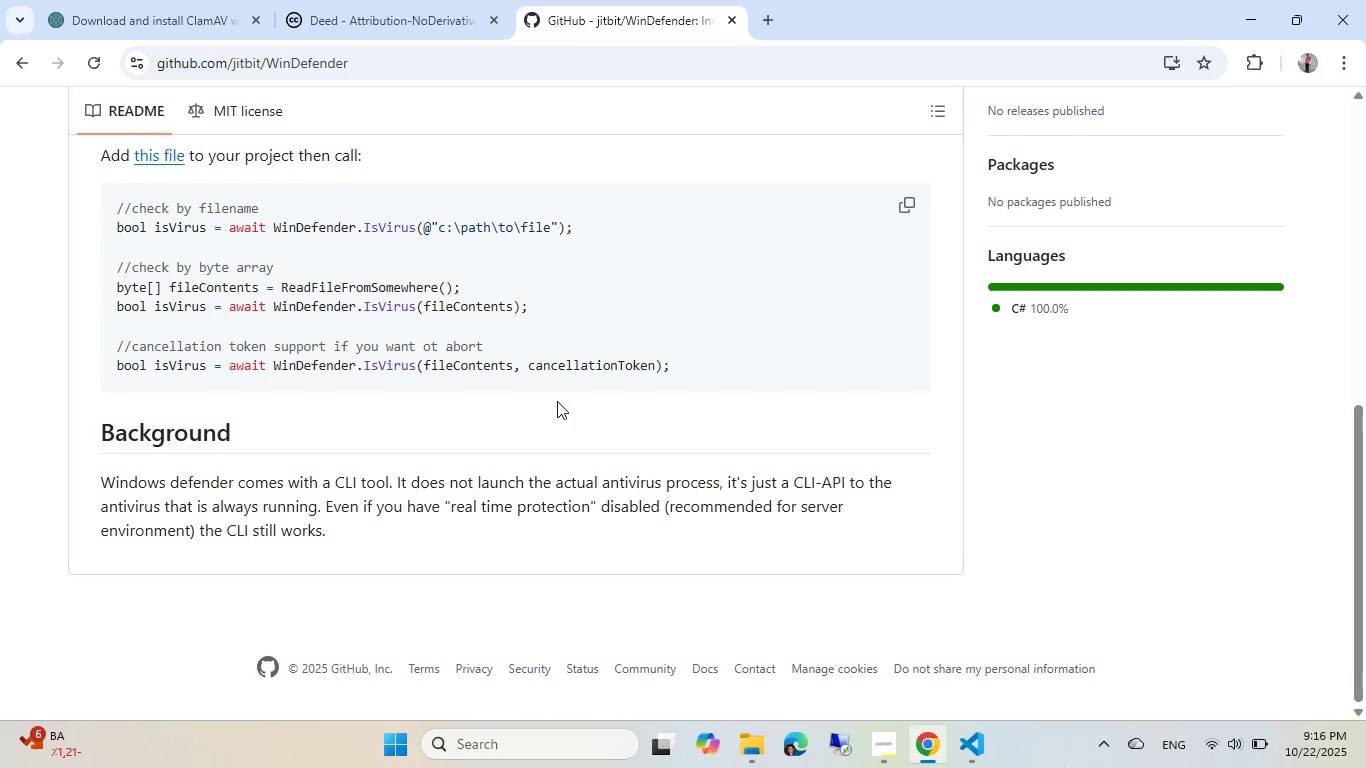 
wait(10.99)
 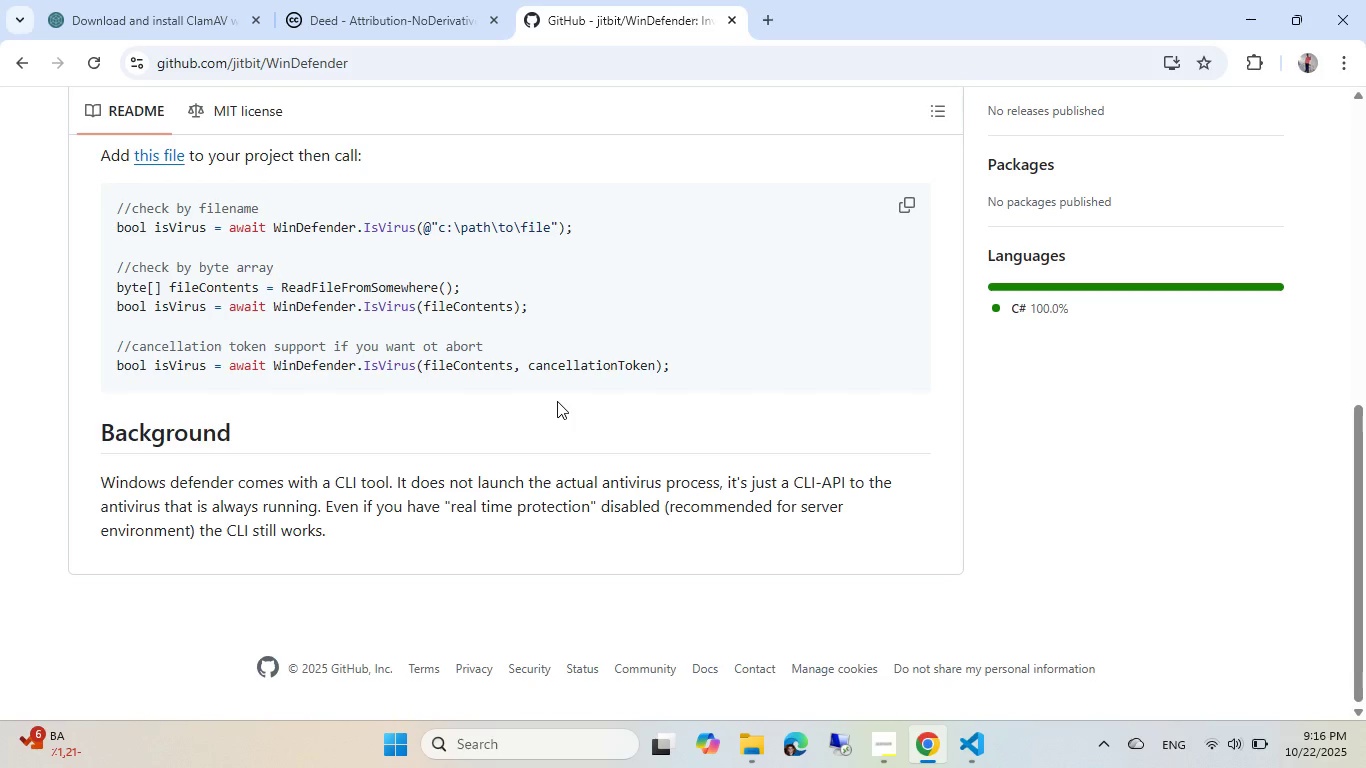 
scroll: coordinate [525, 385], scroll_direction: up, amount: 10.0
 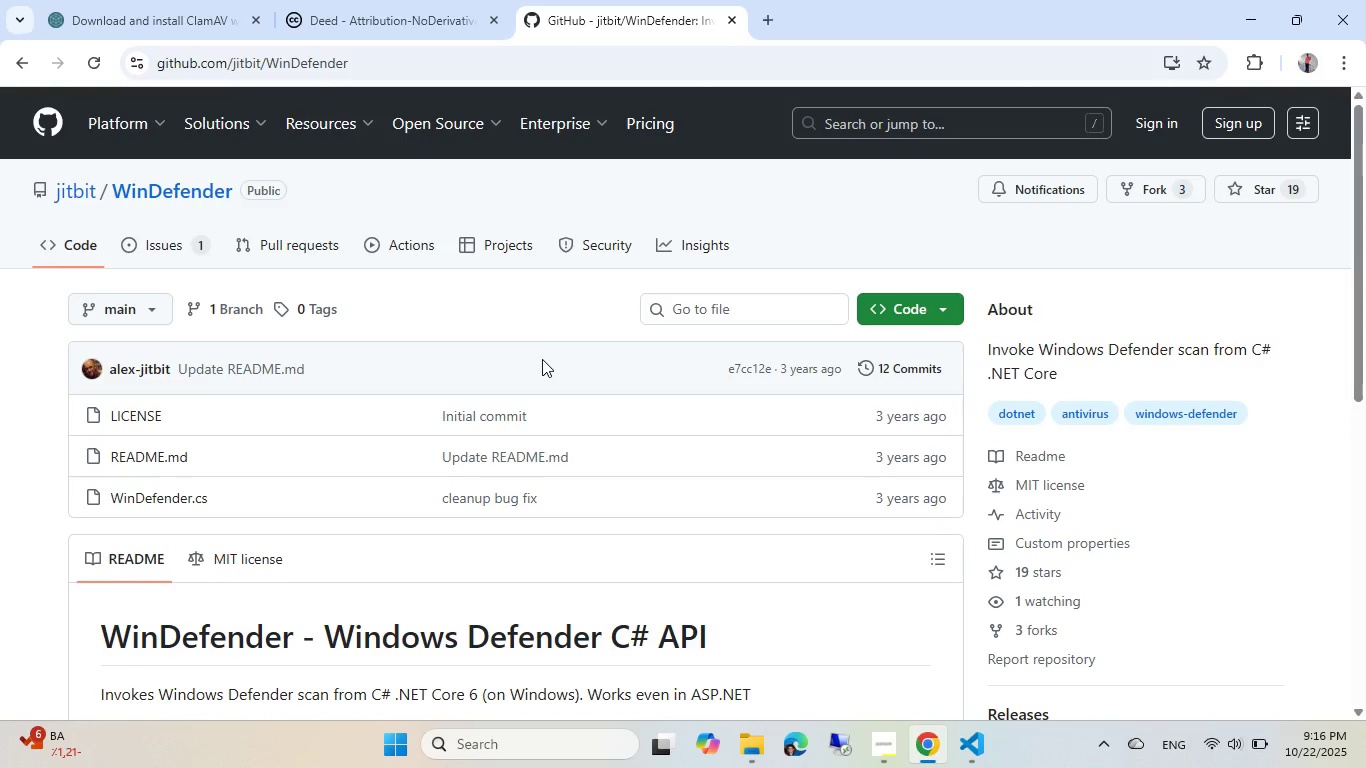 
wait(7.88)
 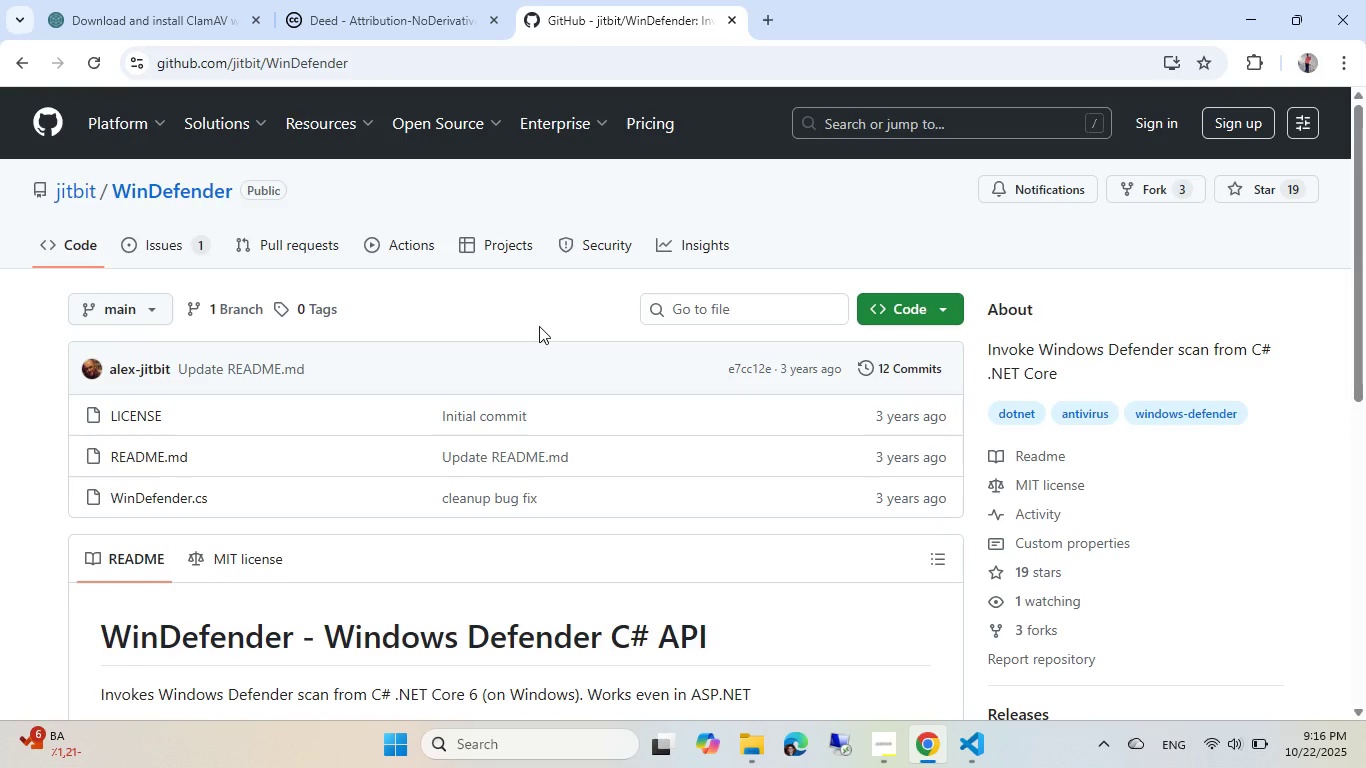 
left_click([13, 62])
 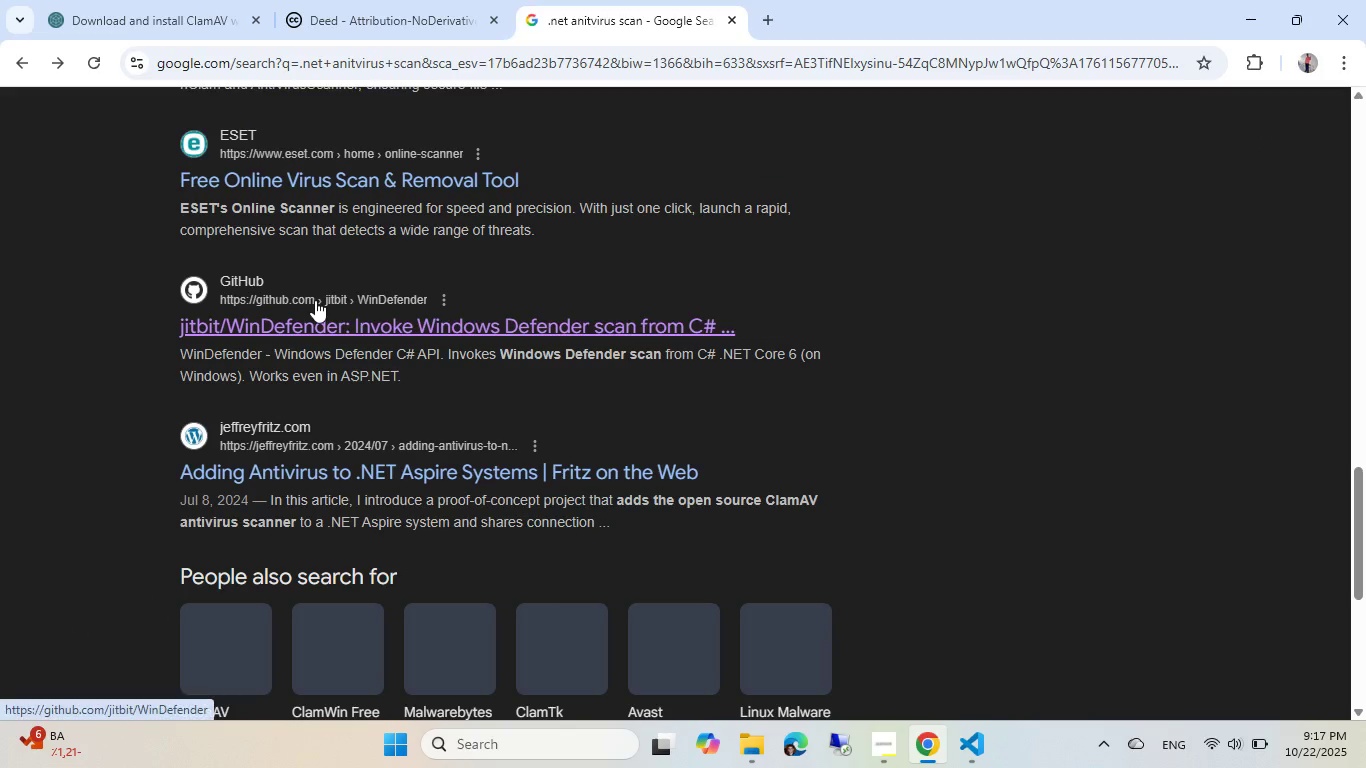 
scroll: coordinate [328, 324], scroll_direction: down, amount: 2.0
 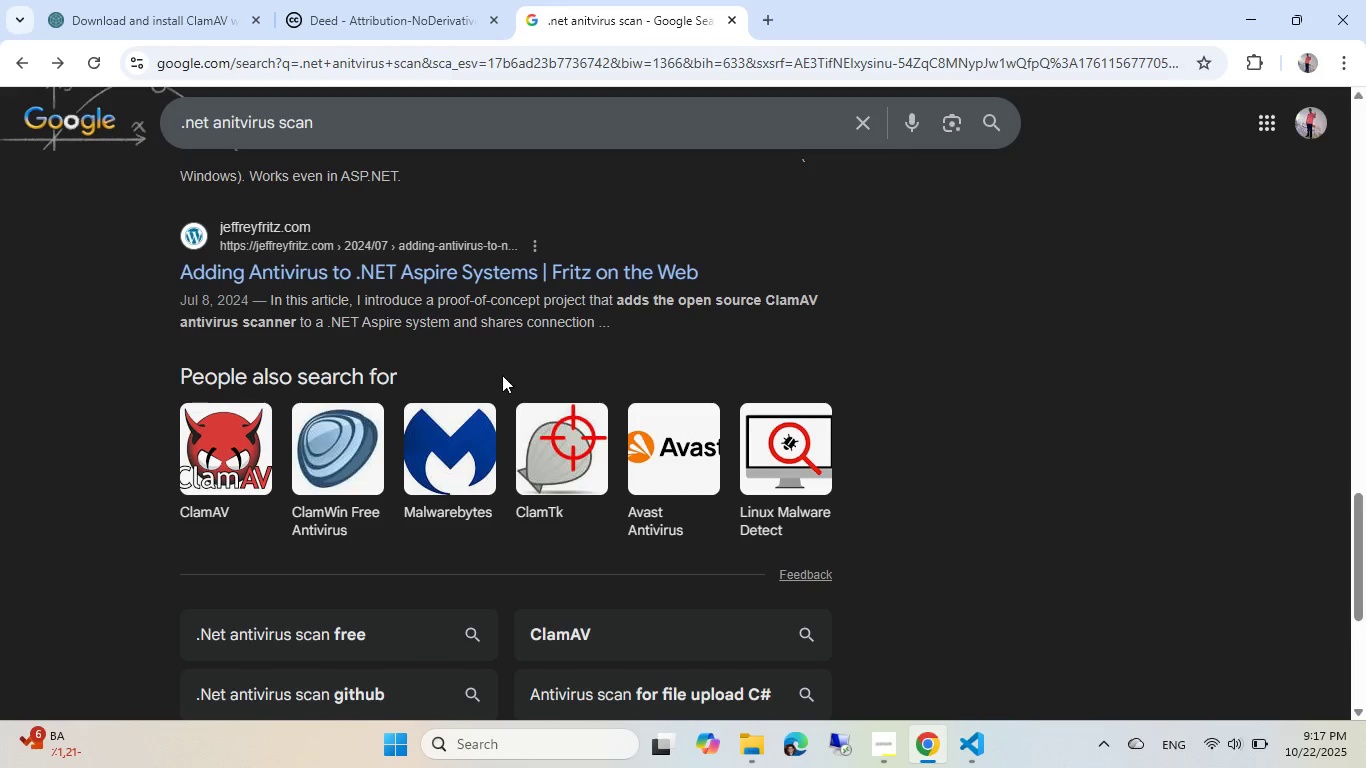 
wait(5.56)
 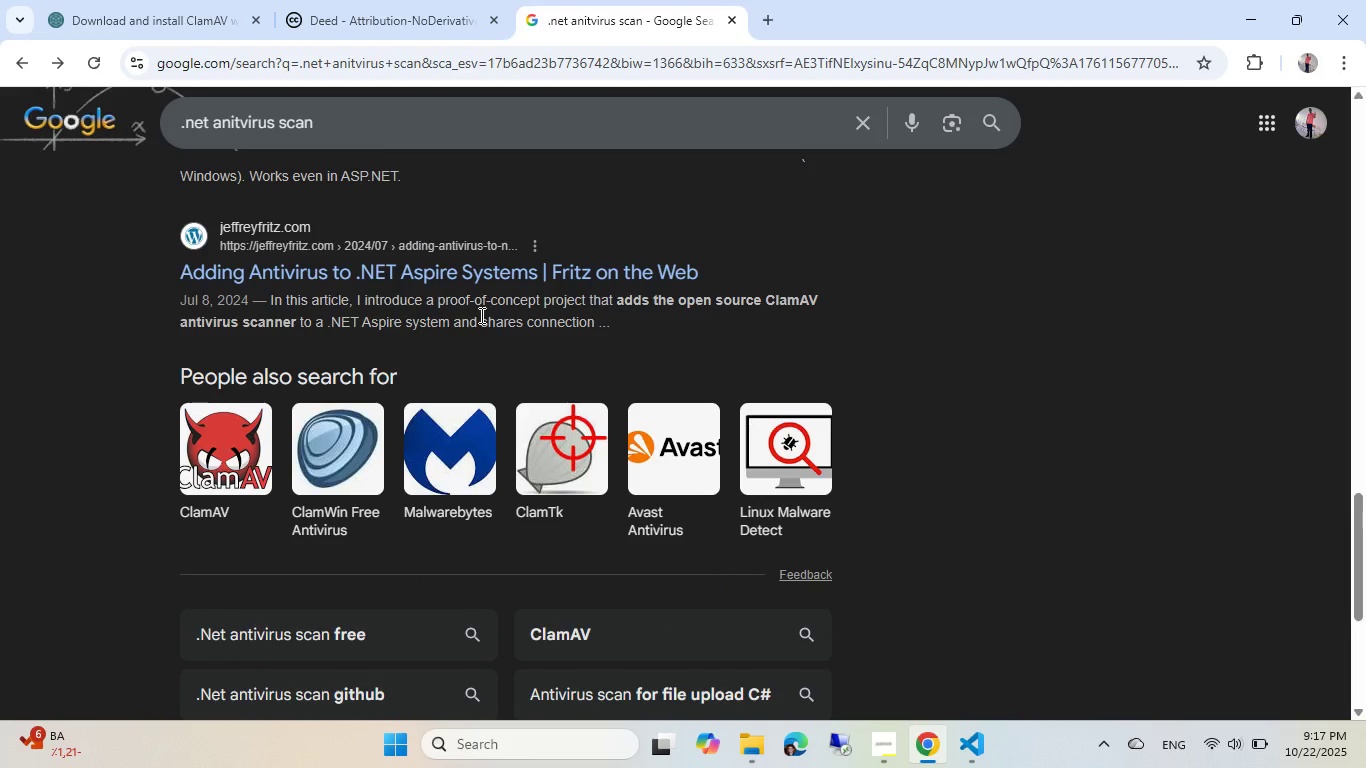 
scroll: coordinate [504, 390], scroll_direction: down, amount: 7.0
 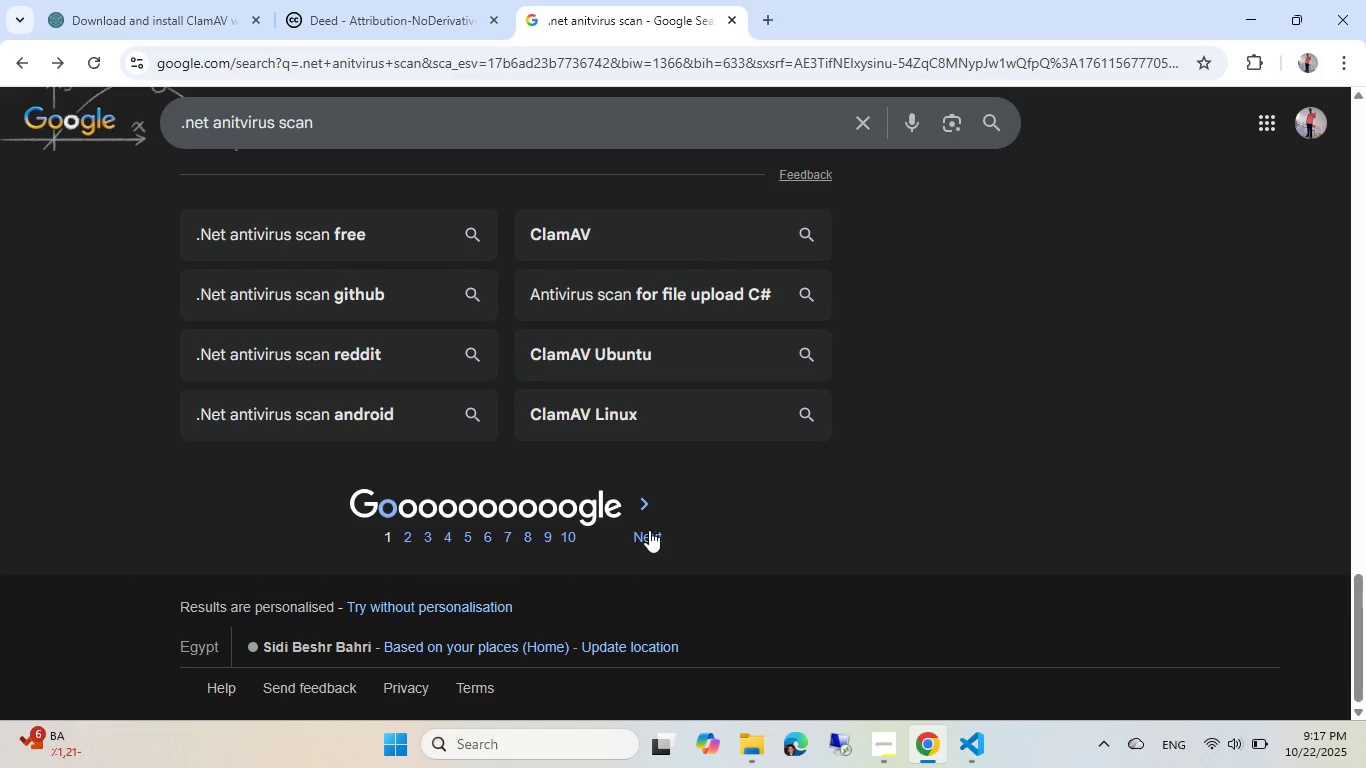 
left_click([648, 529])
 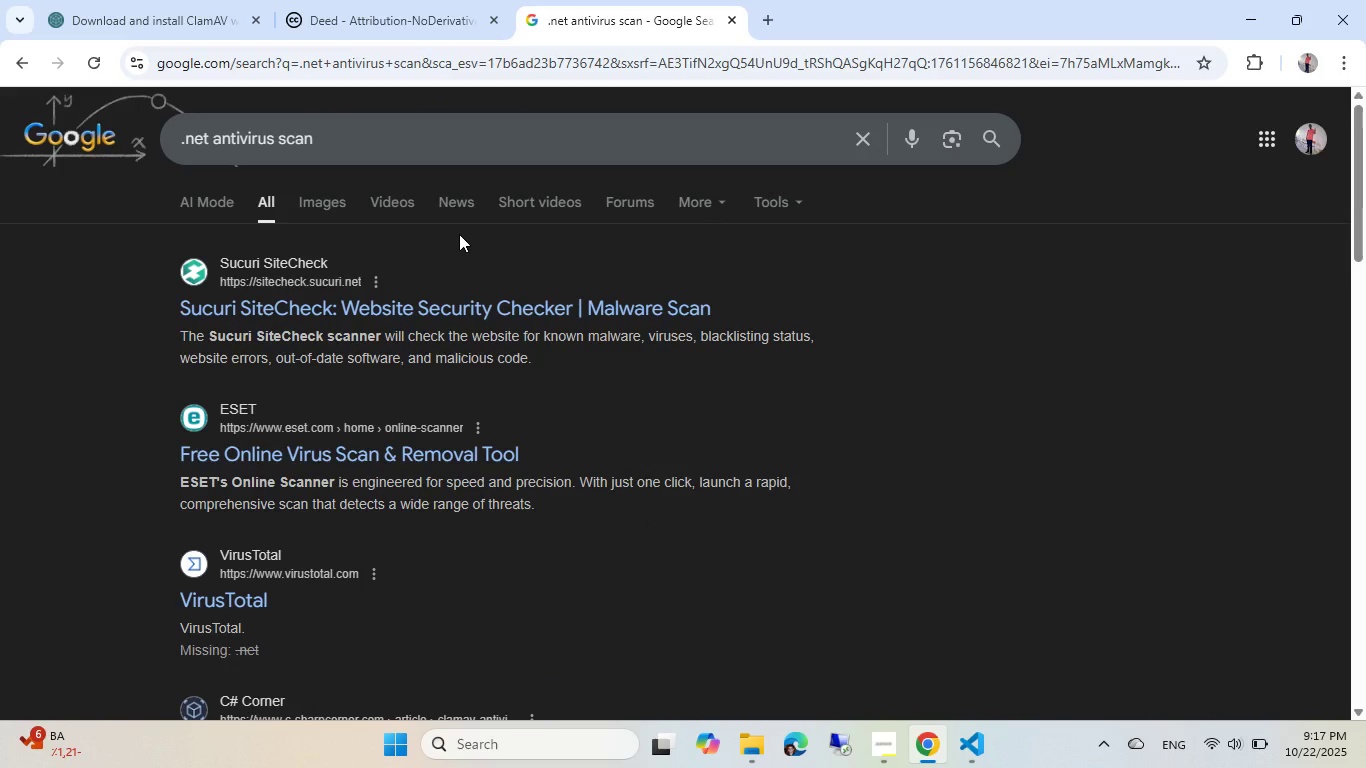 
left_click([460, 135])
 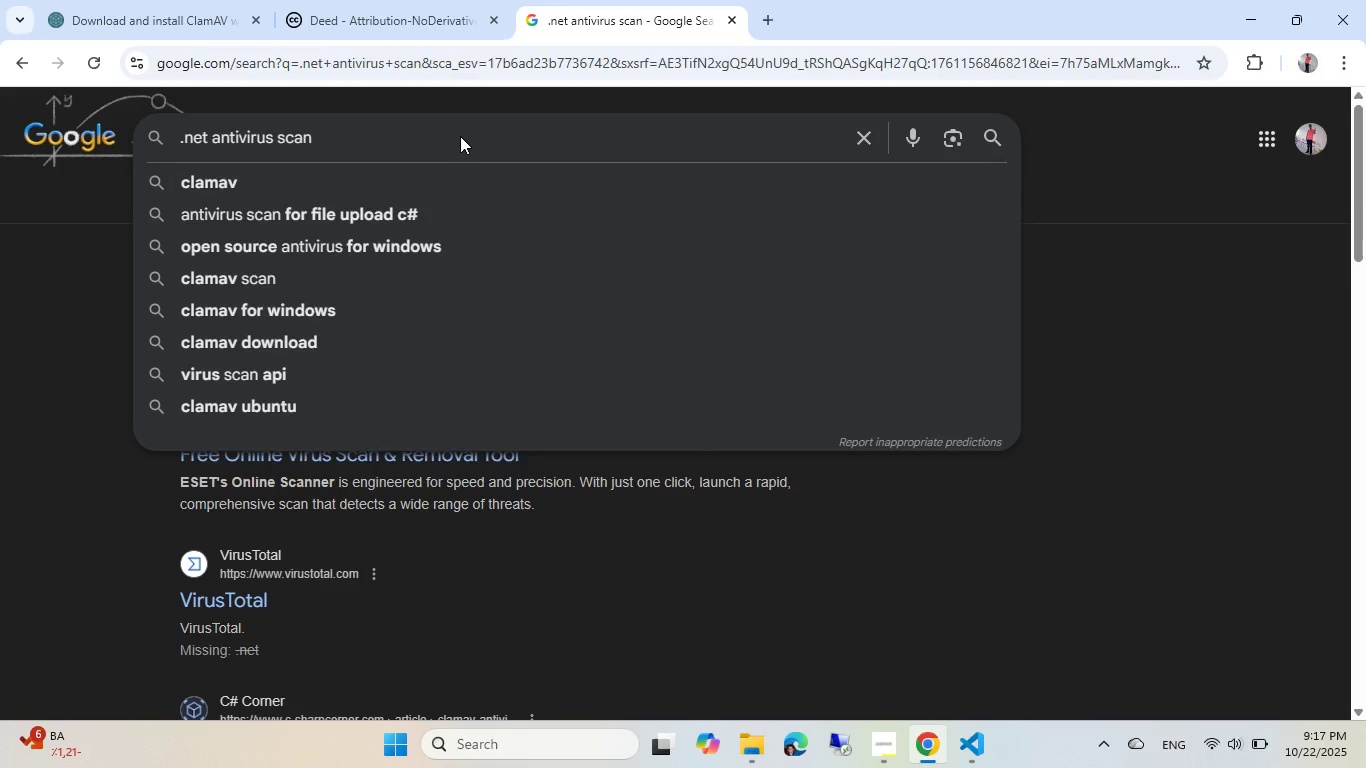 
key(Control+ControlLeft)
 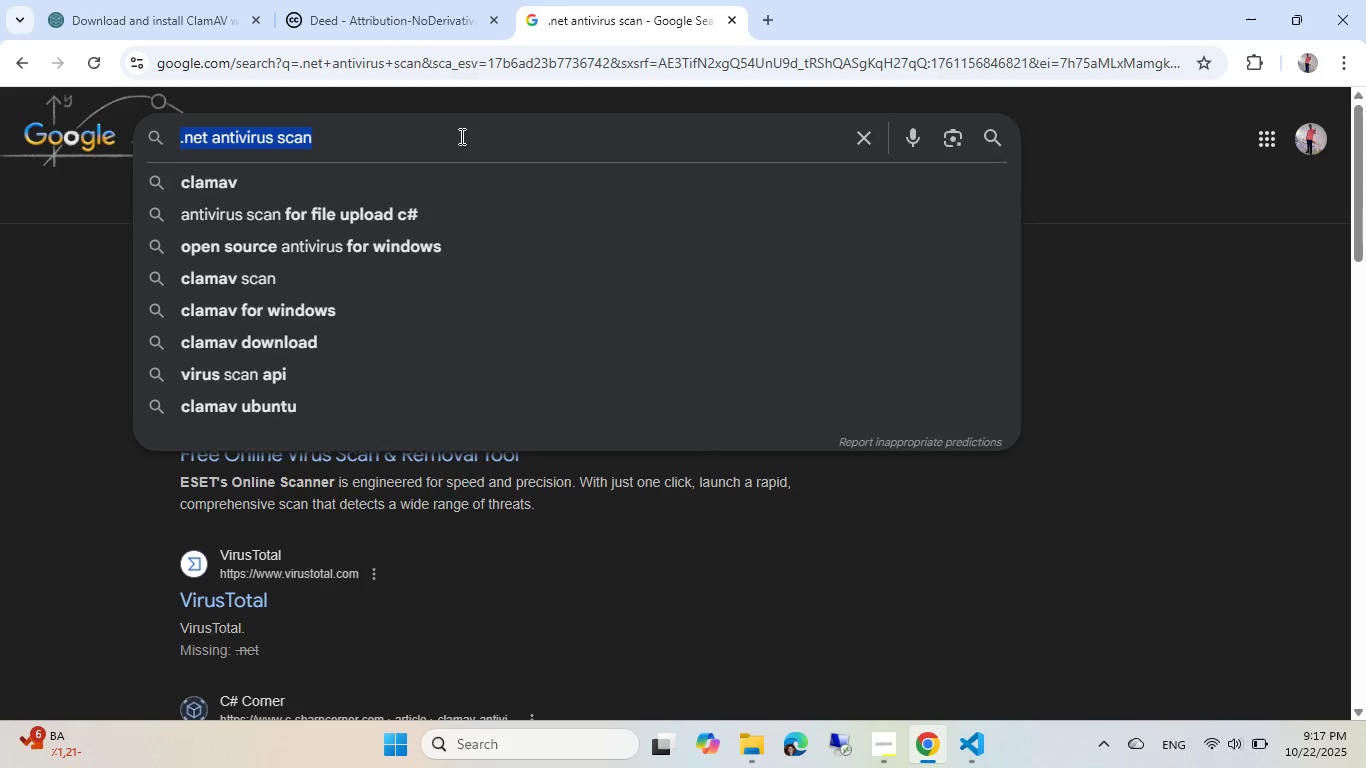 
key(Control+A)
 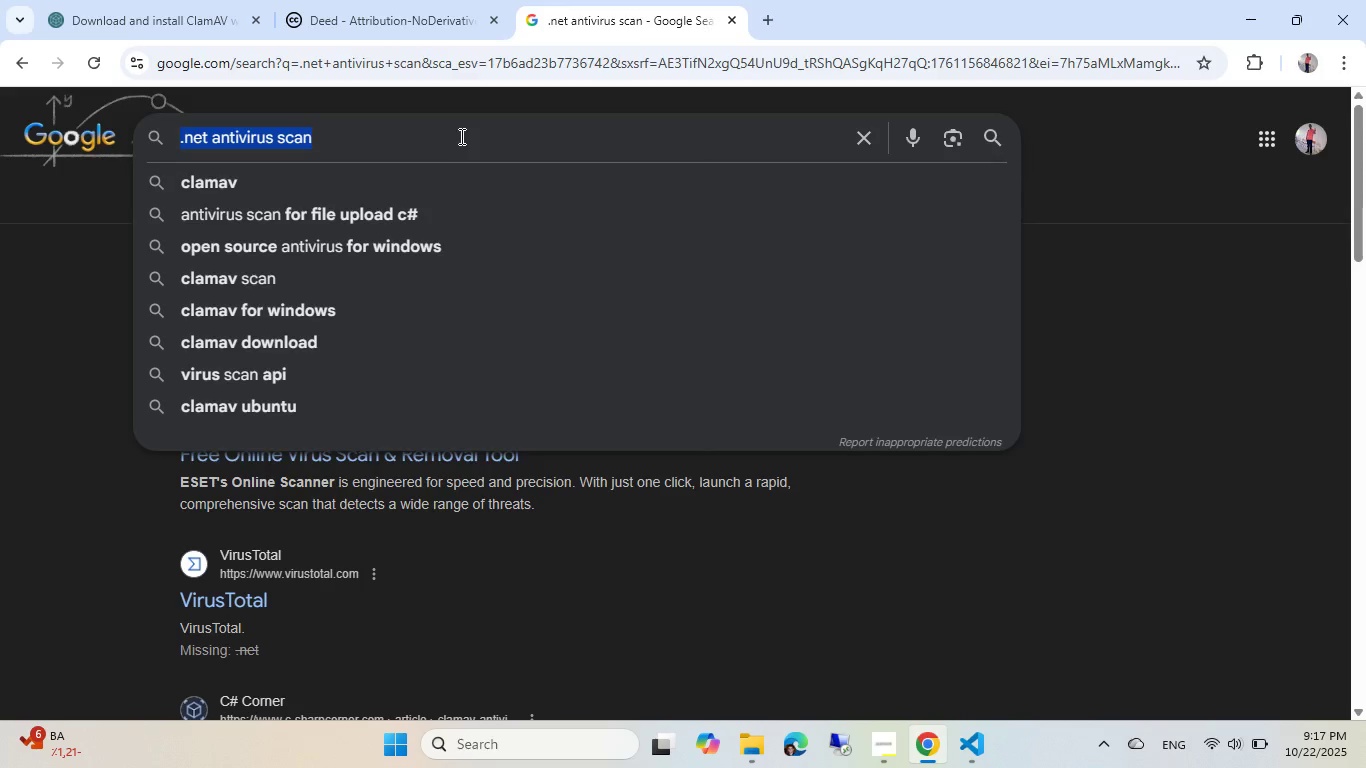 
wait(5.43)
 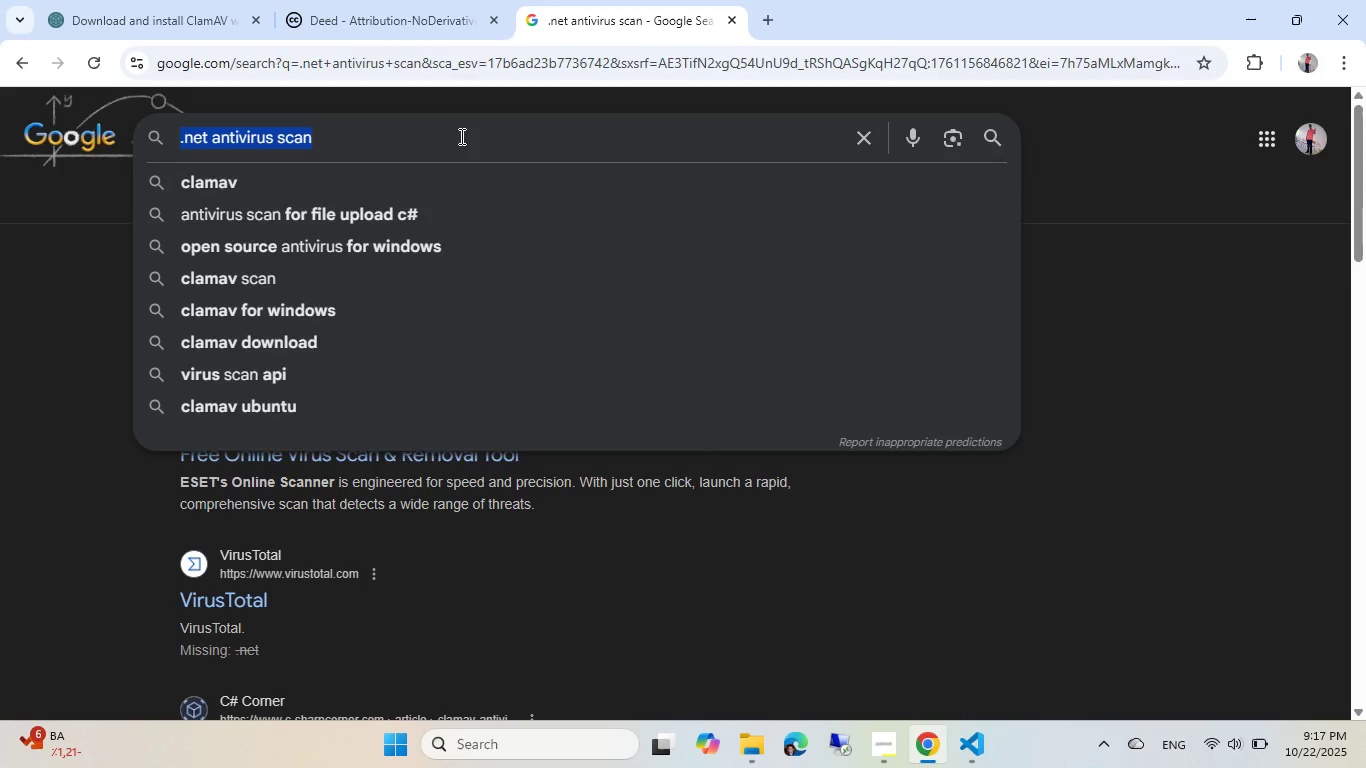 
type(mit anitvirusliv)
key(Backspace)
type(brary)
 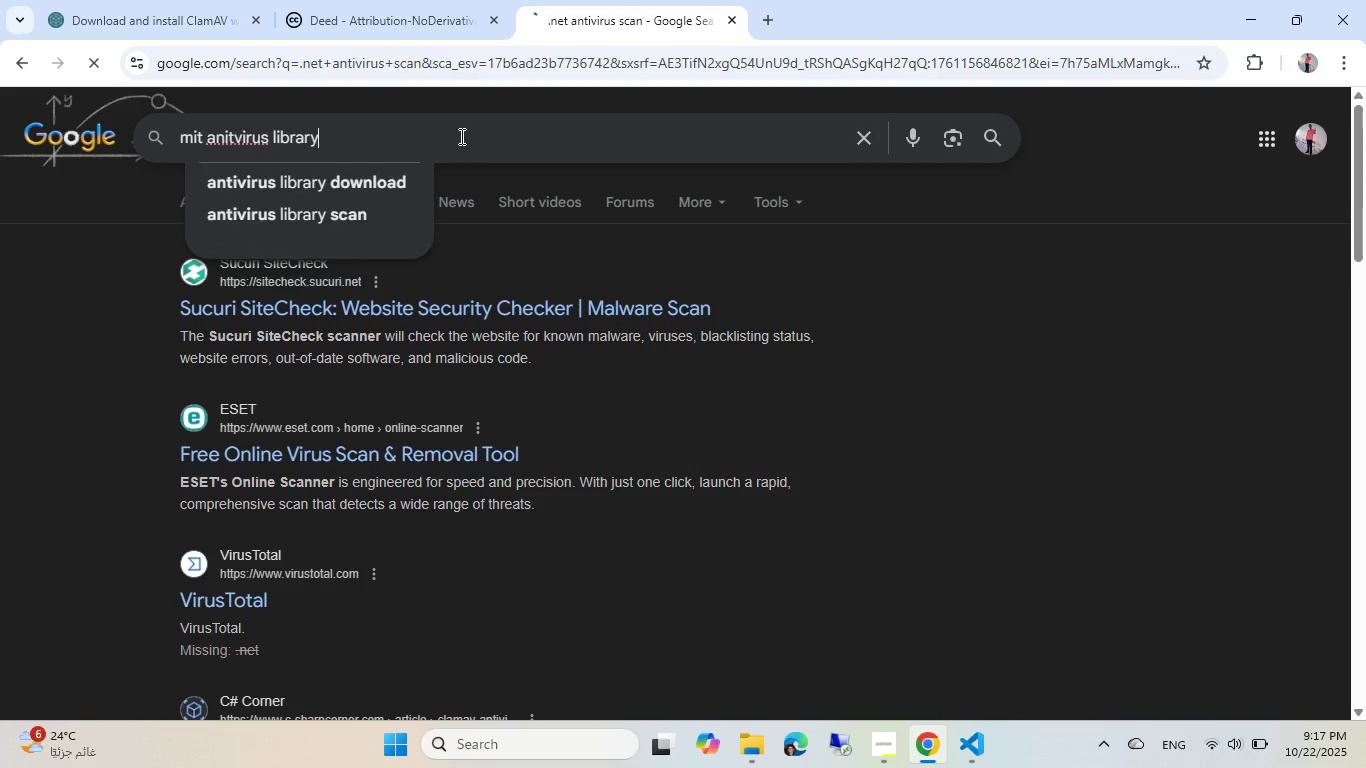 
hold_key(key=Space, duration=11.35)
 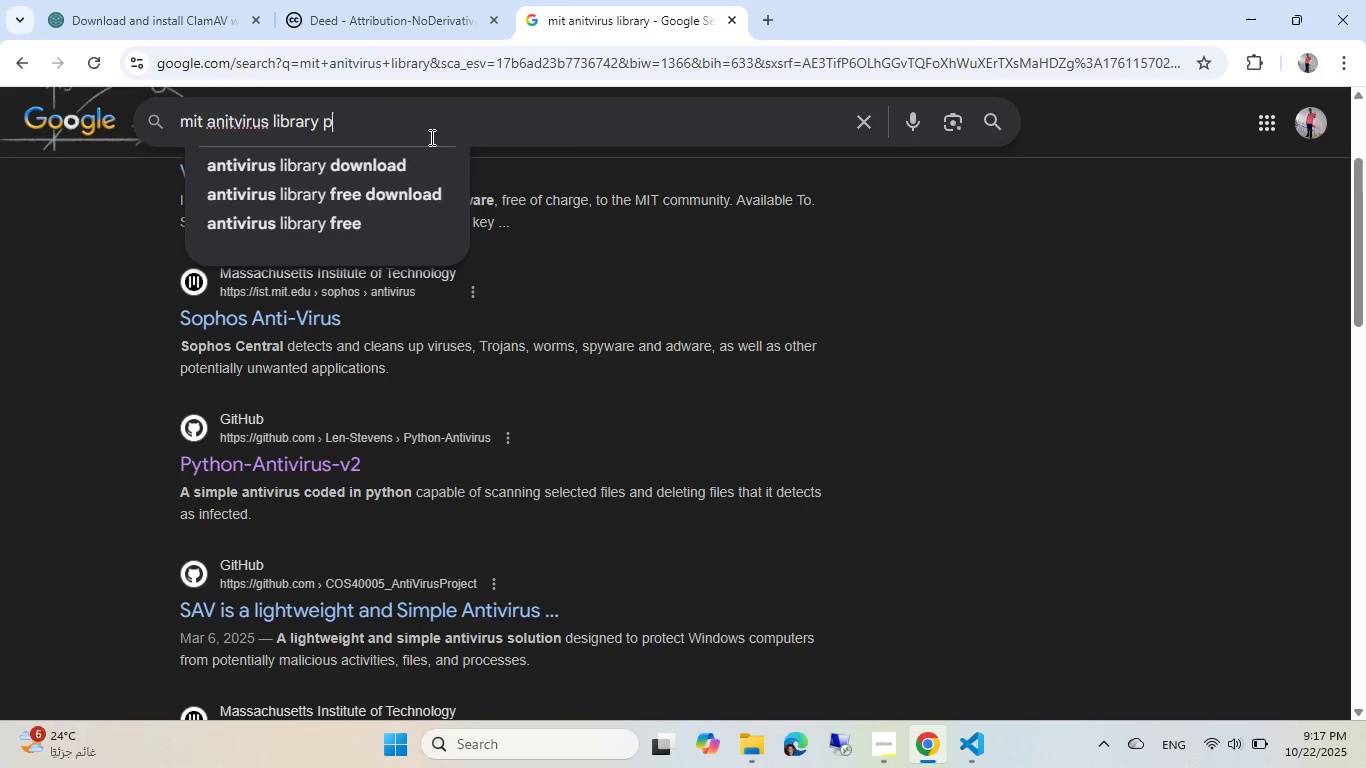 
key(Enter)
 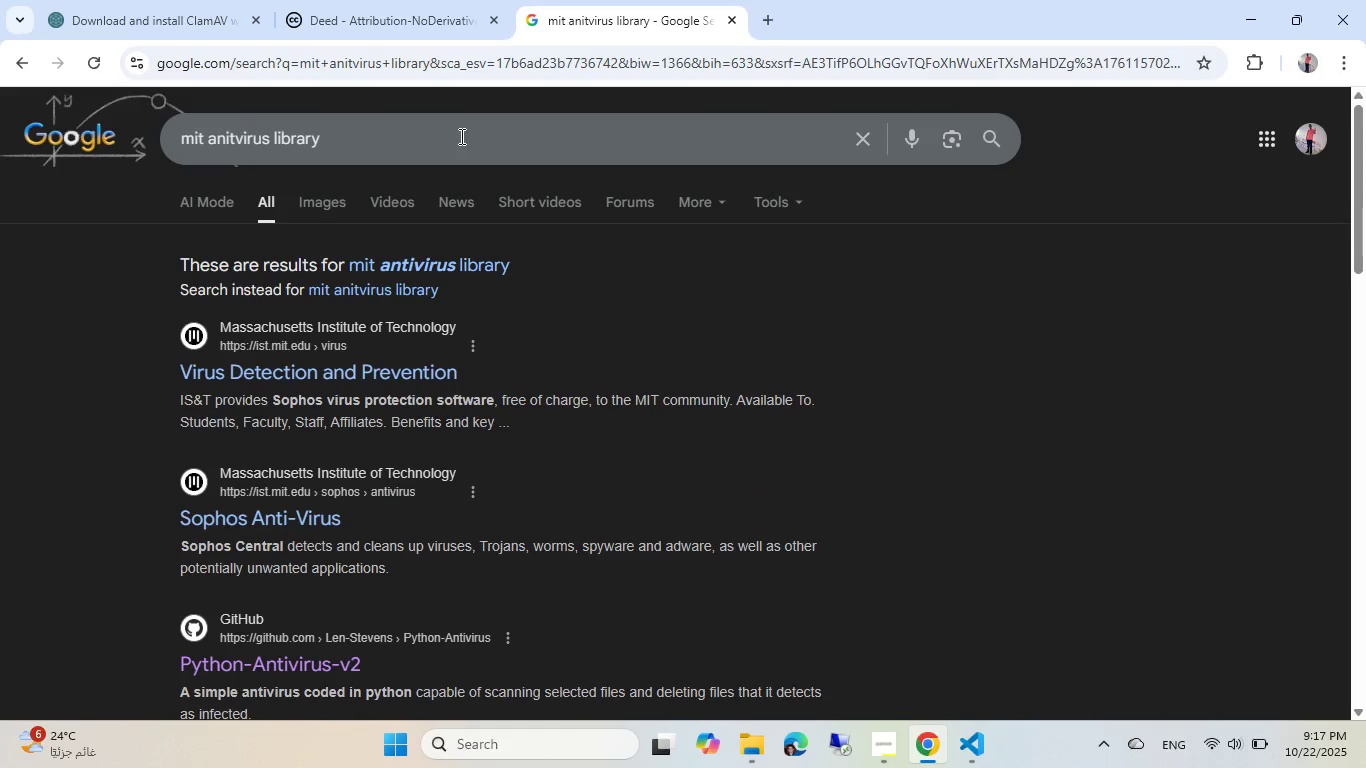 
scroll: coordinate [334, 530], scroll_direction: down, amount: 2.0
 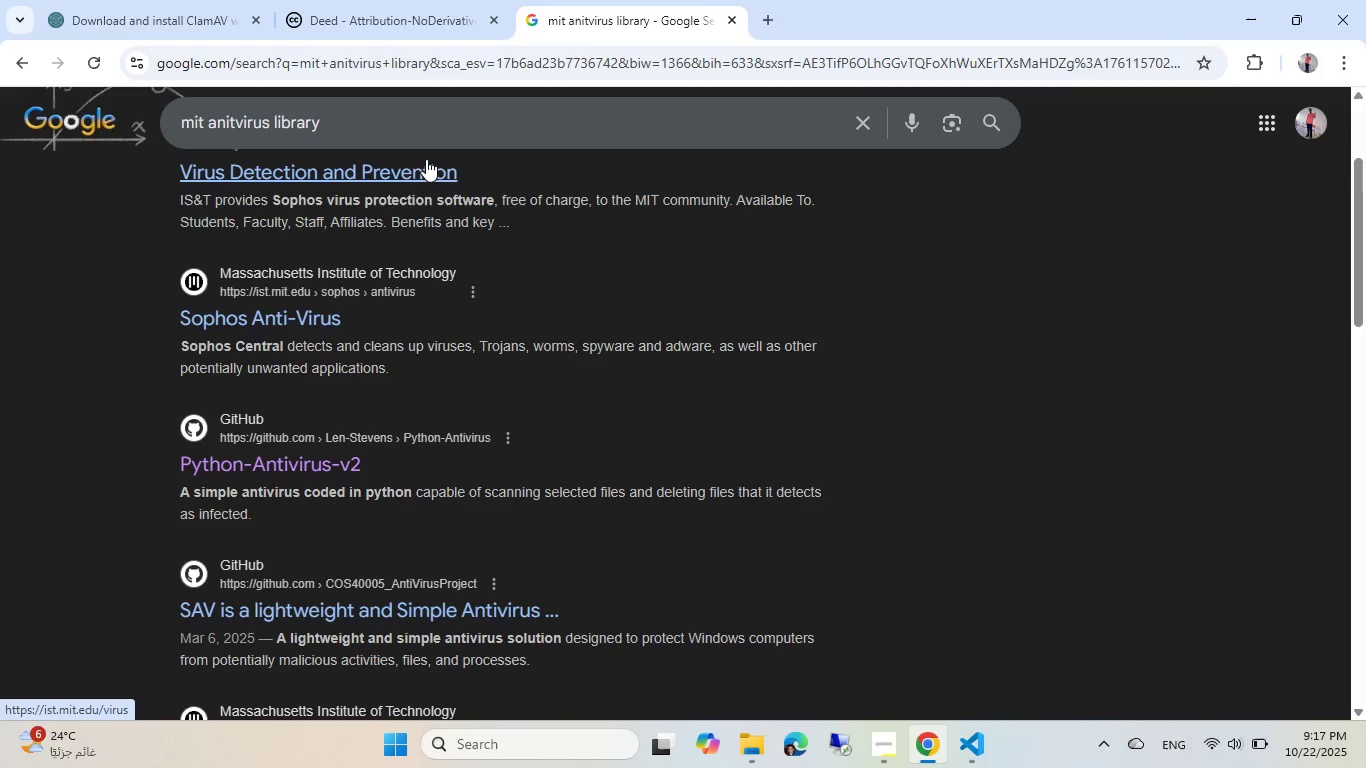 
left_click([430, 137])
 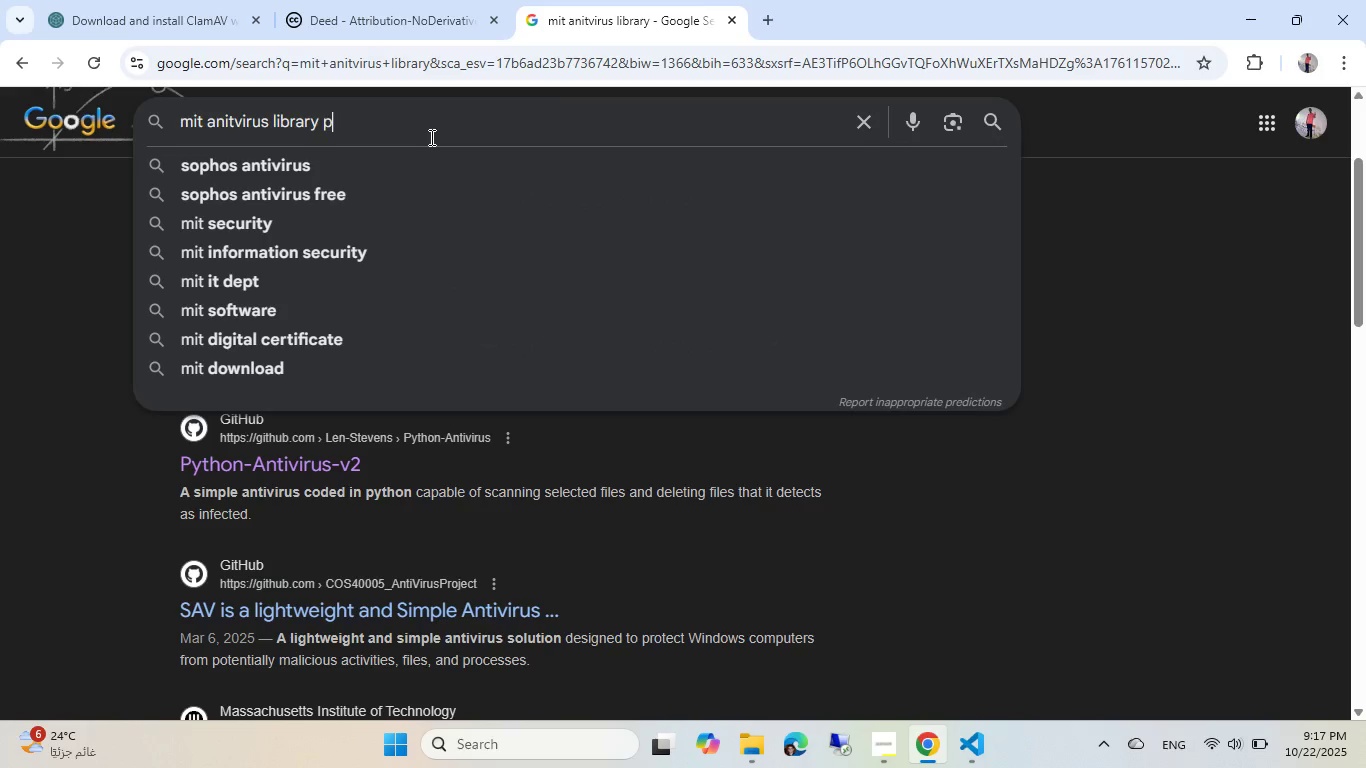 
type(python)
 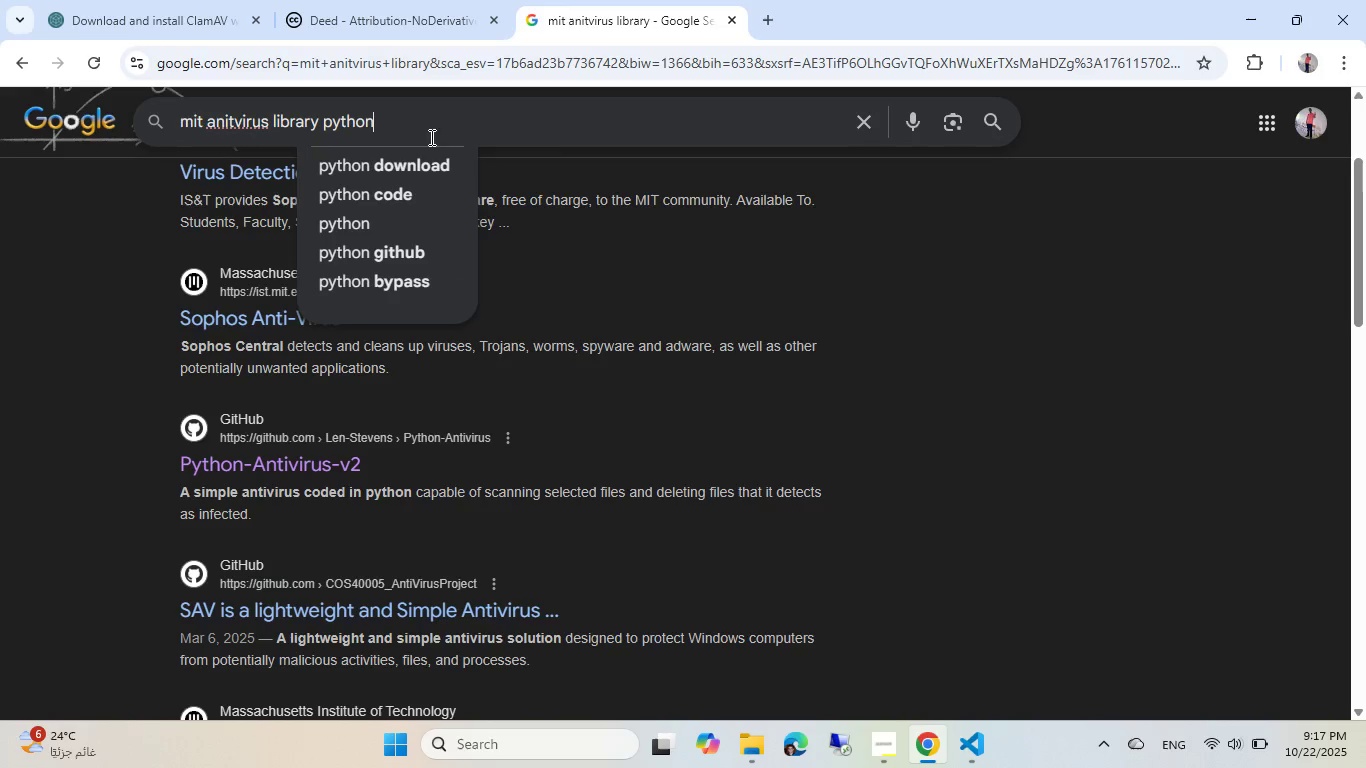 
key(Enter)
 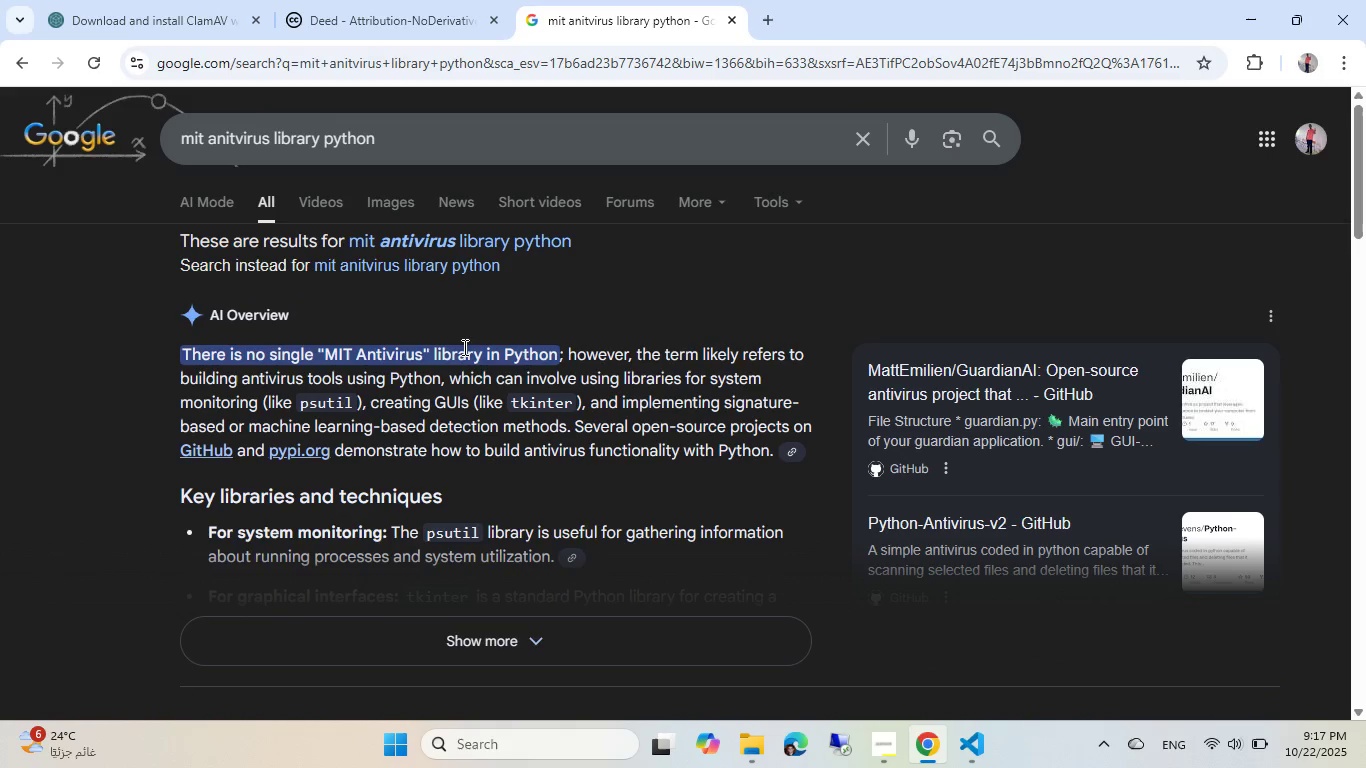 
wait(5.31)
 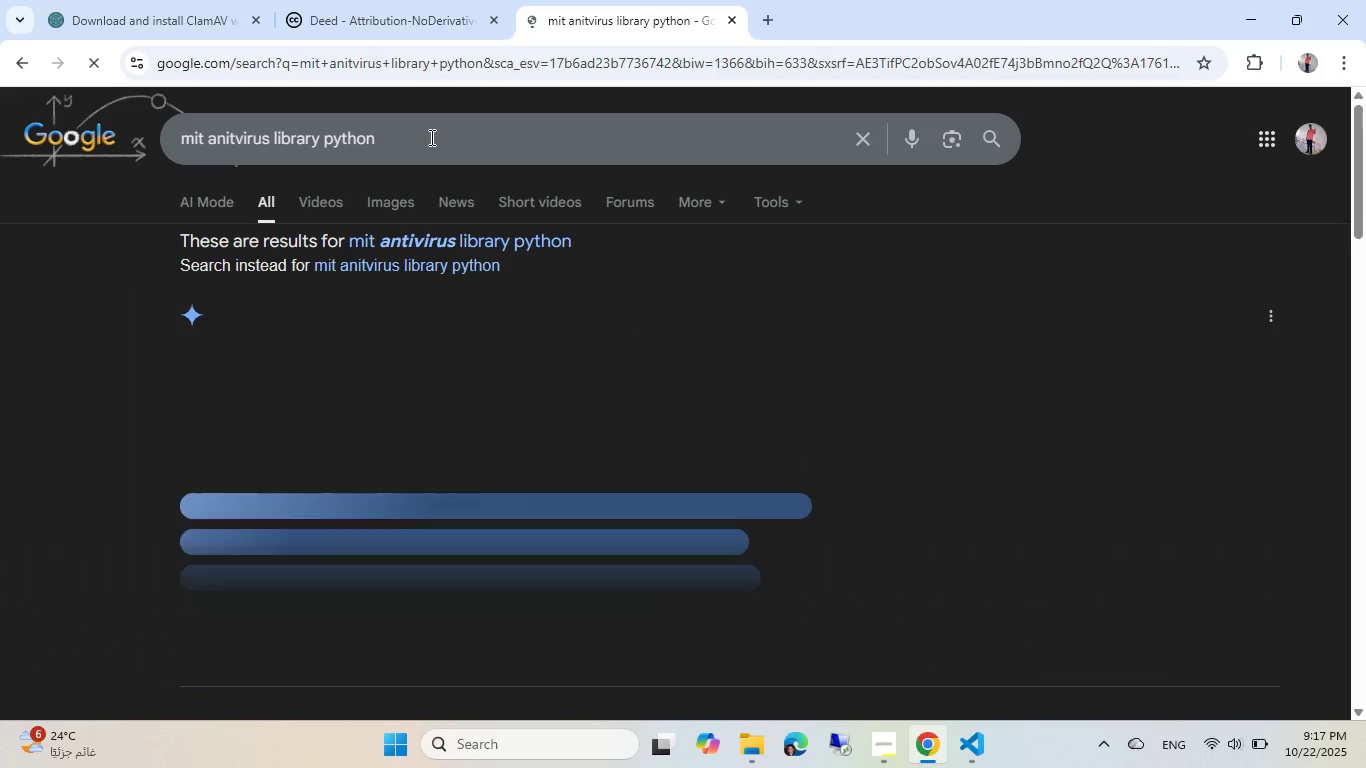 
left_click([202, 142])
 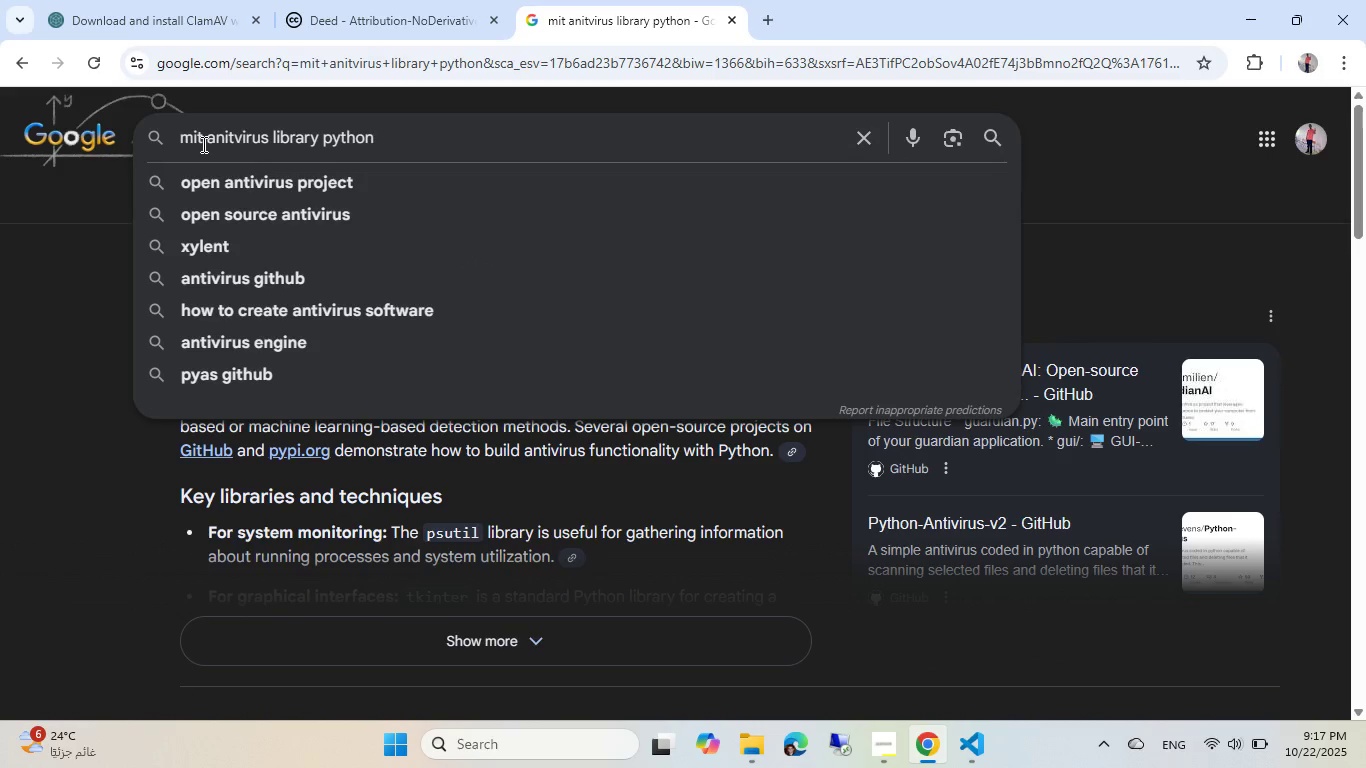 
type( licensd)
key(Backspace)
type(e)
 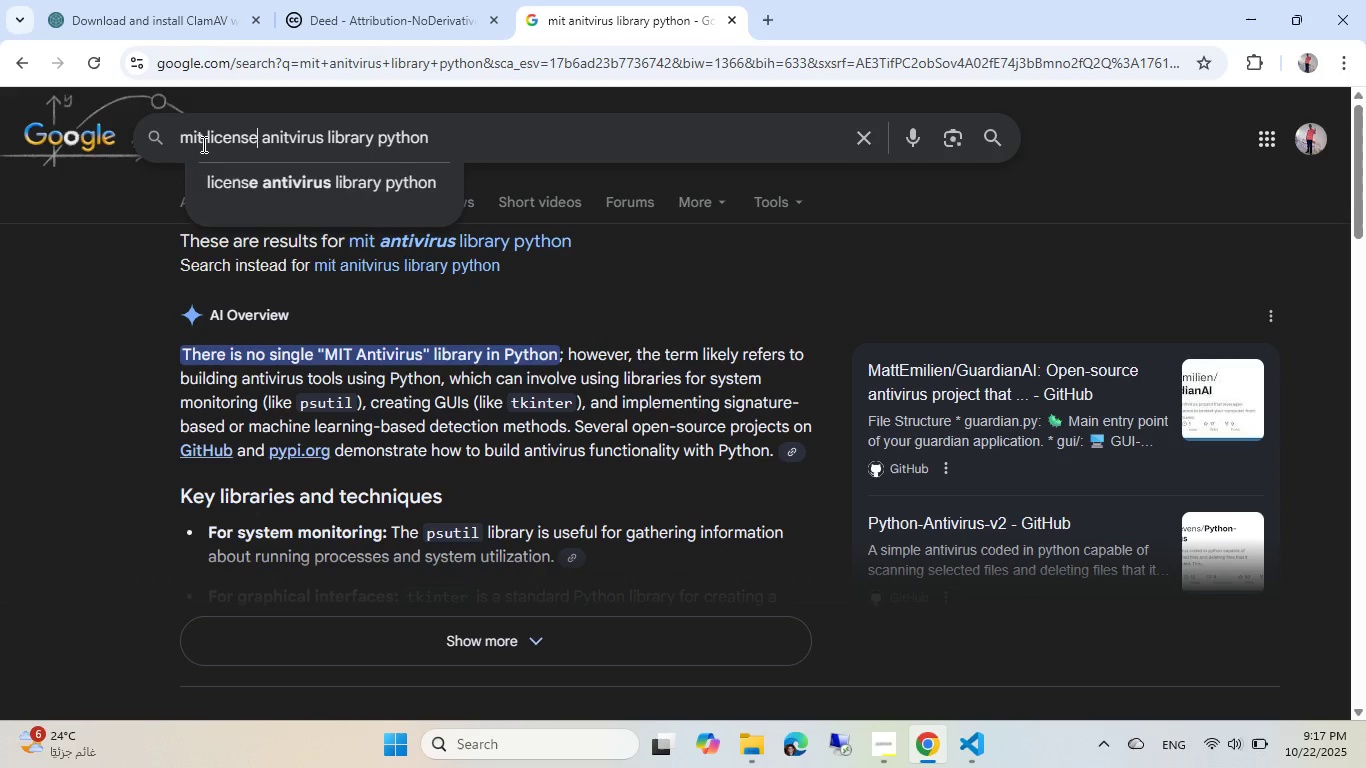 
key(Enter)
 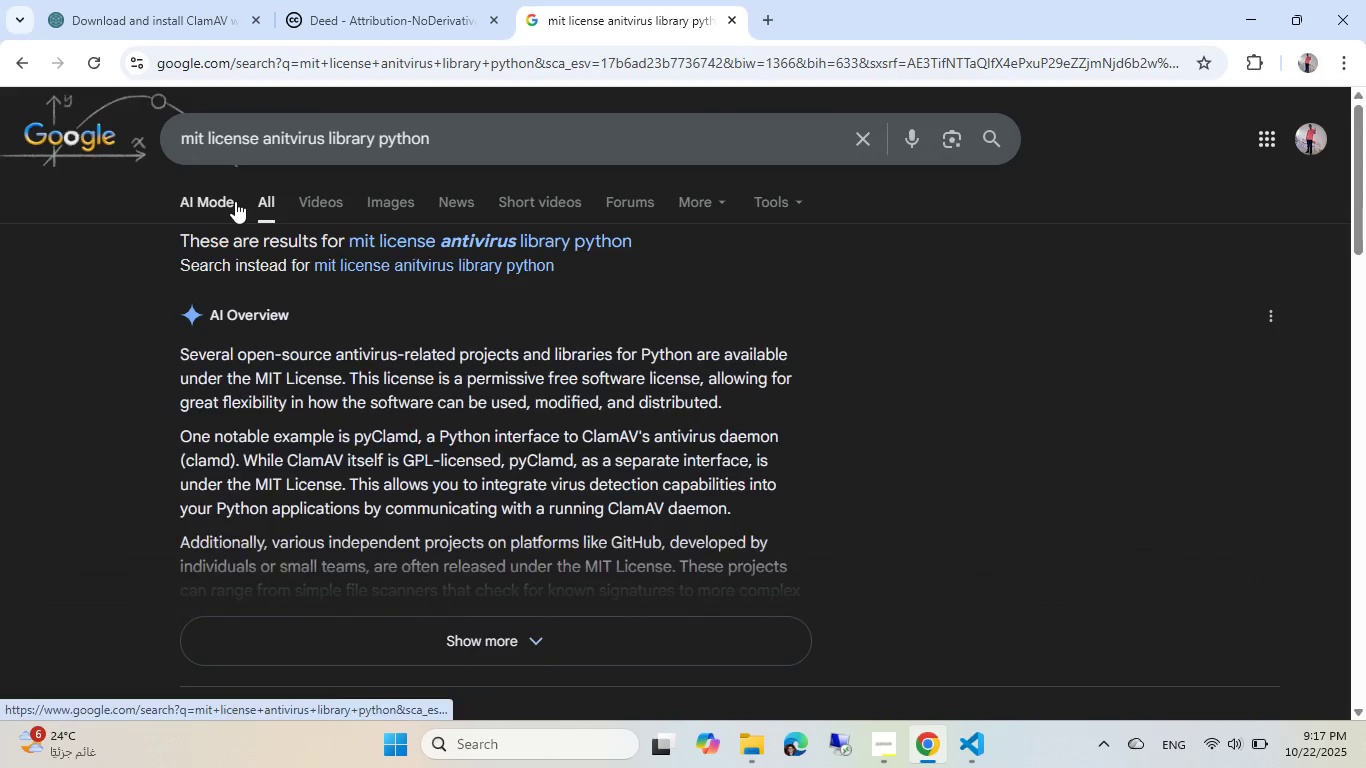 
scroll: coordinate [337, 316], scroll_direction: down, amount: 1.0
 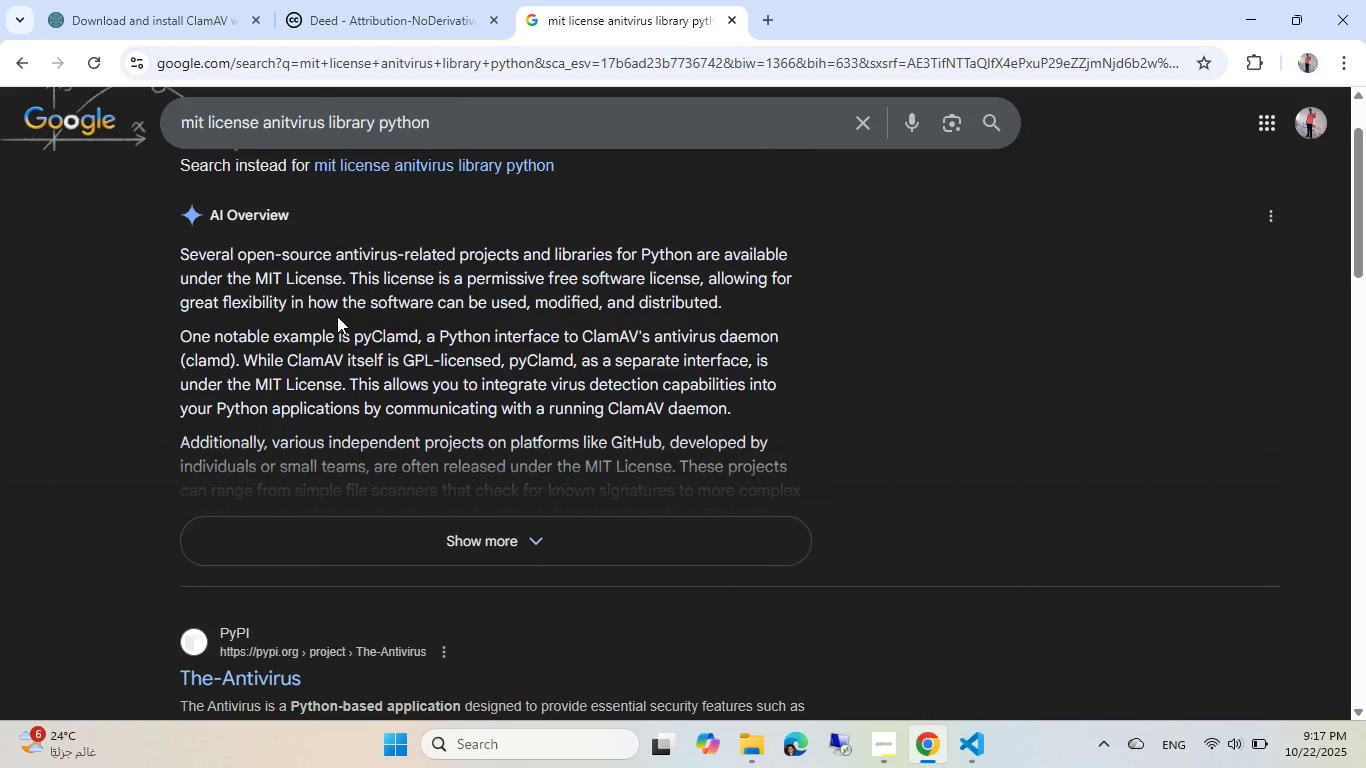 
wait(6.92)
 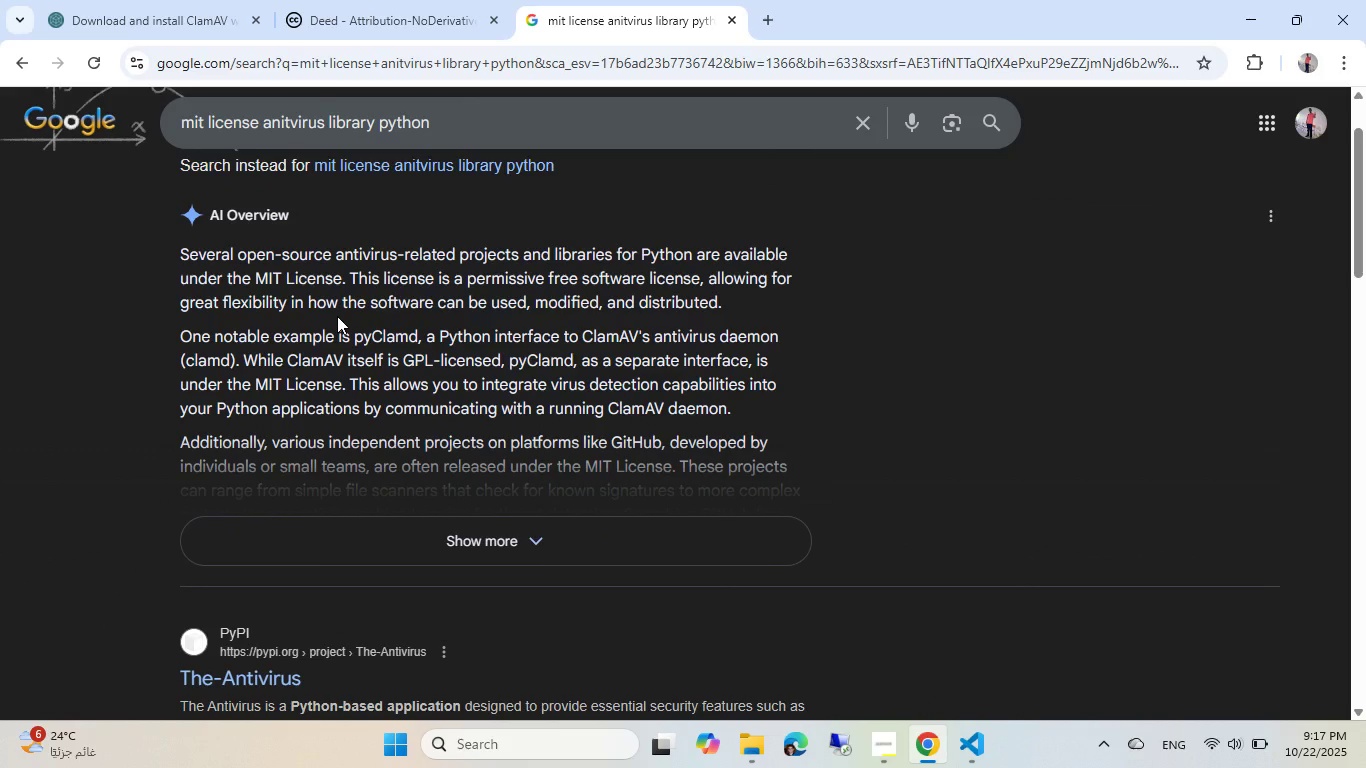 
scroll: coordinate [337, 316], scroll_direction: down, amount: 1.0
 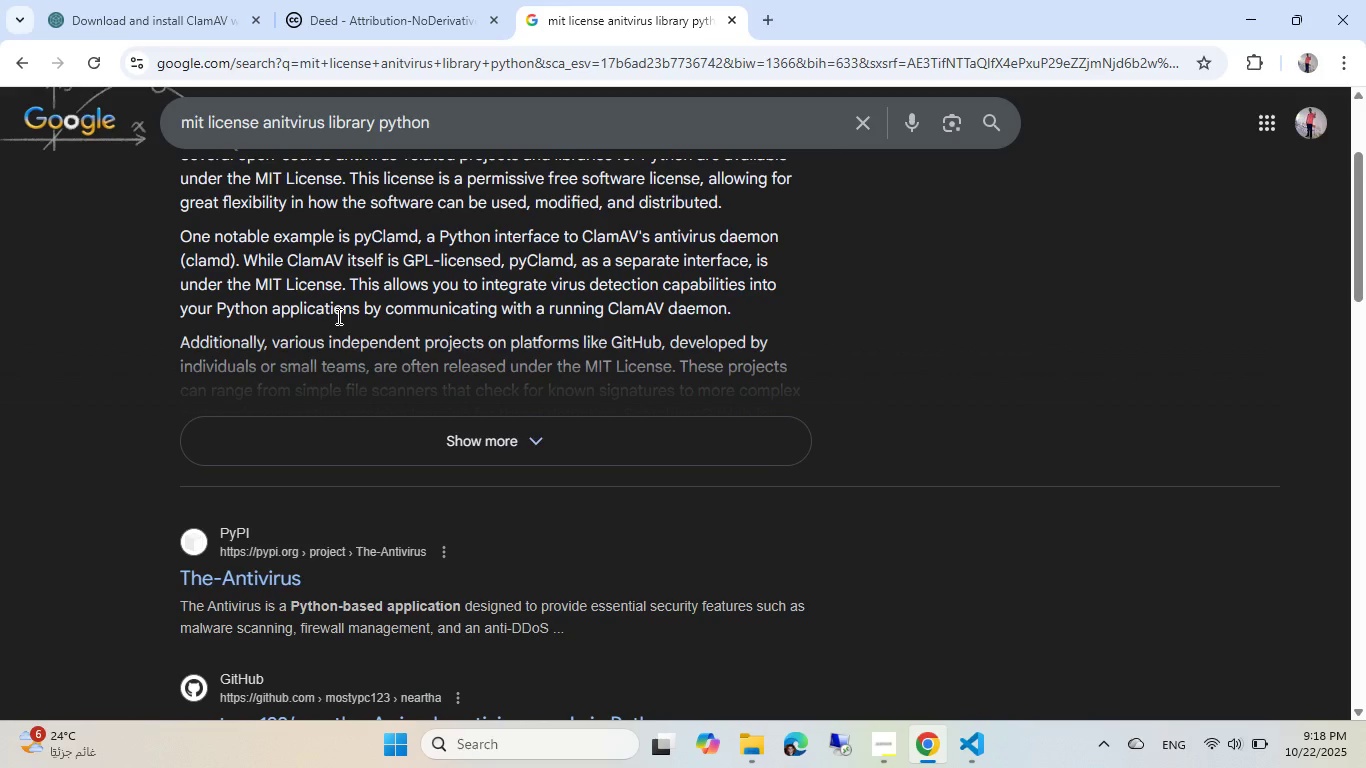 
wait(6.36)
 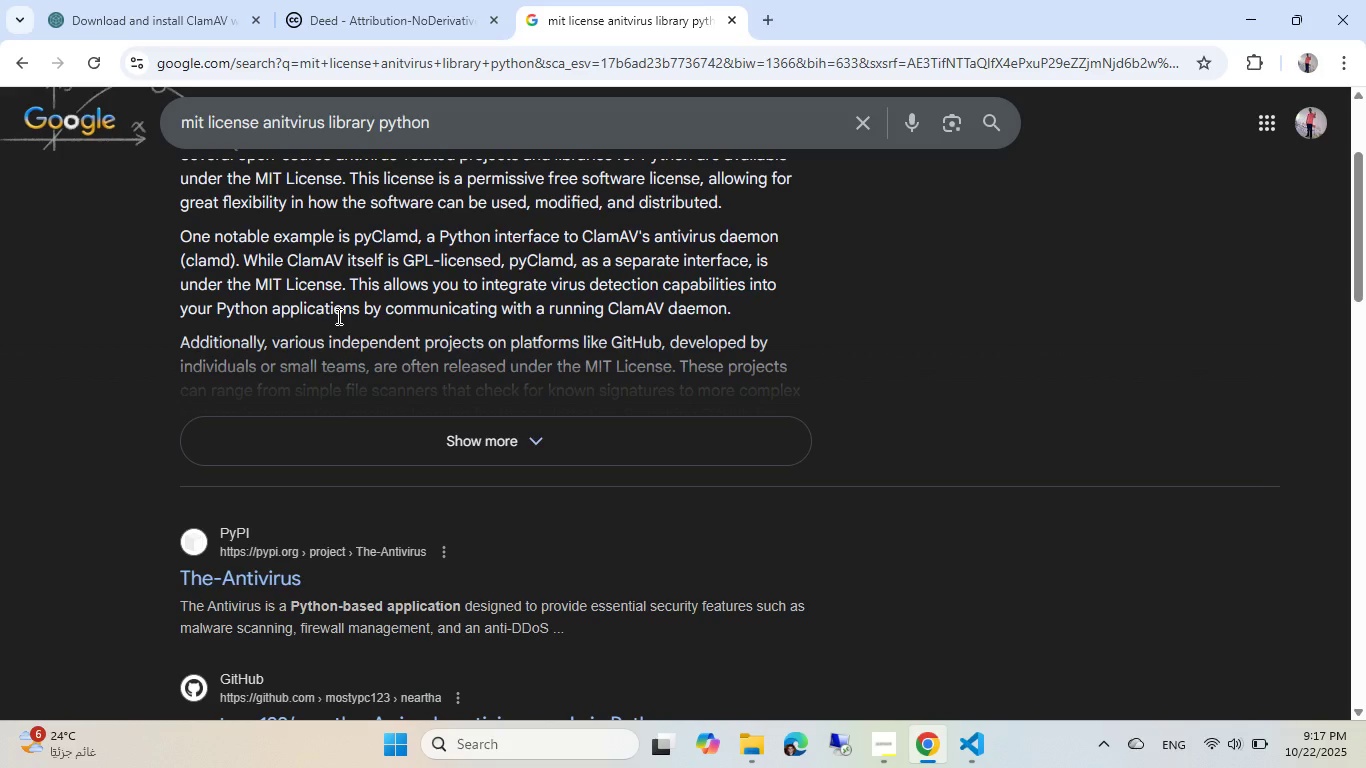 
scroll: coordinate [337, 316], scroll_direction: down, amount: 1.0
 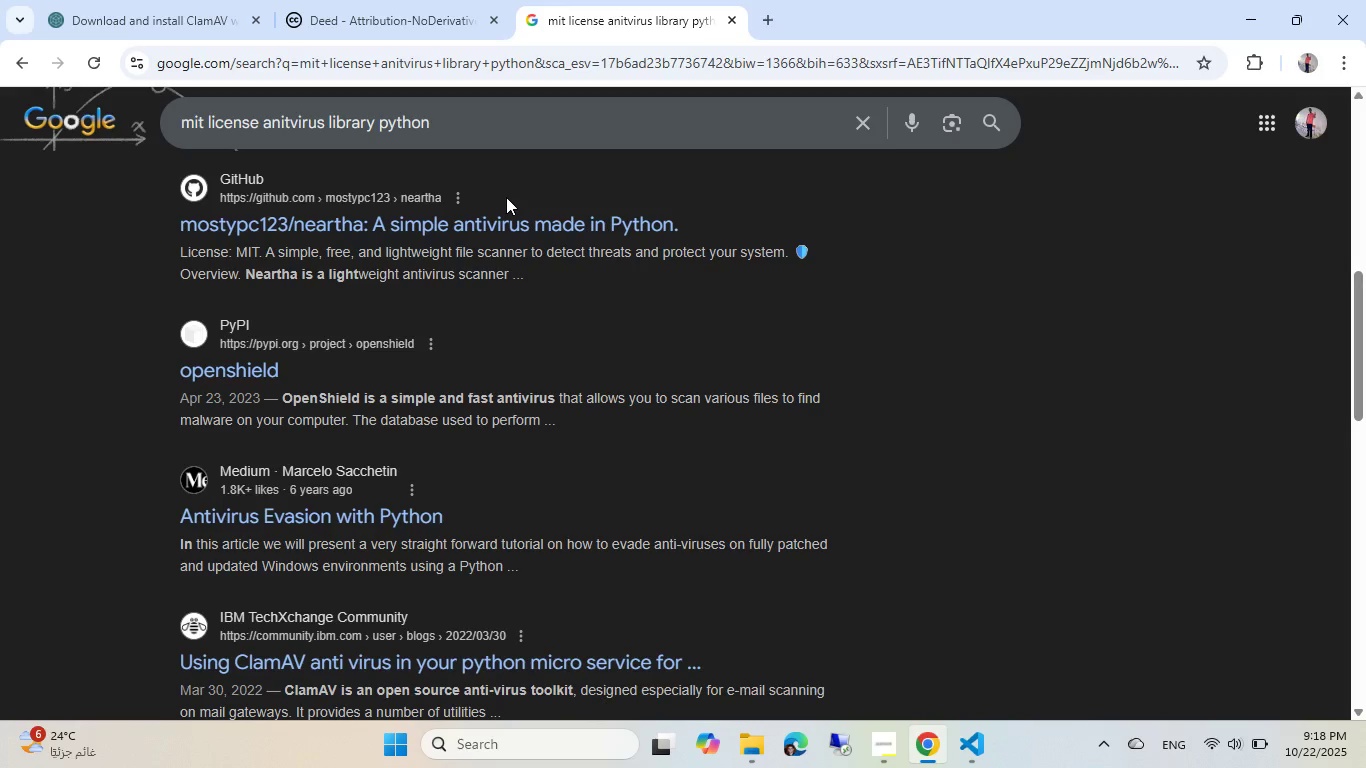 
wait(5.38)
 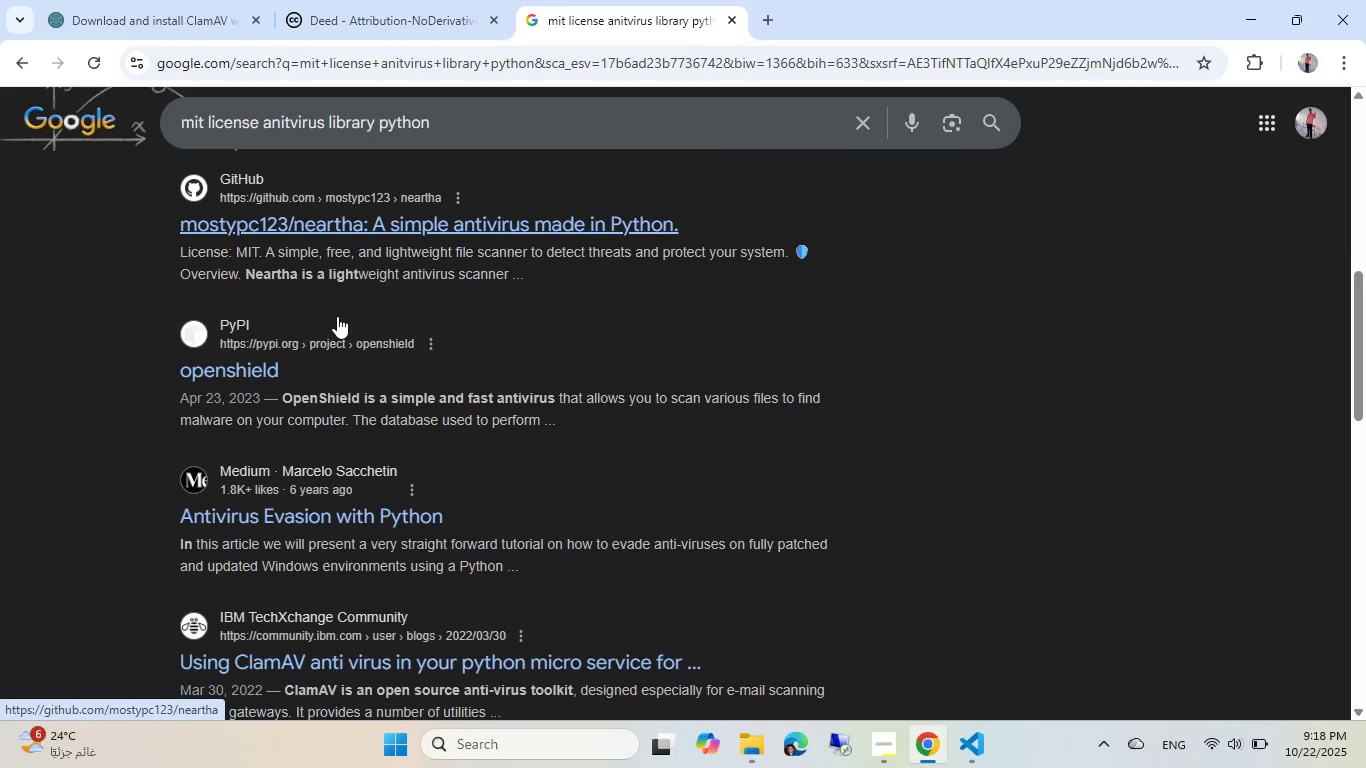 
middle_click([228, 376])
 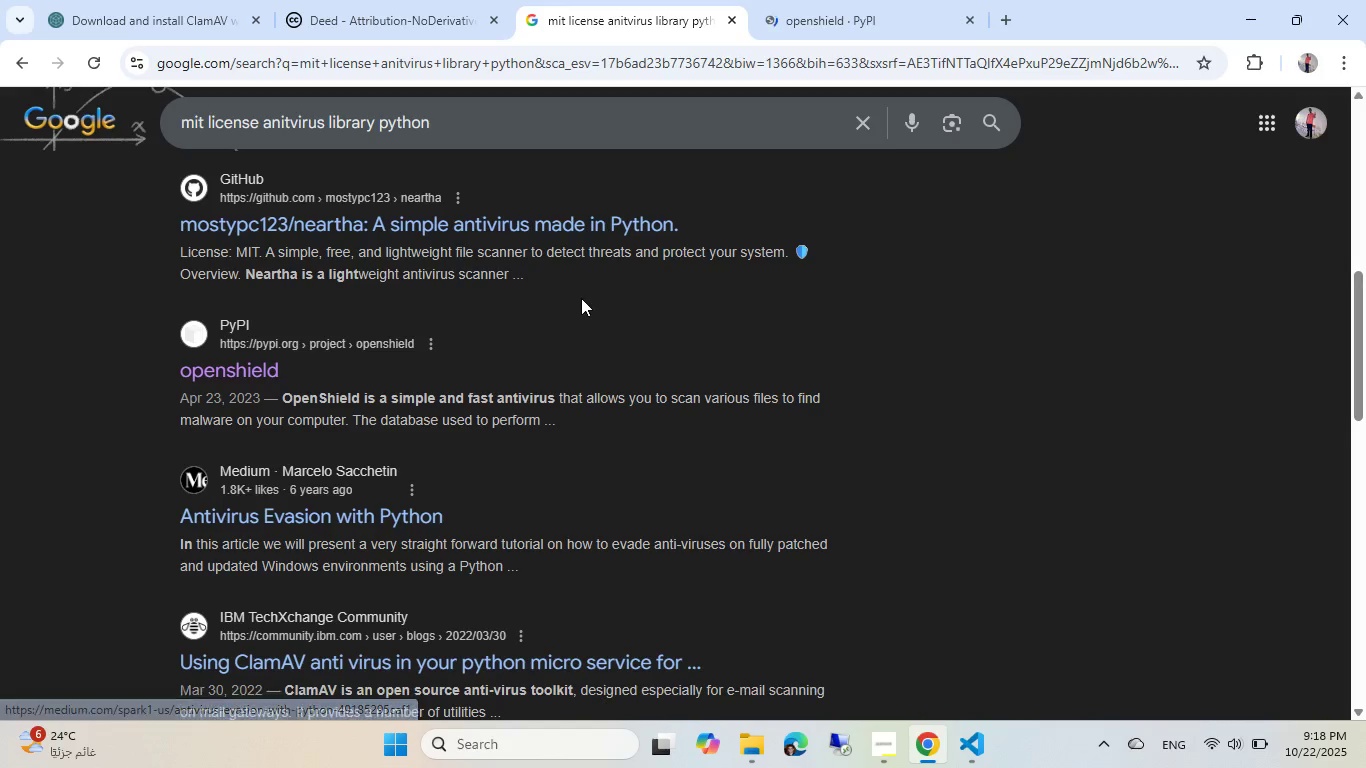 
left_click([804, 0])
 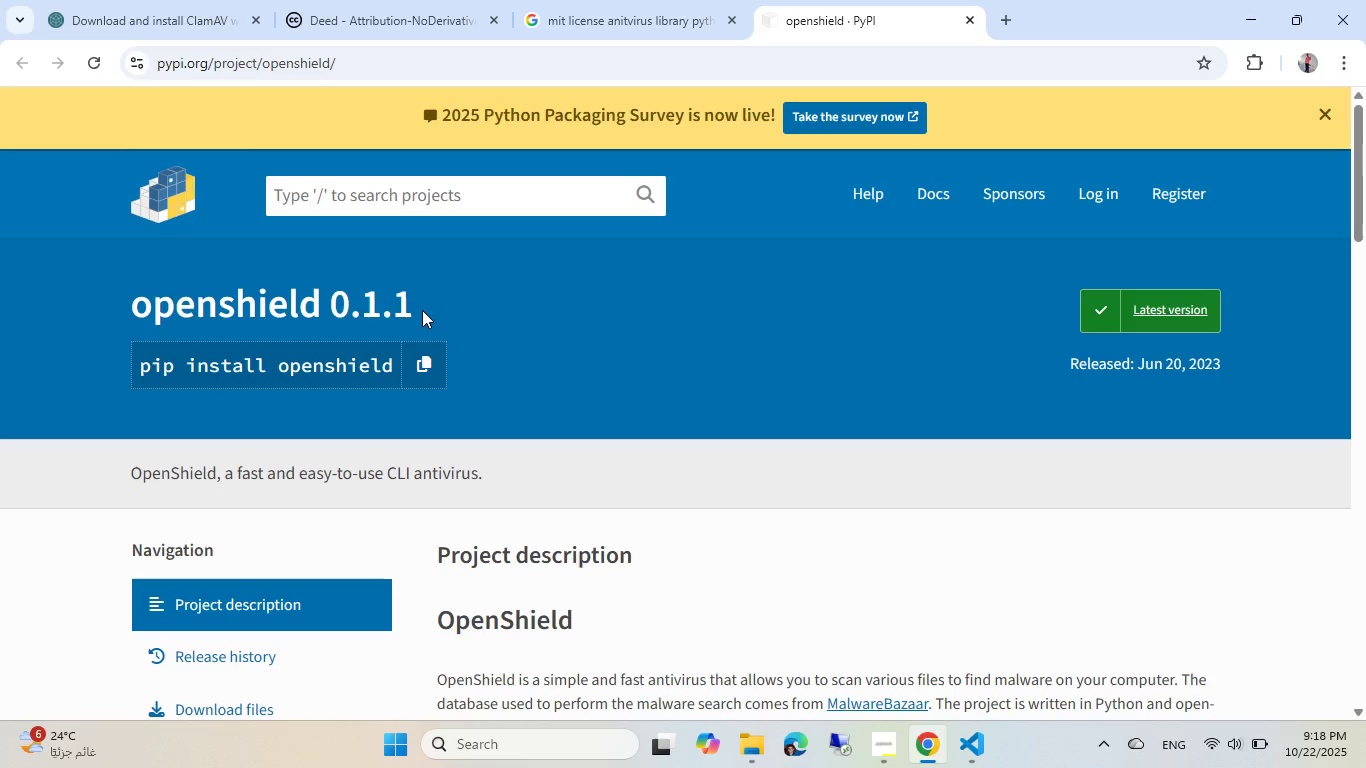 
scroll: coordinate [573, 312], scroll_direction: down, amount: 5.0
 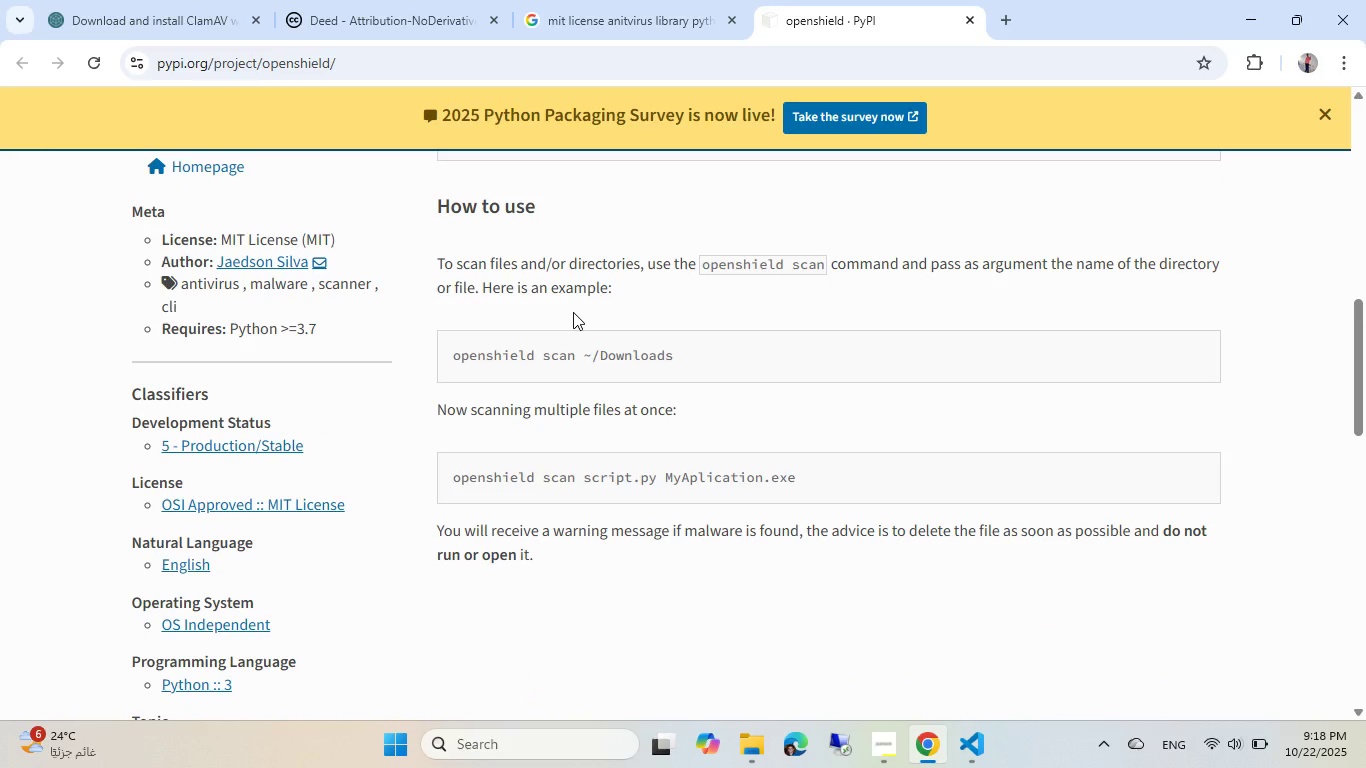 
scroll: coordinate [573, 312], scroll_direction: up, amount: 3.0
 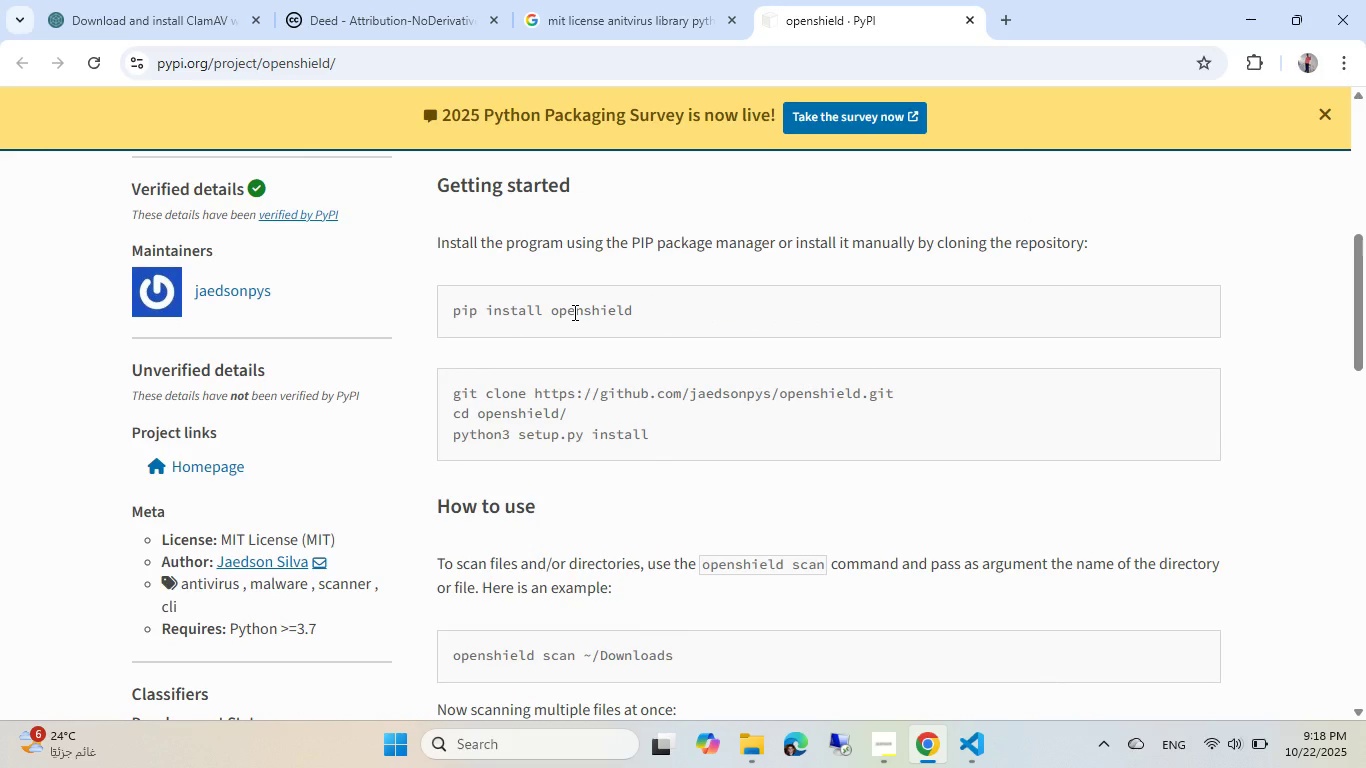 
scroll: coordinate [573, 312], scroll_direction: down, amount: 6.0
 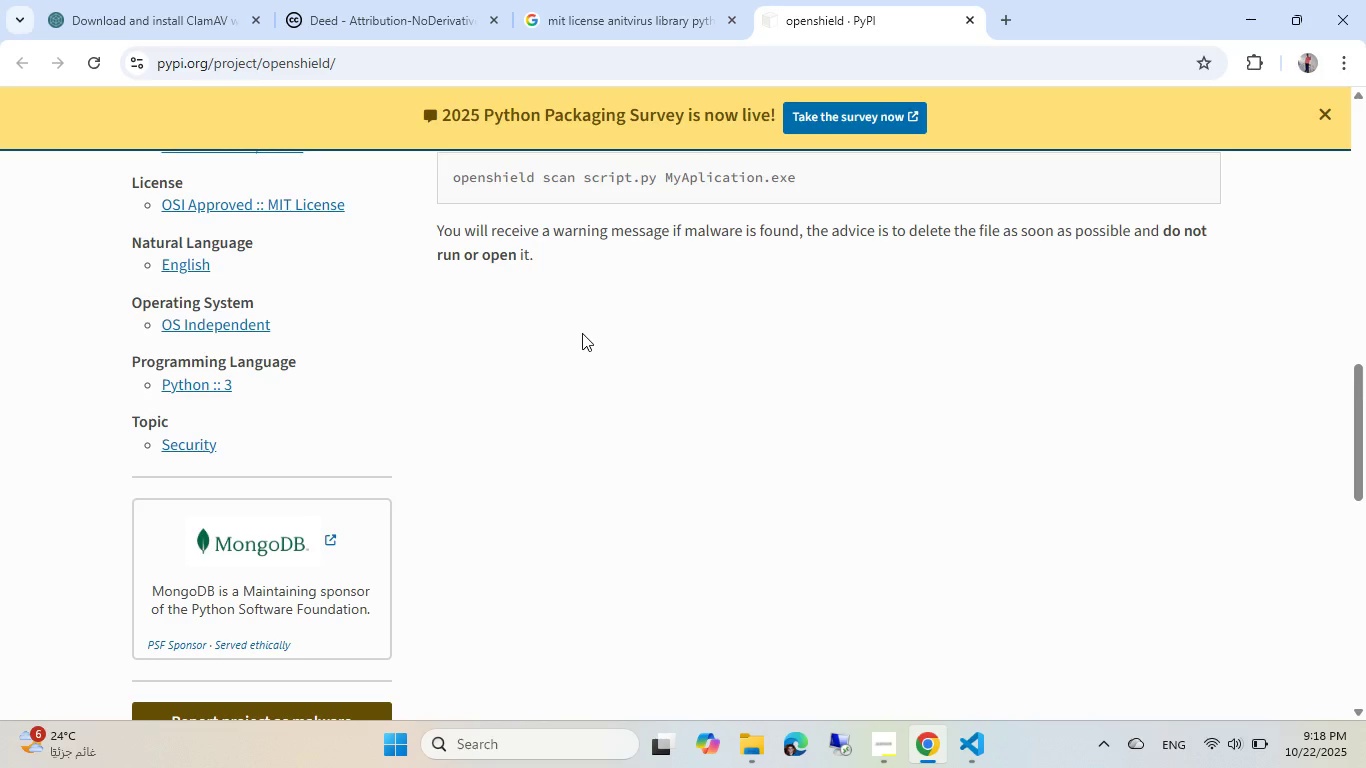 
wait(7.05)
 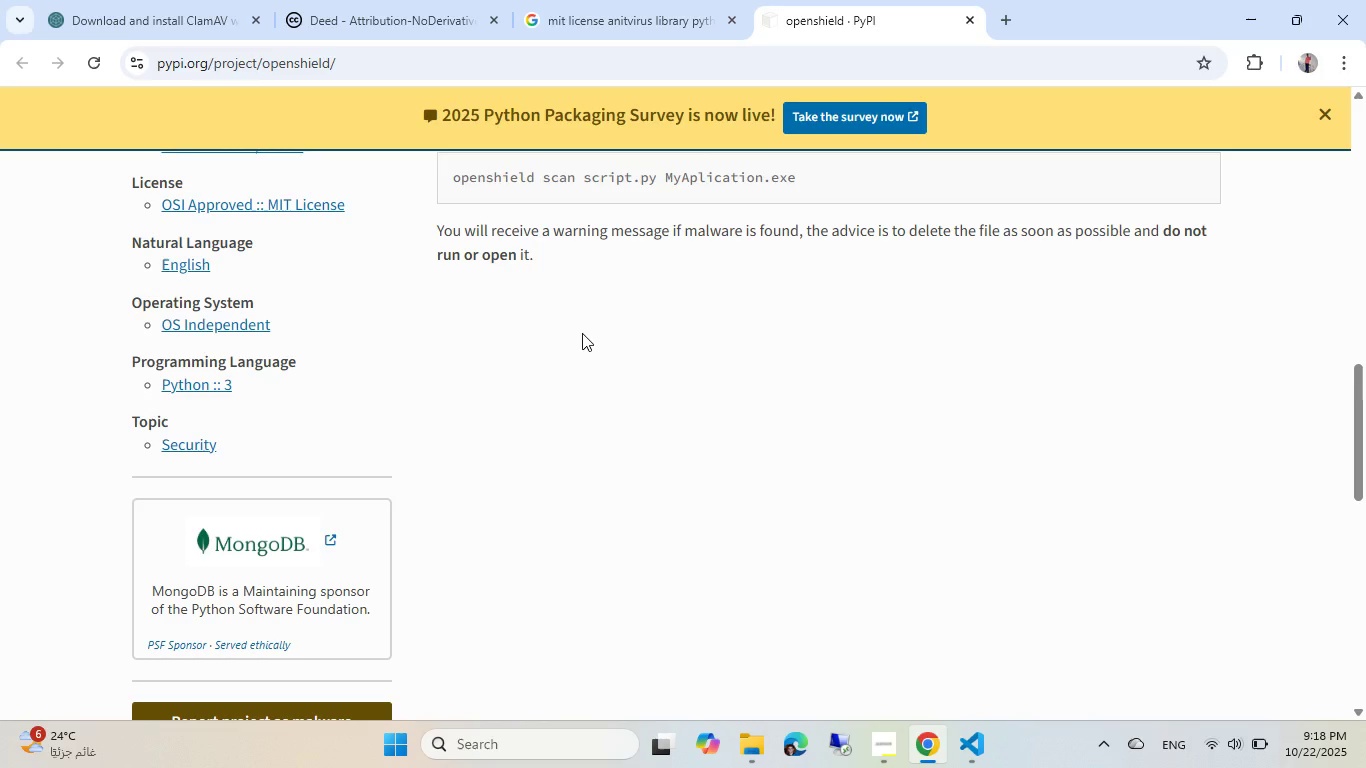 
scroll: coordinate [582, 333], scroll_direction: down, amount: 2.0
 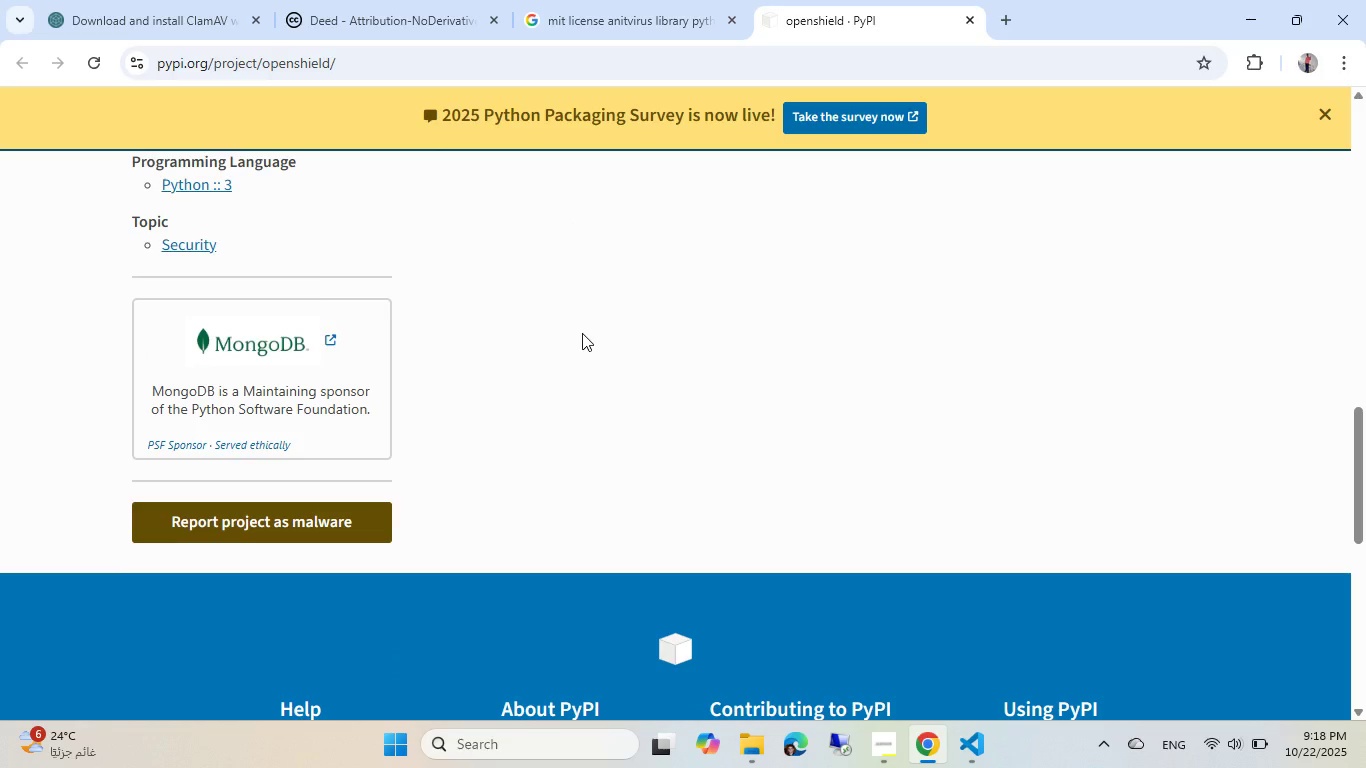 
scroll: coordinate [584, 335], scroll_direction: up, amount: 3.0
 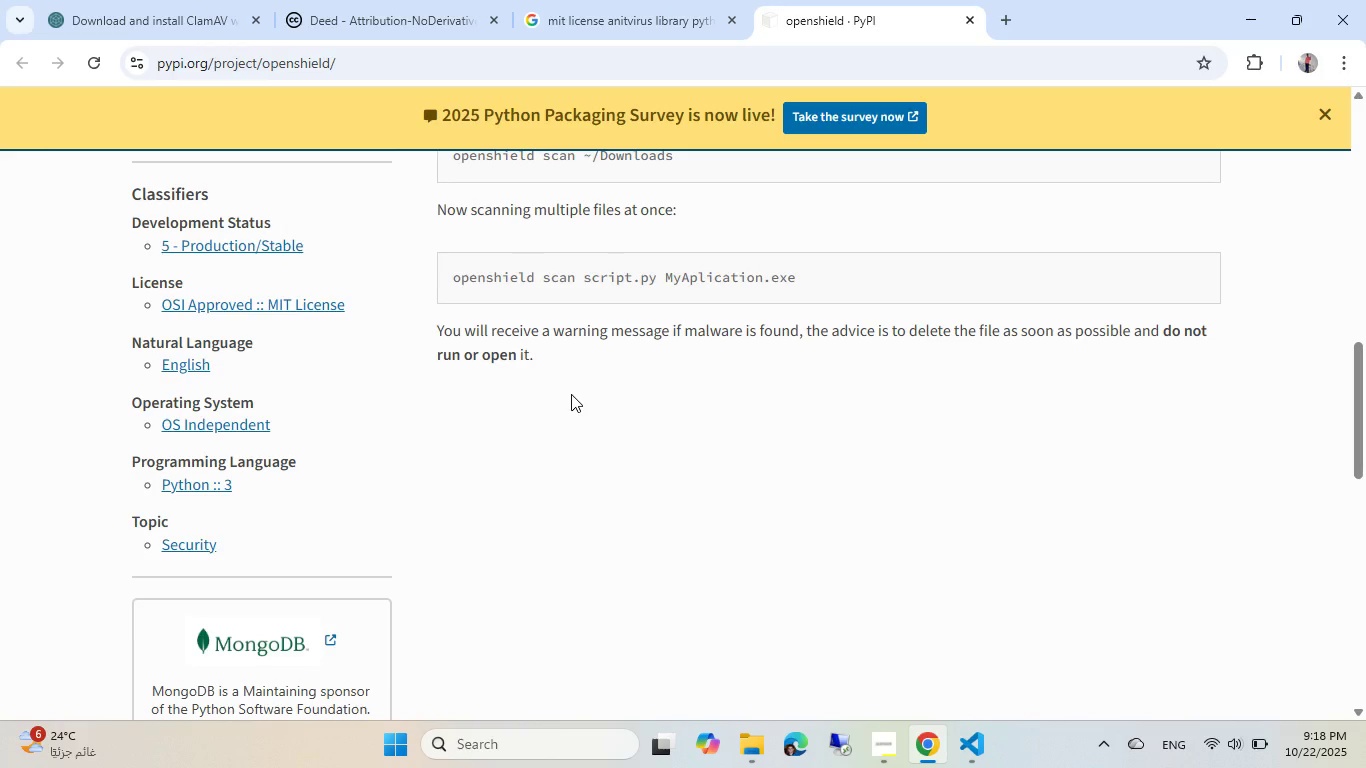 
wait(6.77)
 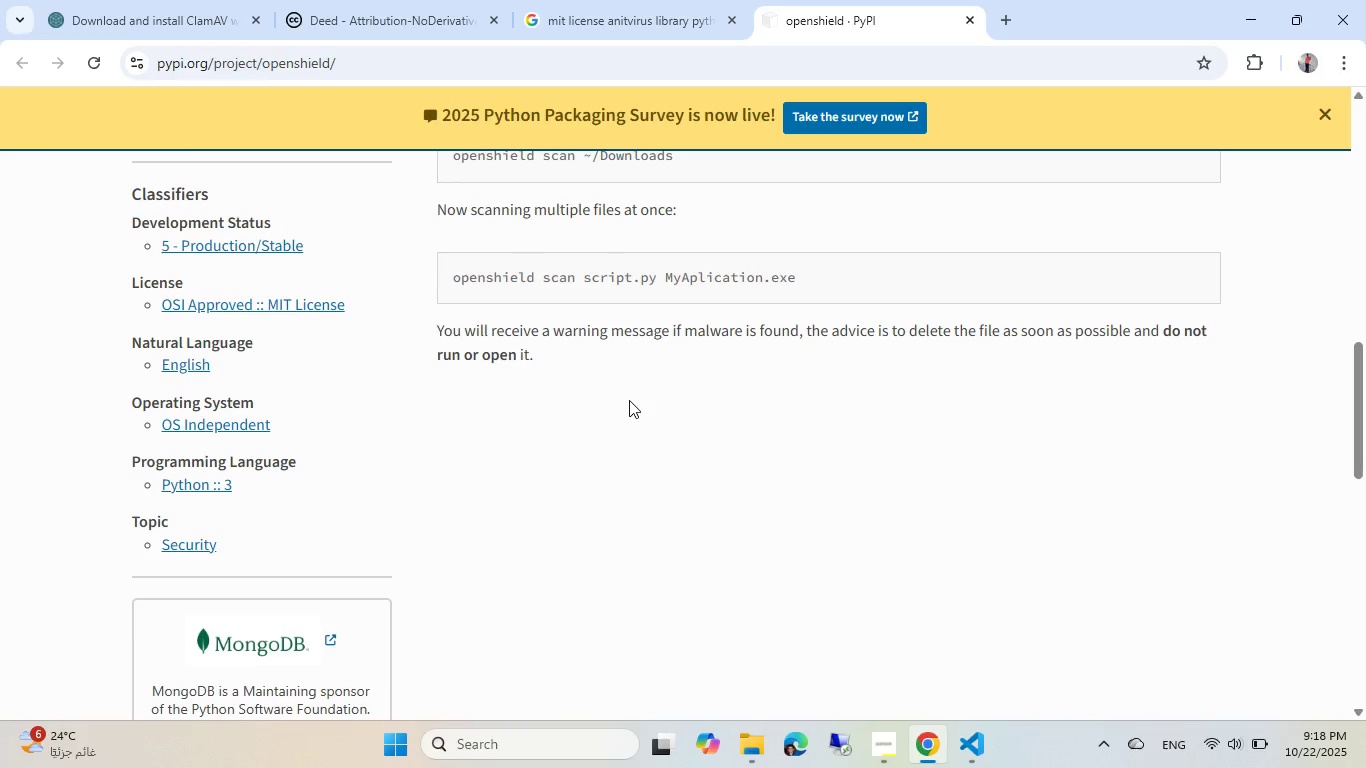 
scroll: coordinate [571, 394], scroll_direction: up, amount: 4.0
 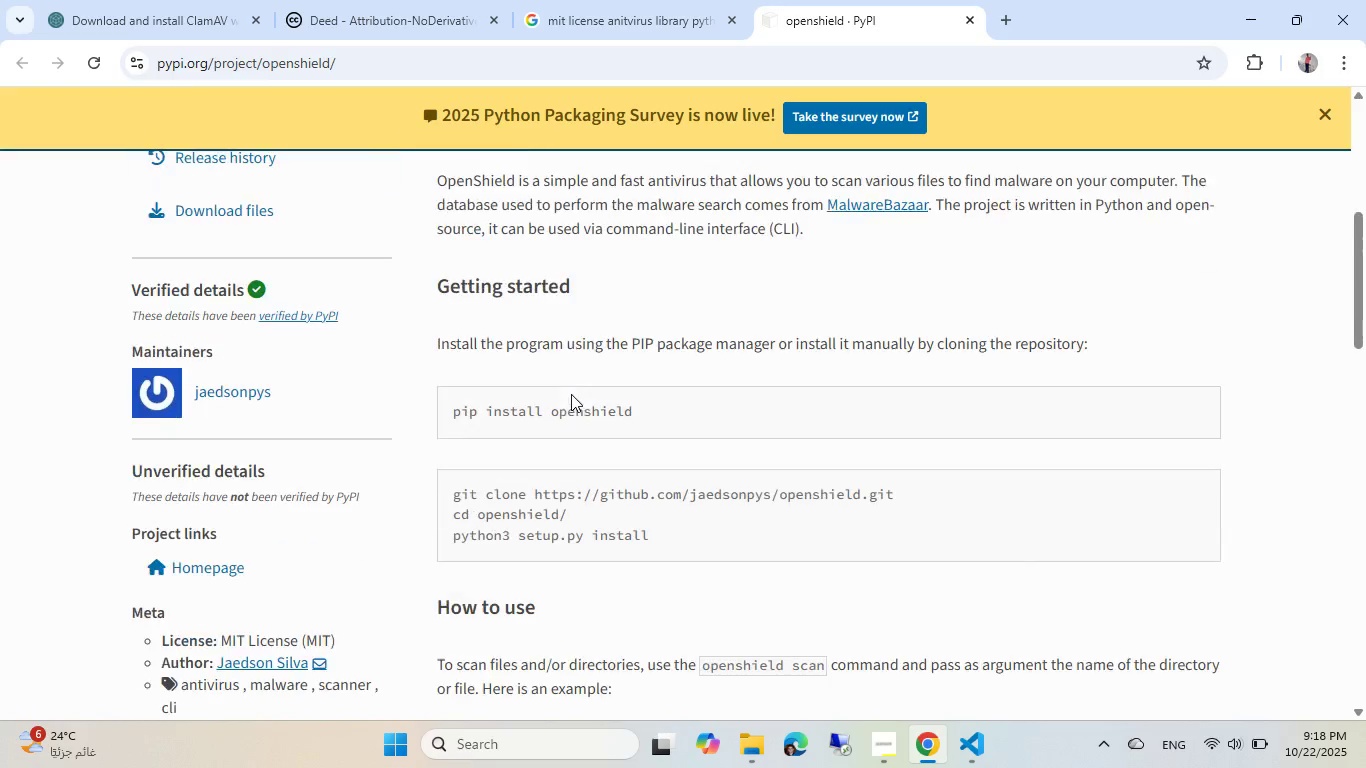 
scroll: coordinate [571, 394], scroll_direction: none, amount: 0.0
 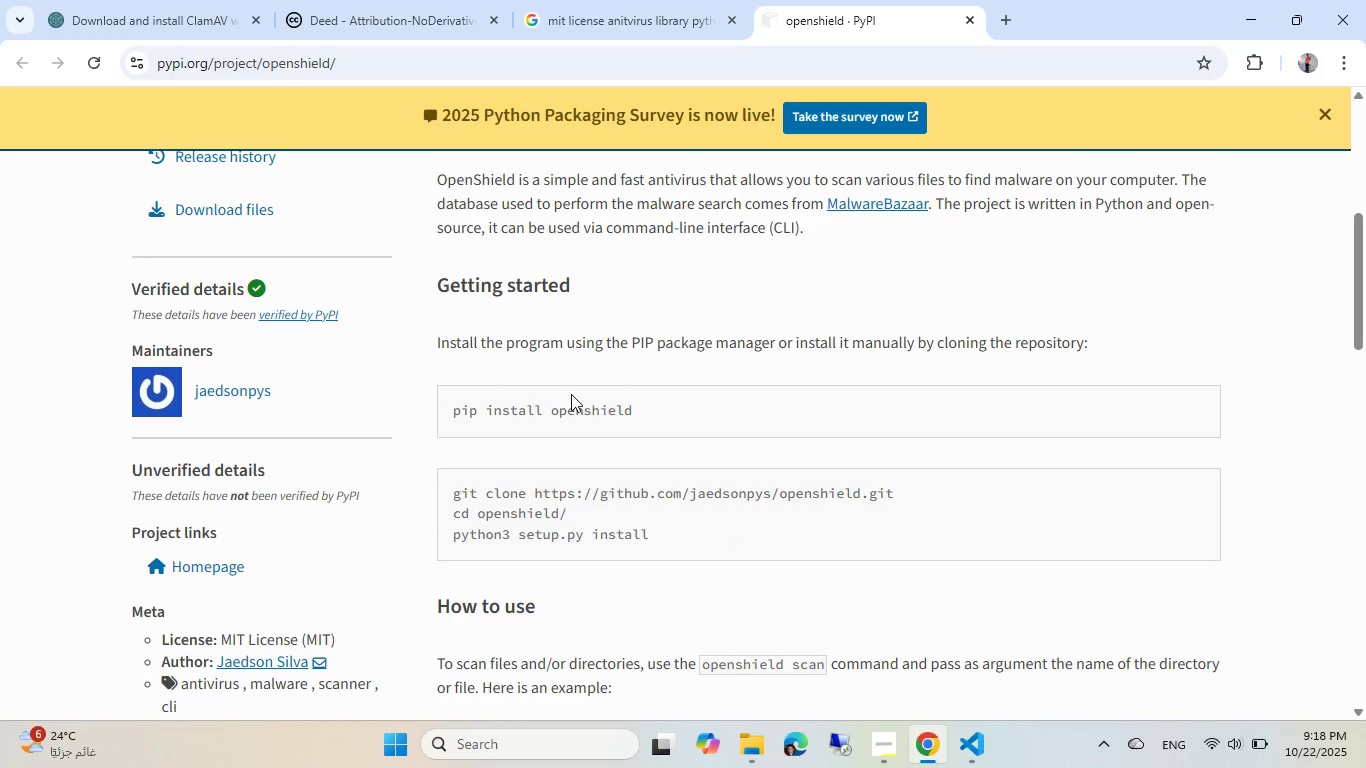 
scroll: coordinate [571, 394], scroll_direction: up, amount: 1.0
 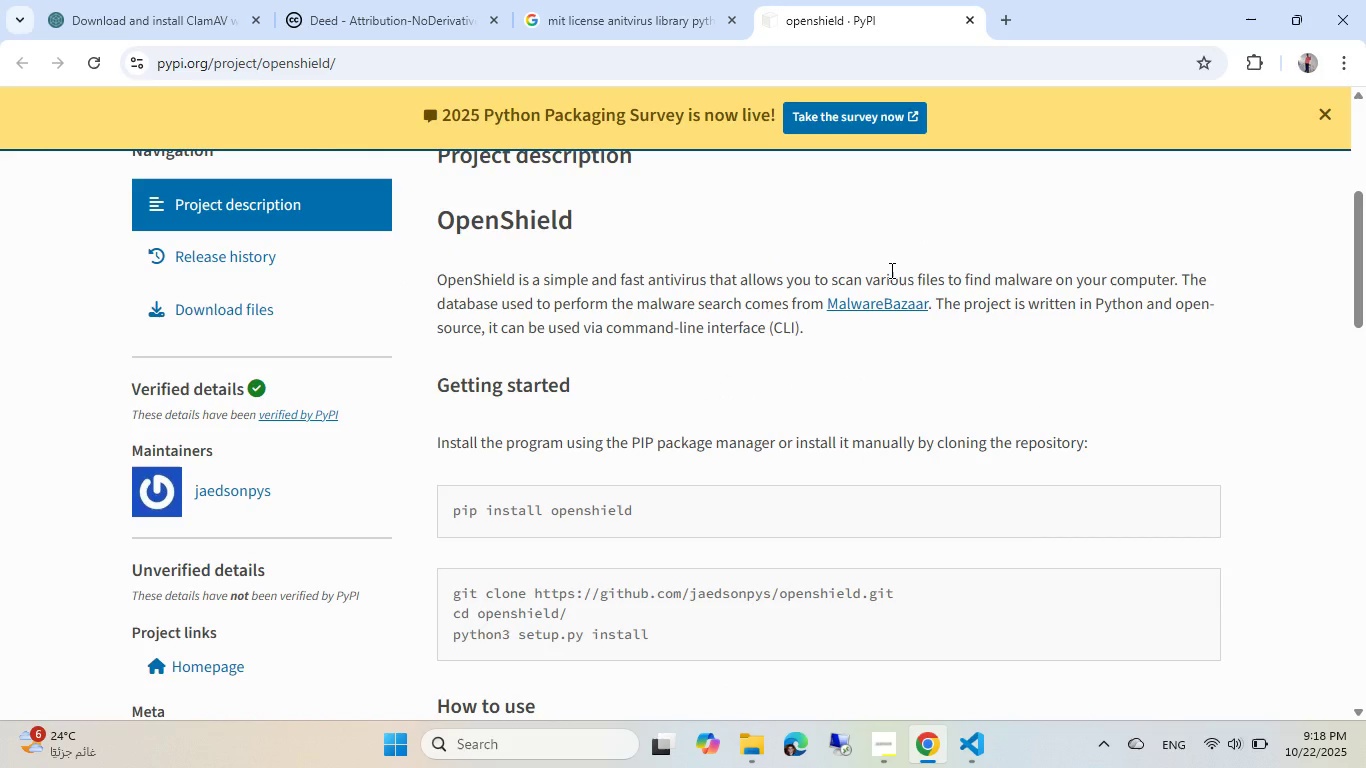 
wait(12.25)
 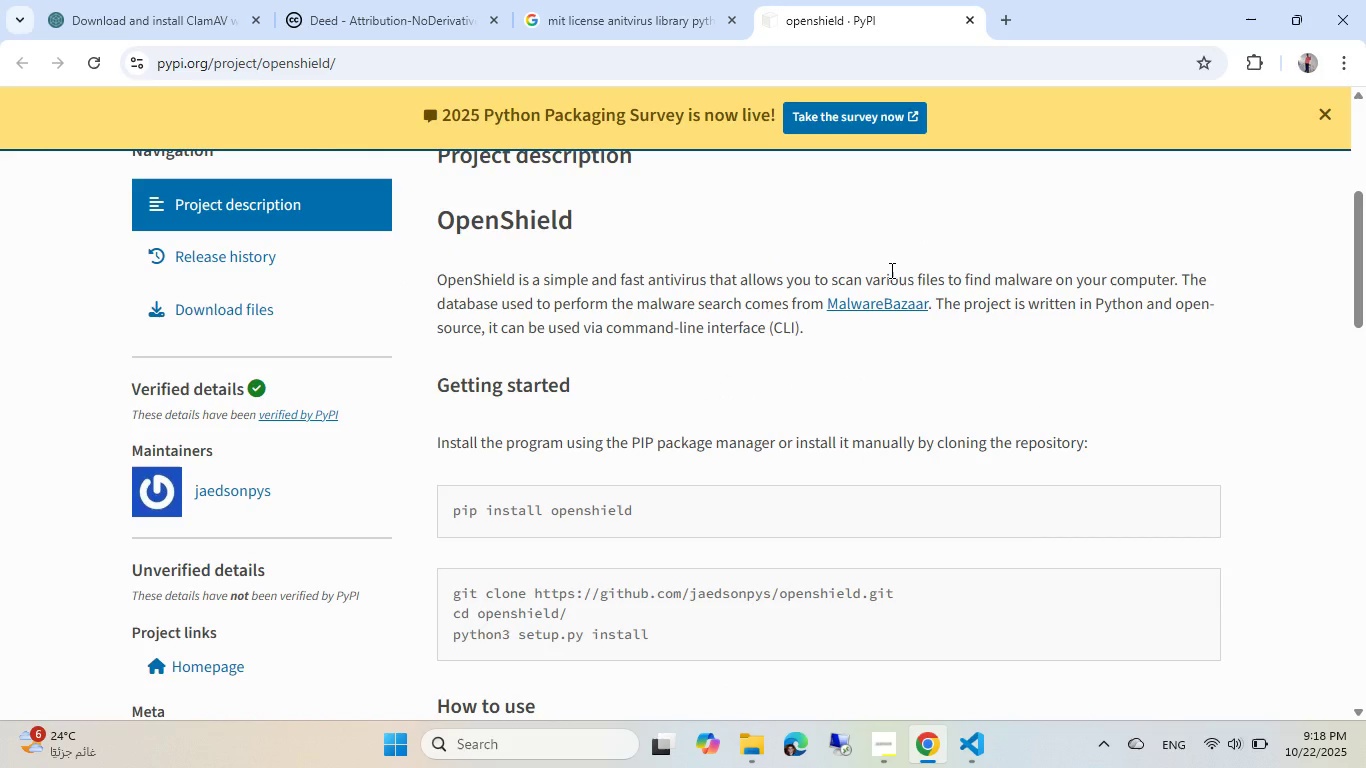 
middle_click([864, 301])
 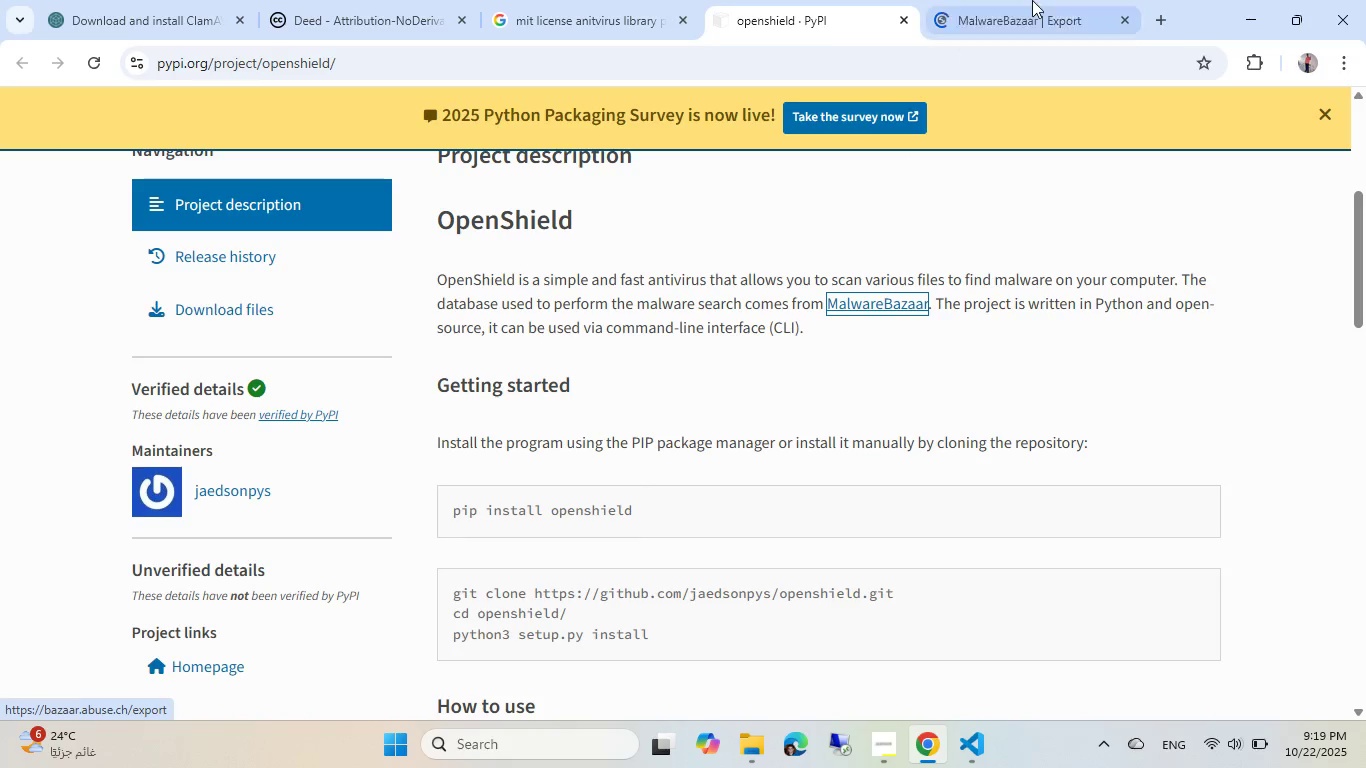 
left_click([1032, 0])
 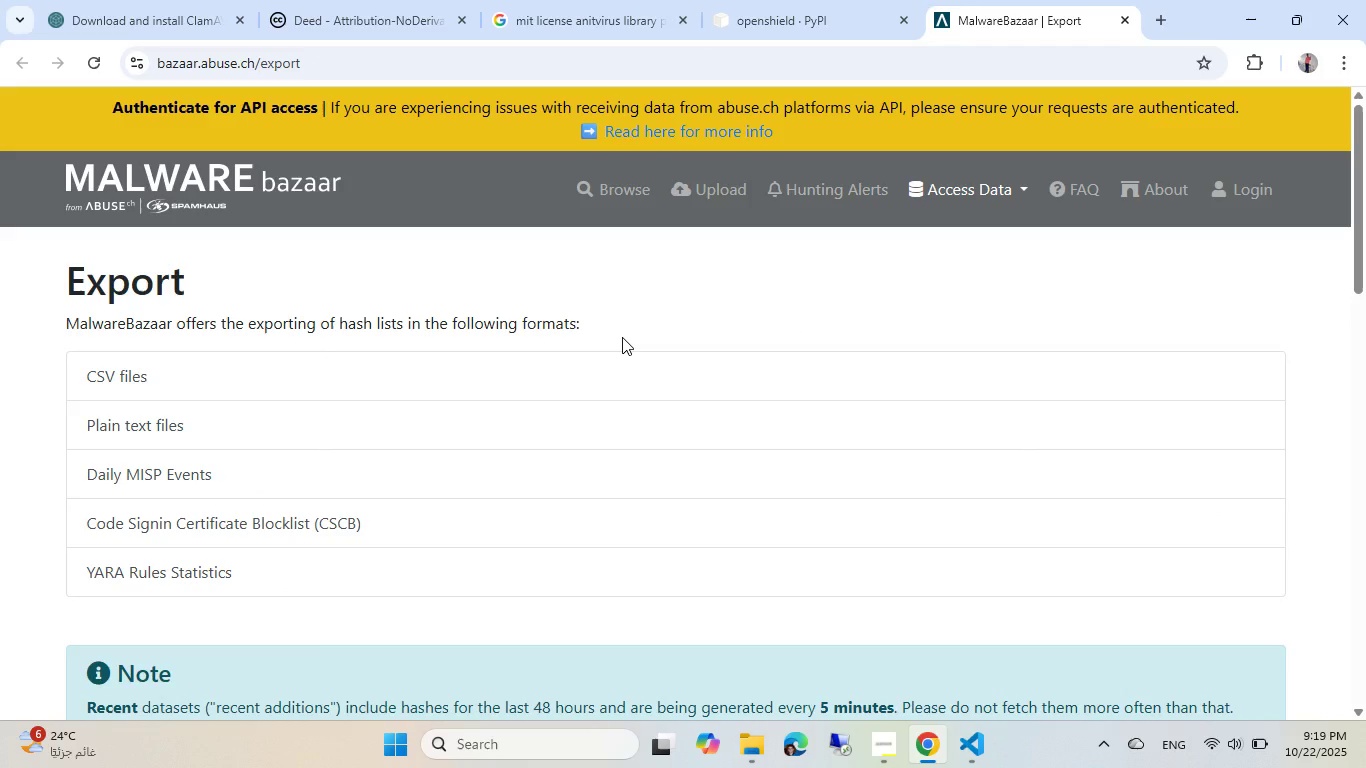 
scroll: coordinate [622, 337], scroll_direction: down, amount: 1.0
 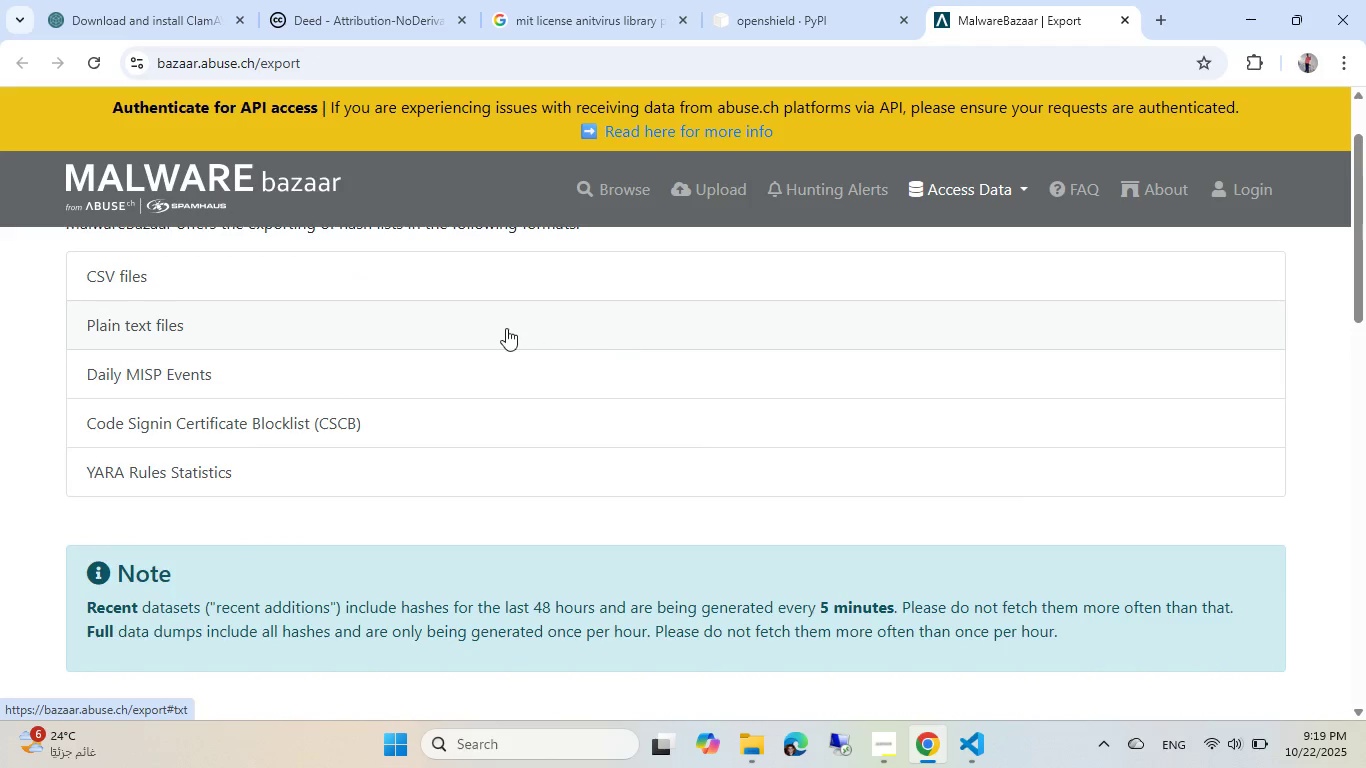 
scroll: coordinate [506, 328], scroll_direction: up, amount: 1.0
 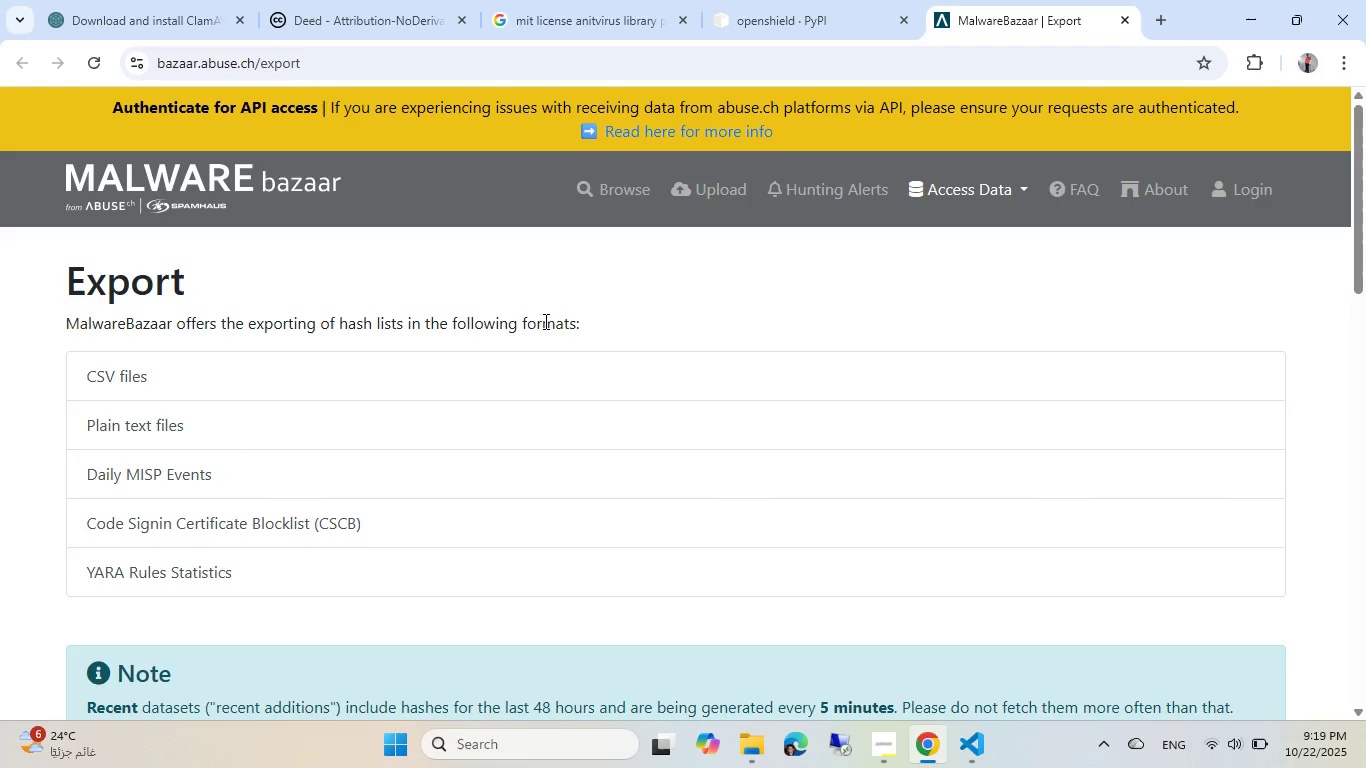 
scroll: coordinate [493, 323], scroll_direction: down, amount: 3.0
 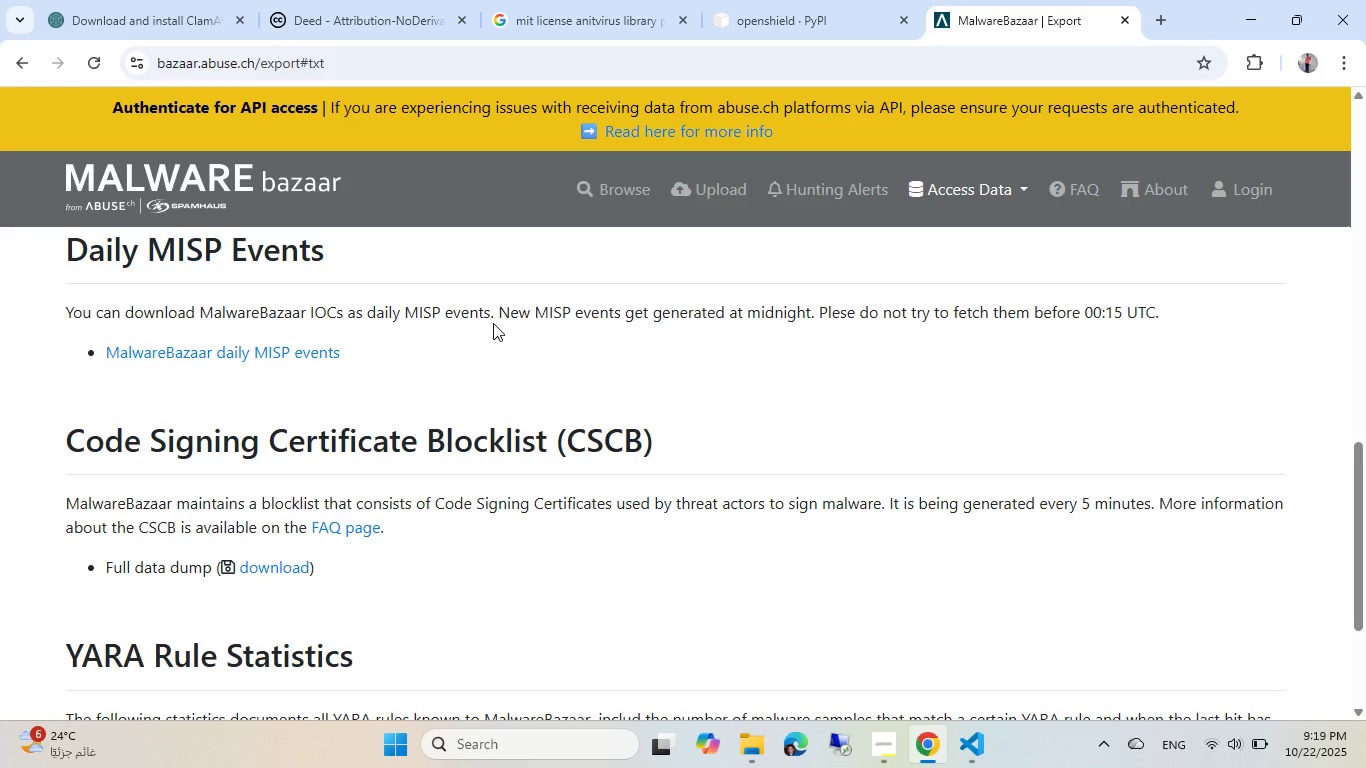 
wait(7.51)
 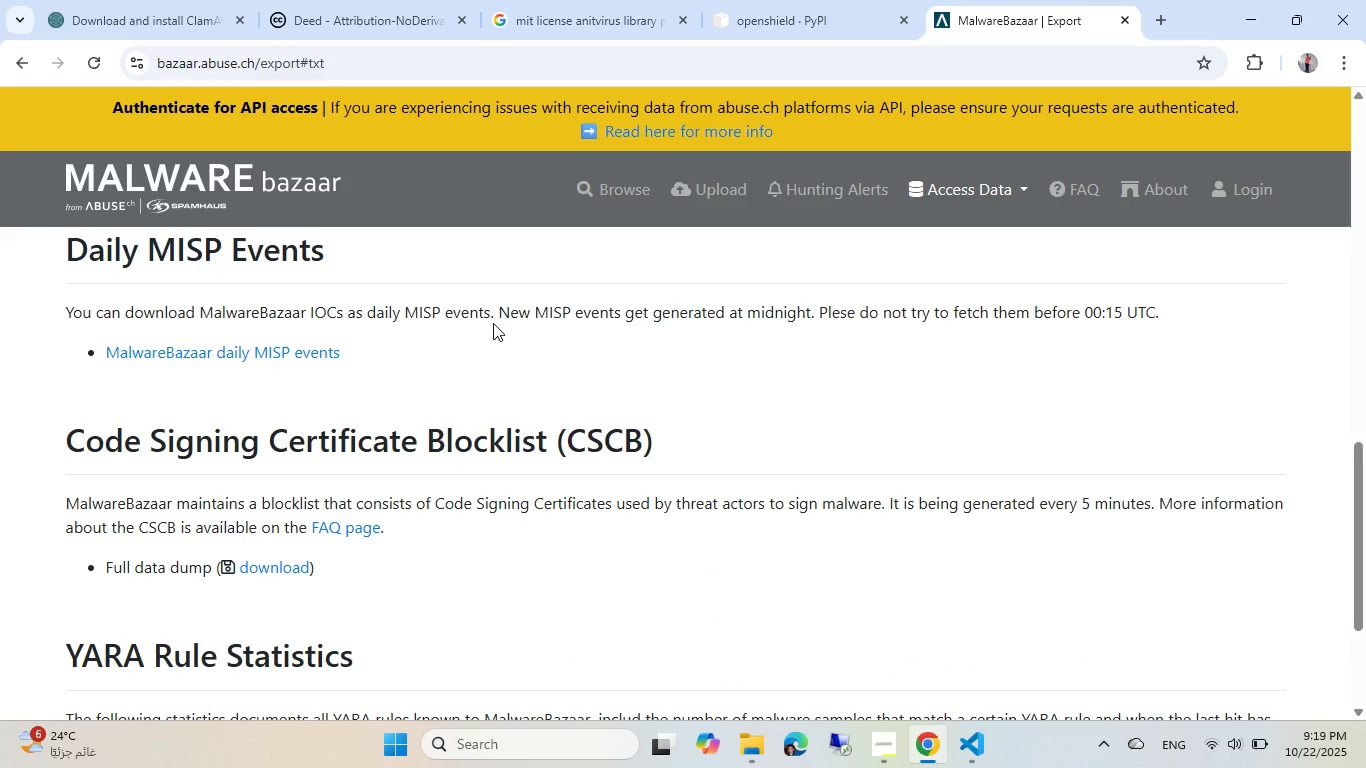 
scroll: coordinate [493, 323], scroll_direction: down, amount: 5.0
 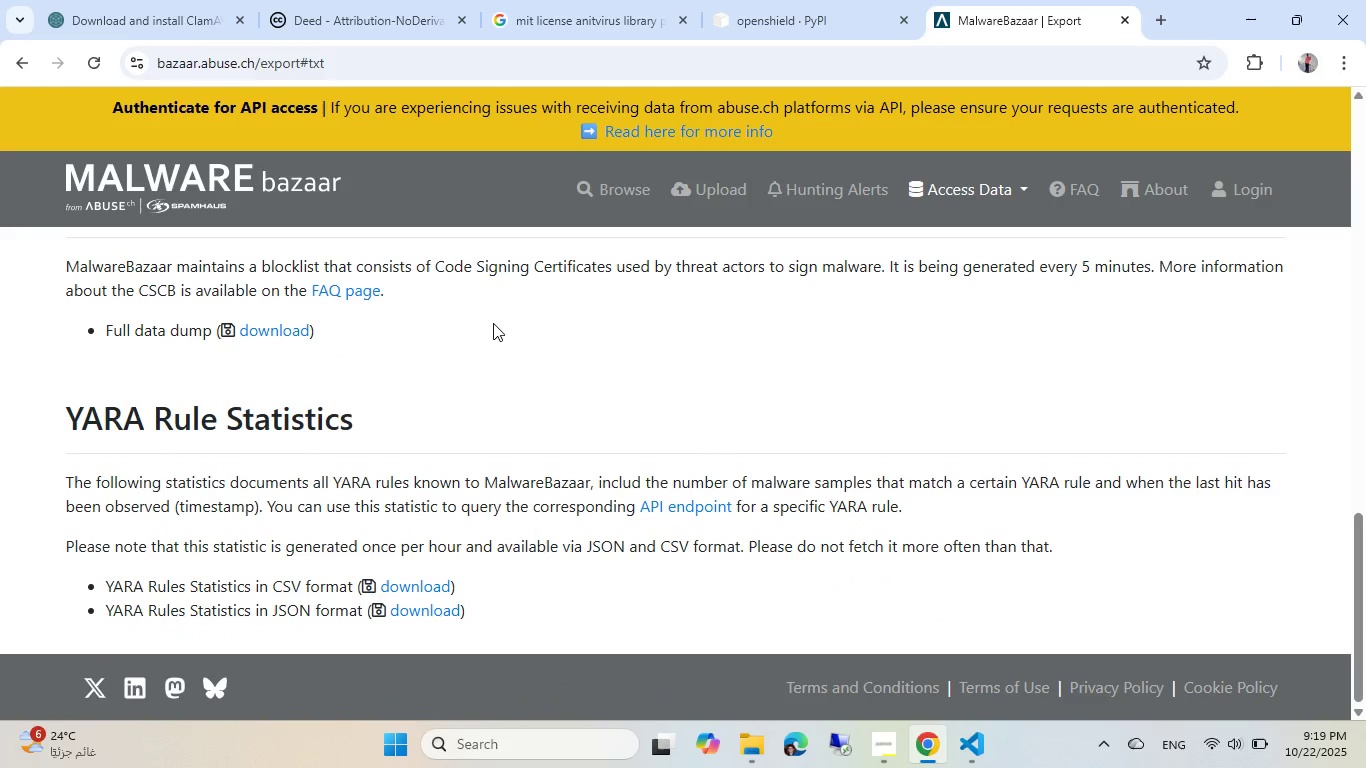 
scroll: coordinate [493, 323], scroll_direction: up, amount: 1.0
 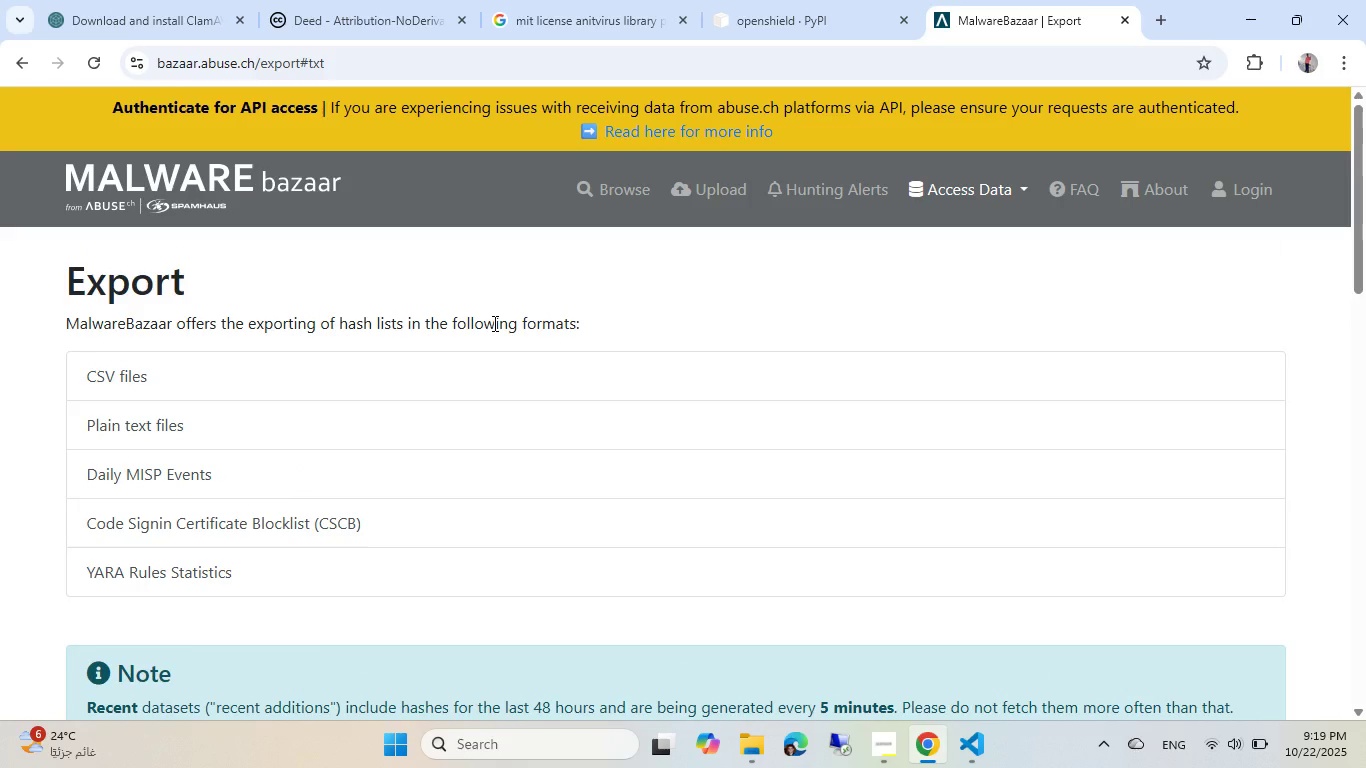 
left_click([11, 69])
 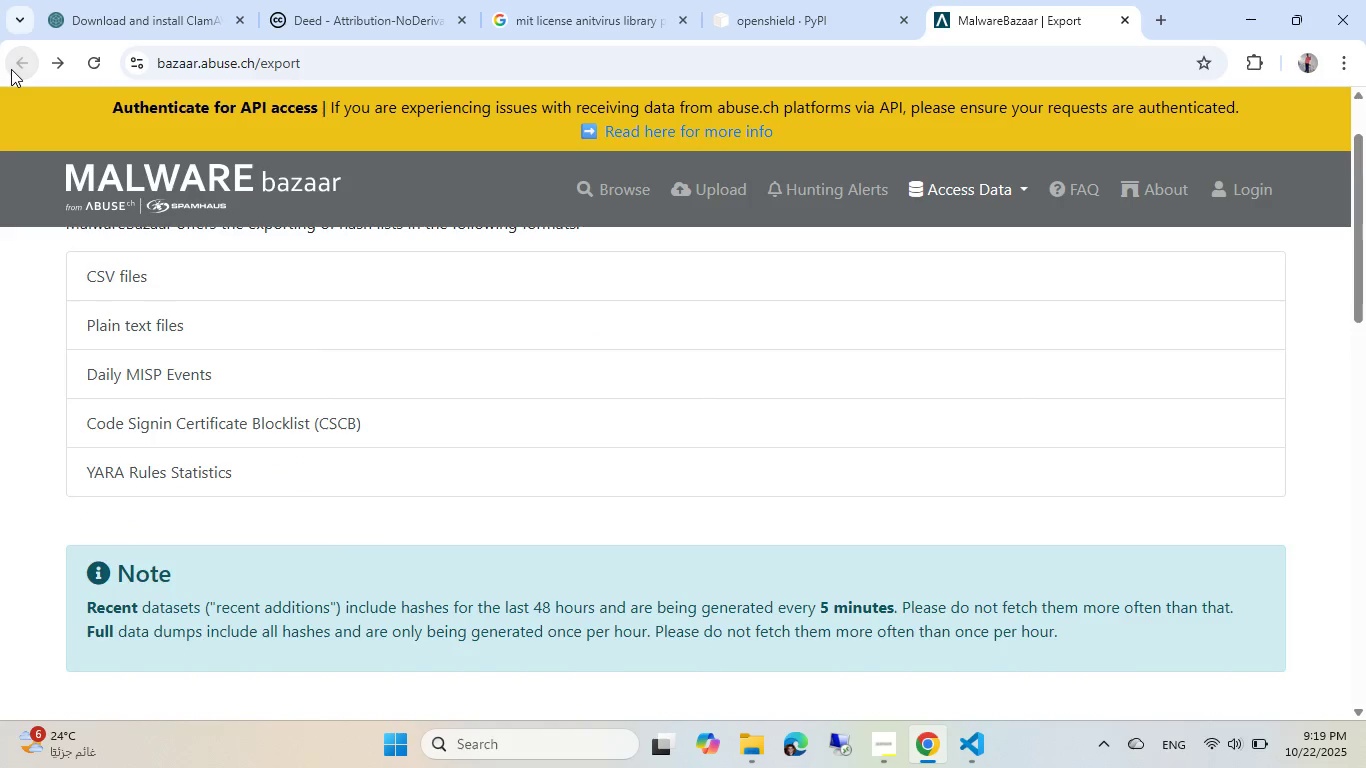 
left_click([11, 69])
 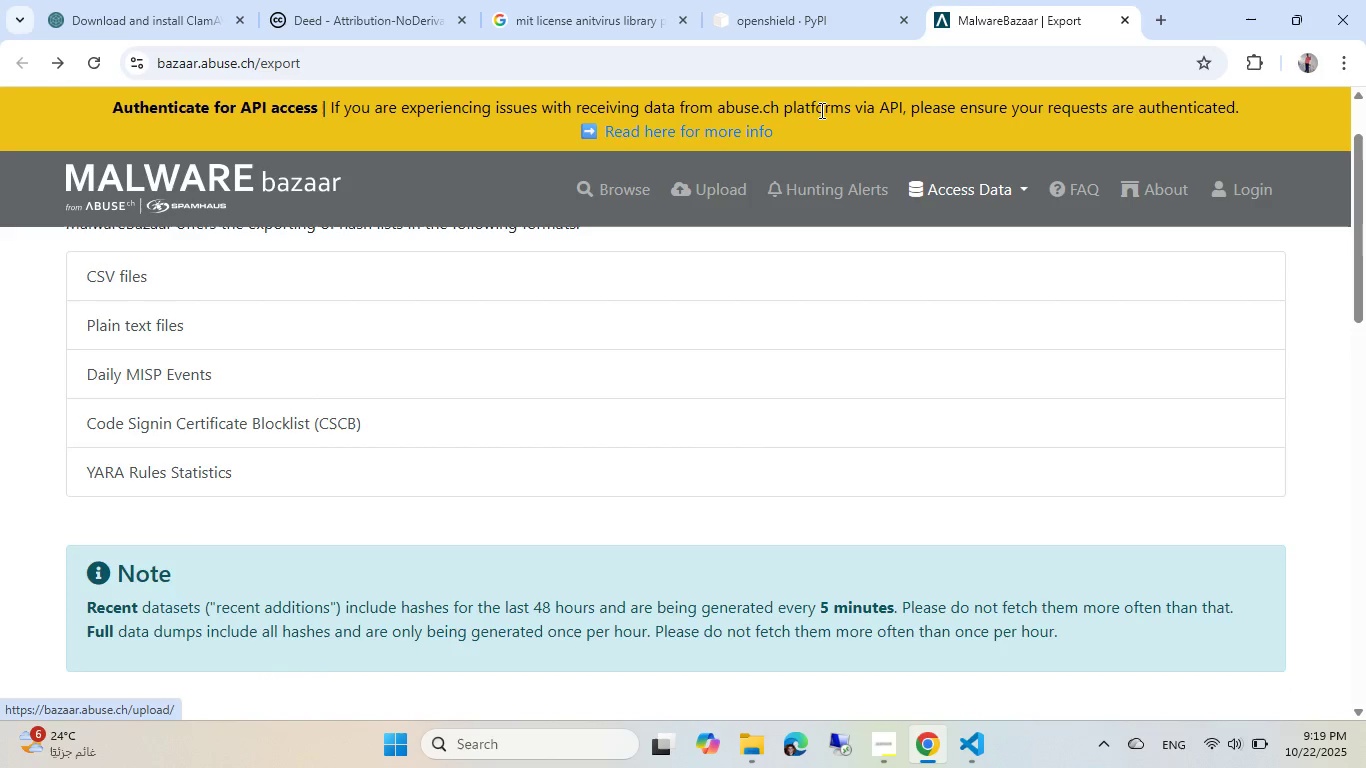 
wait(6.4)
 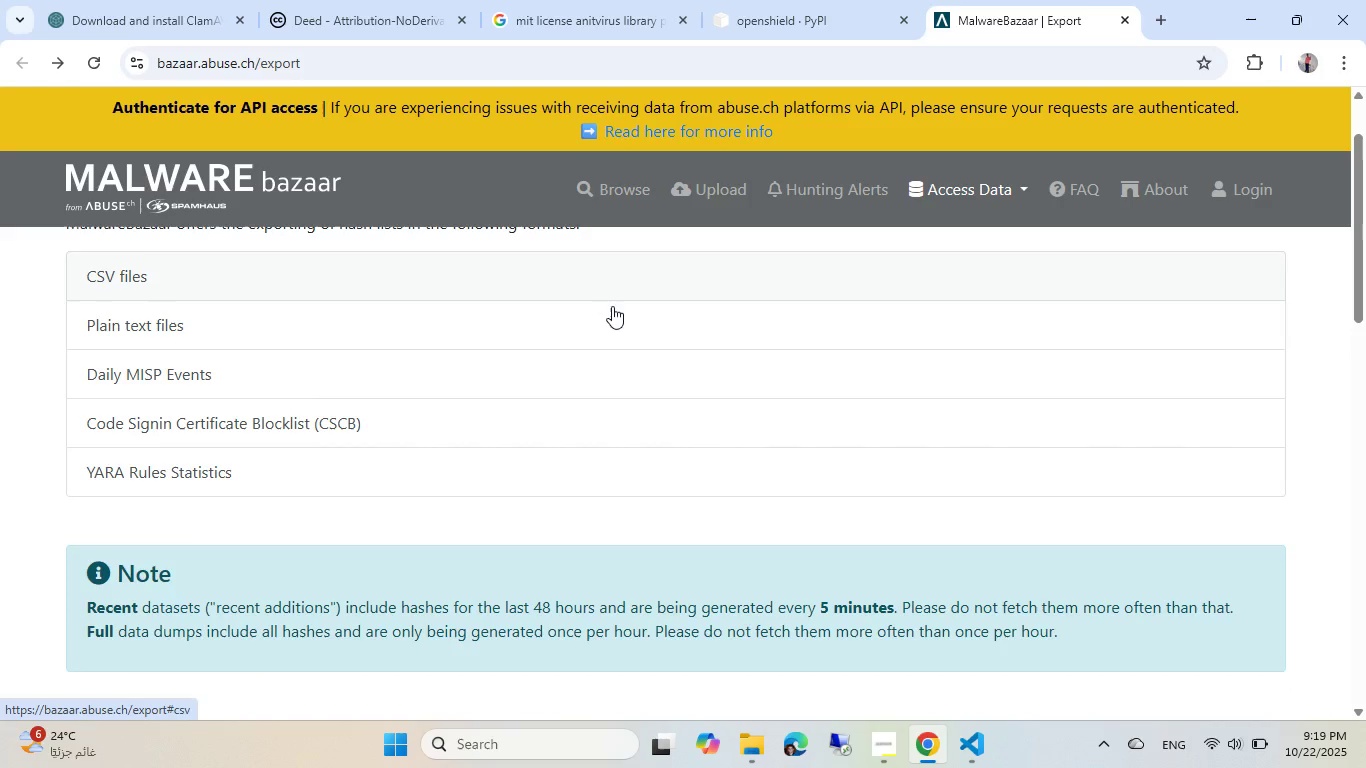 
left_click([1124, 19])
 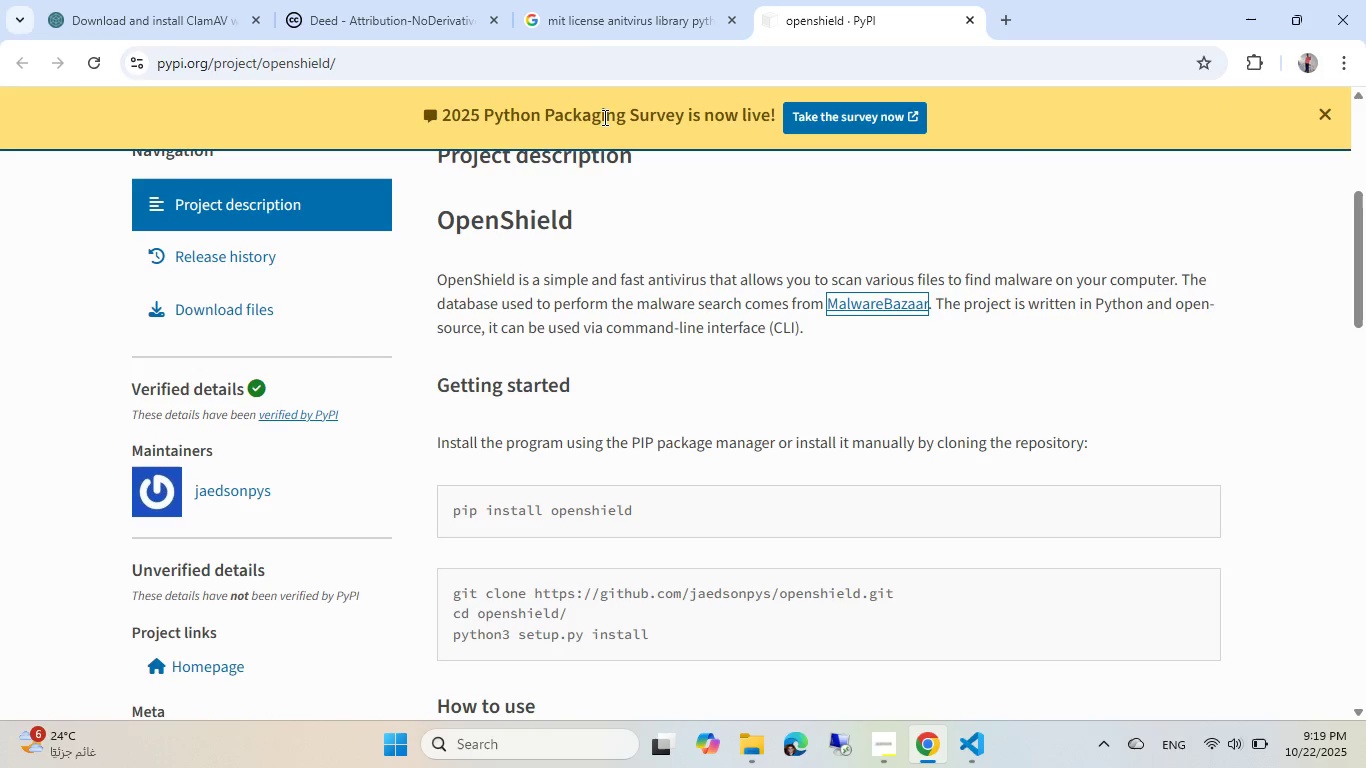 
left_click([590, 0])
 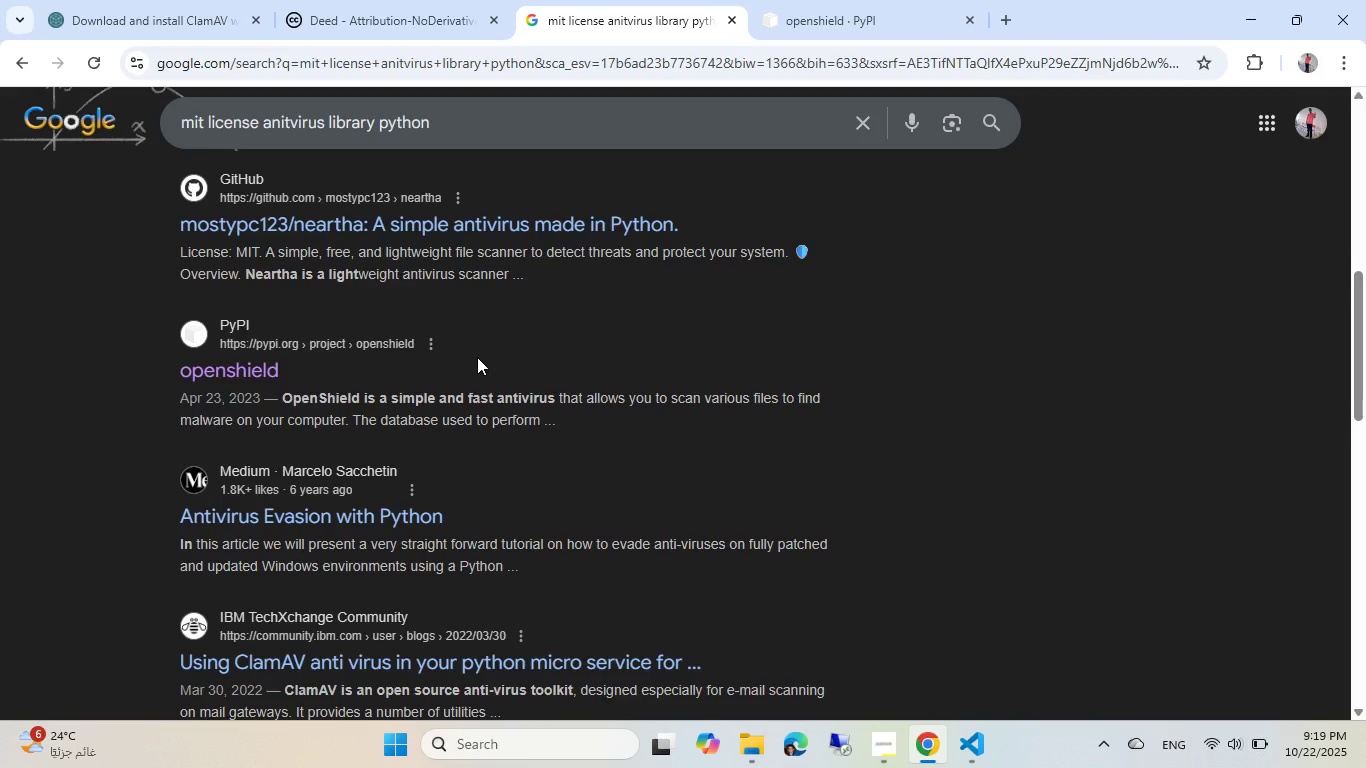 
scroll: coordinate [477, 359], scroll_direction: down, amount: 8.0
 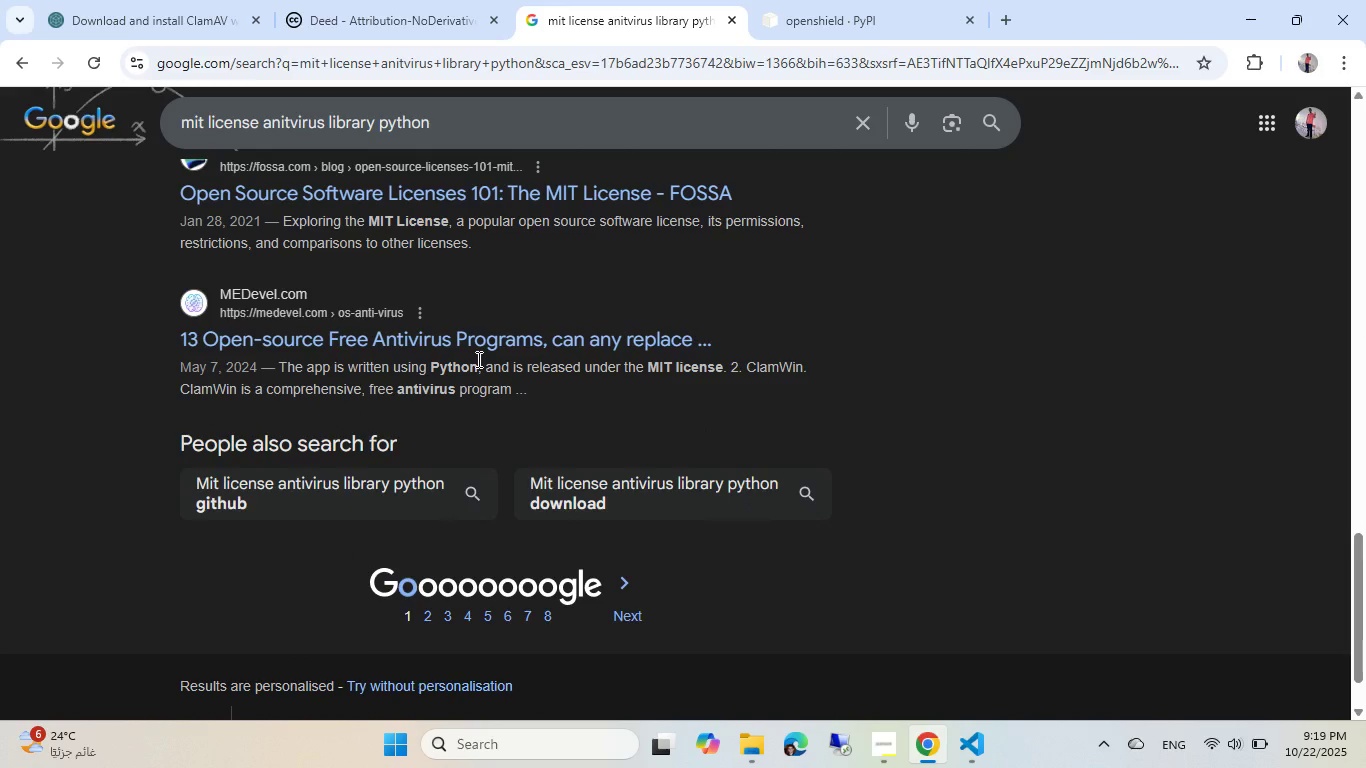 
scroll: coordinate [477, 359], scroll_direction: down, amount: 1.0
 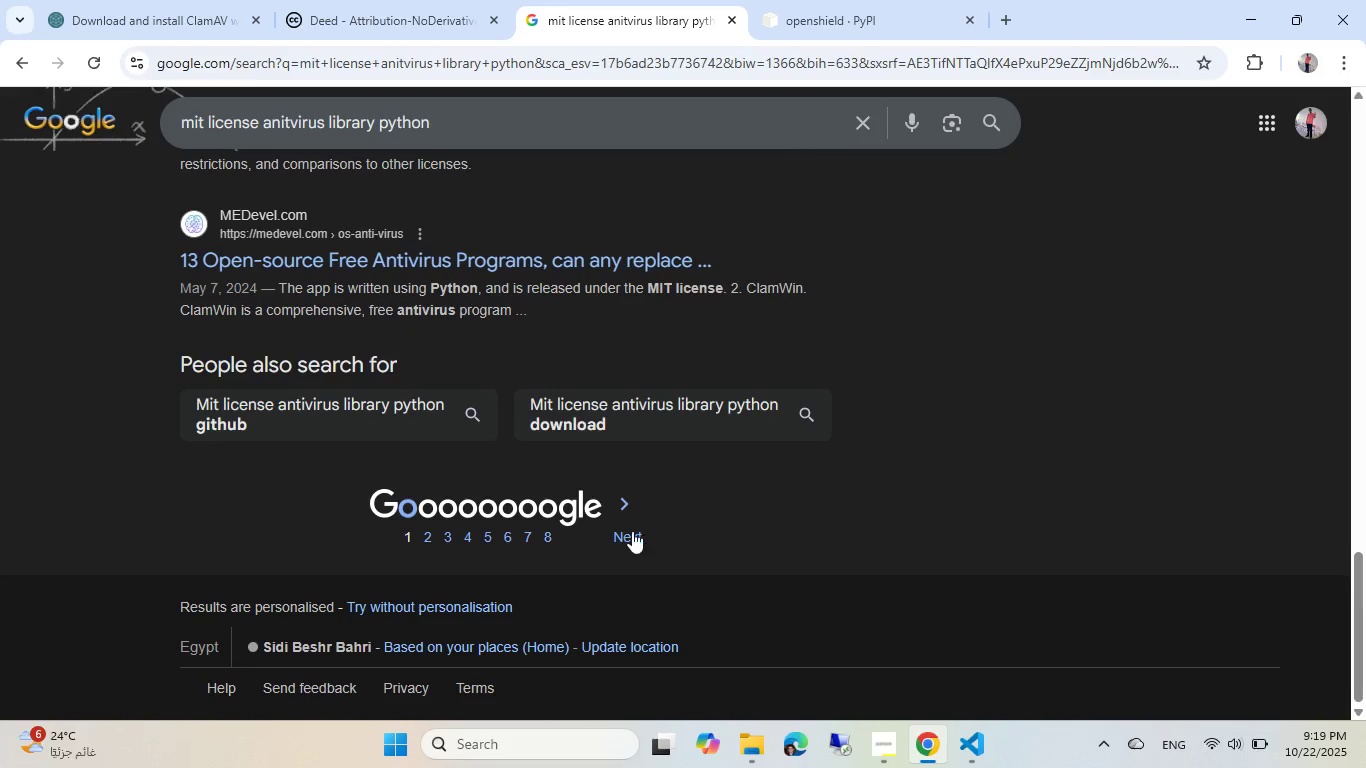 
left_click([632, 529])
 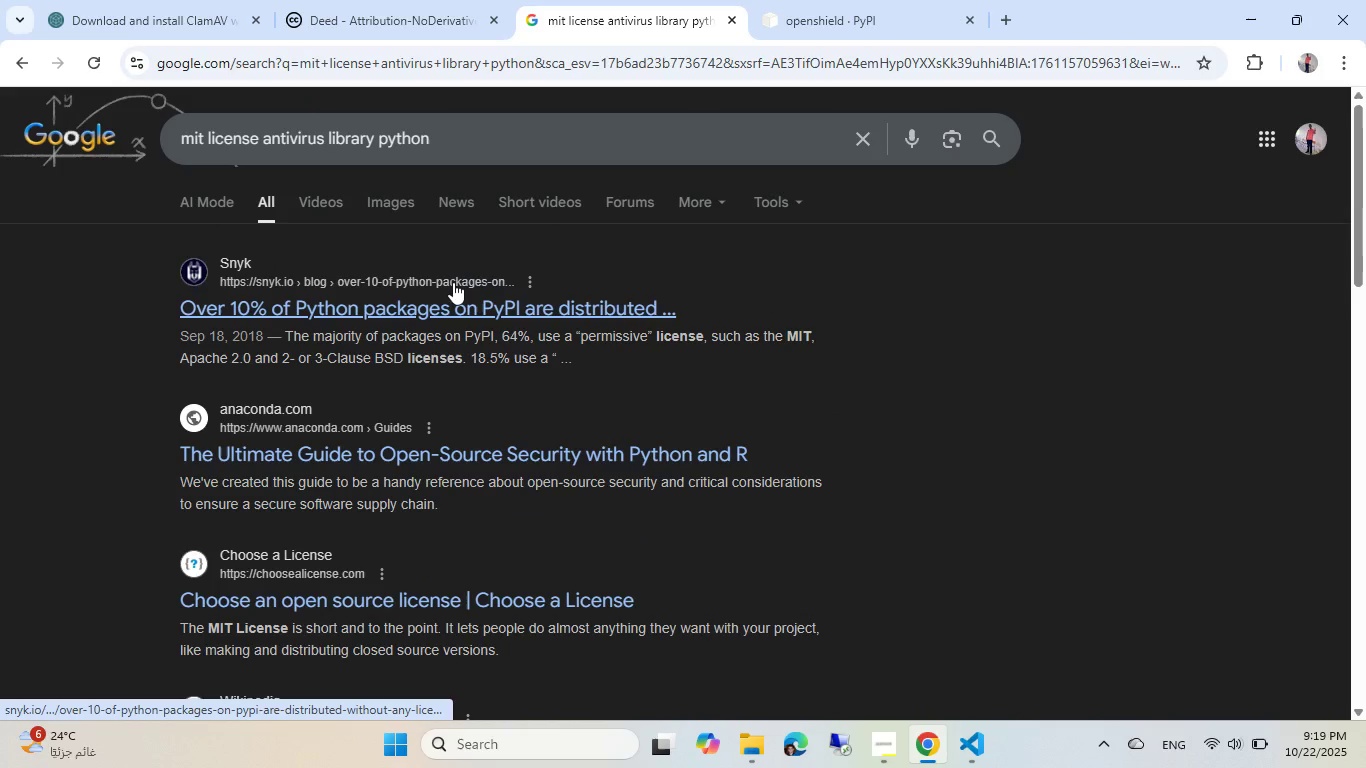 
scroll: coordinate [453, 426], scroll_direction: down, amount: 4.0
 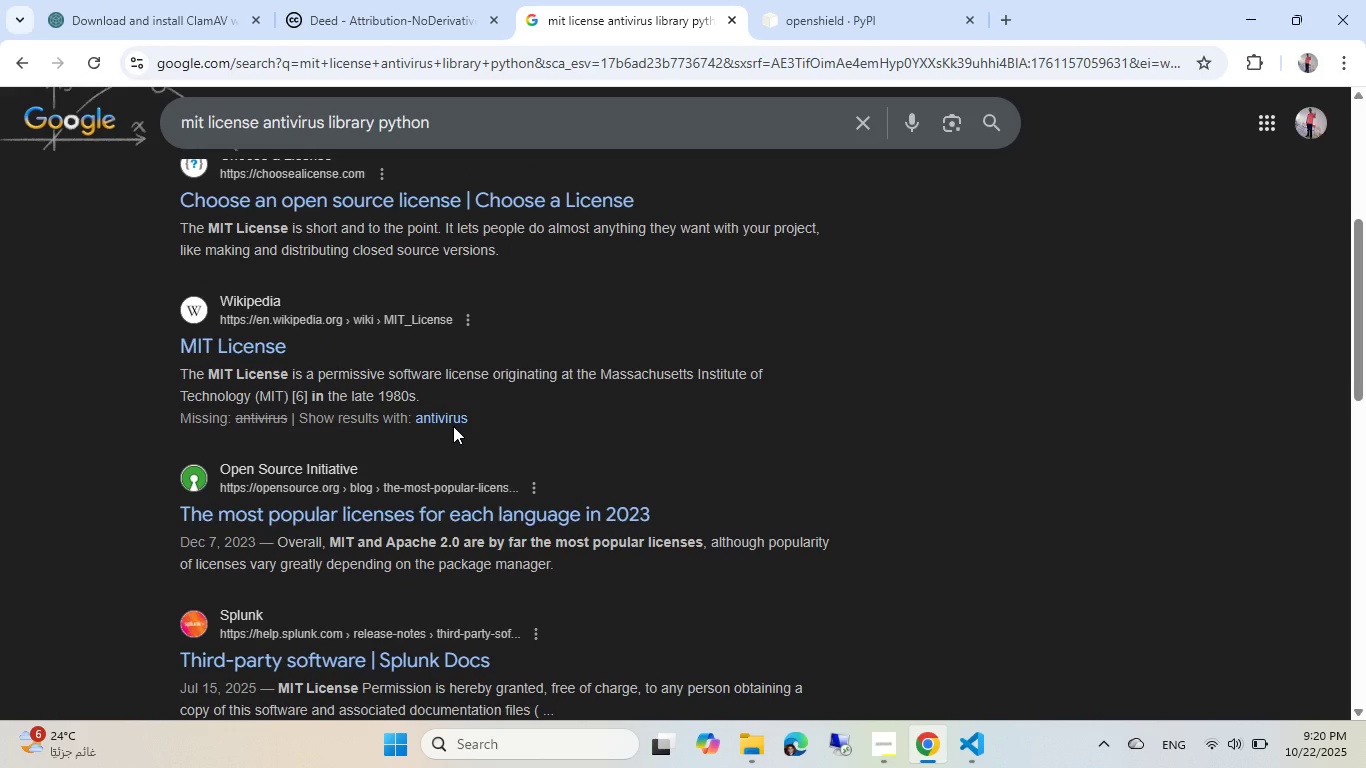 
wait(8.93)
 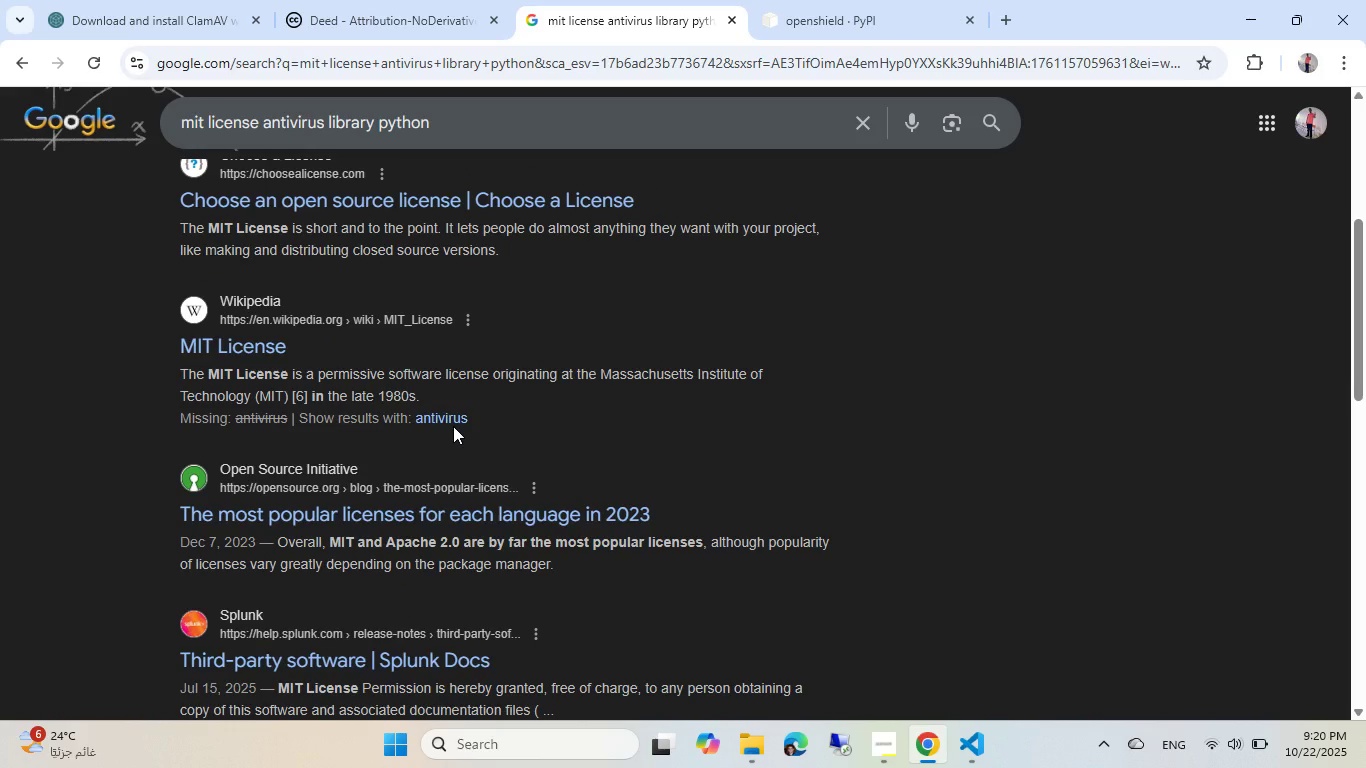 
scroll: coordinate [453, 426], scroll_direction: down, amount: 9.0
 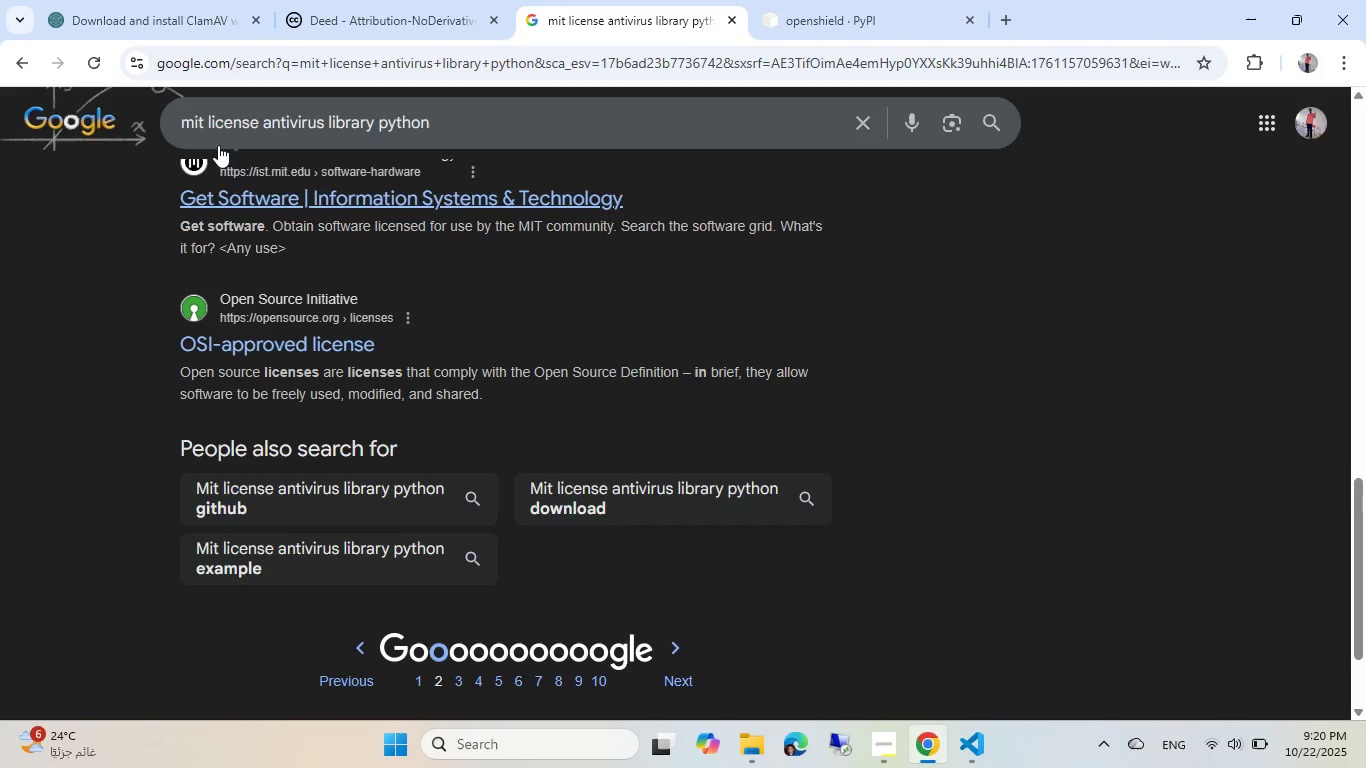 
wait(14.13)
 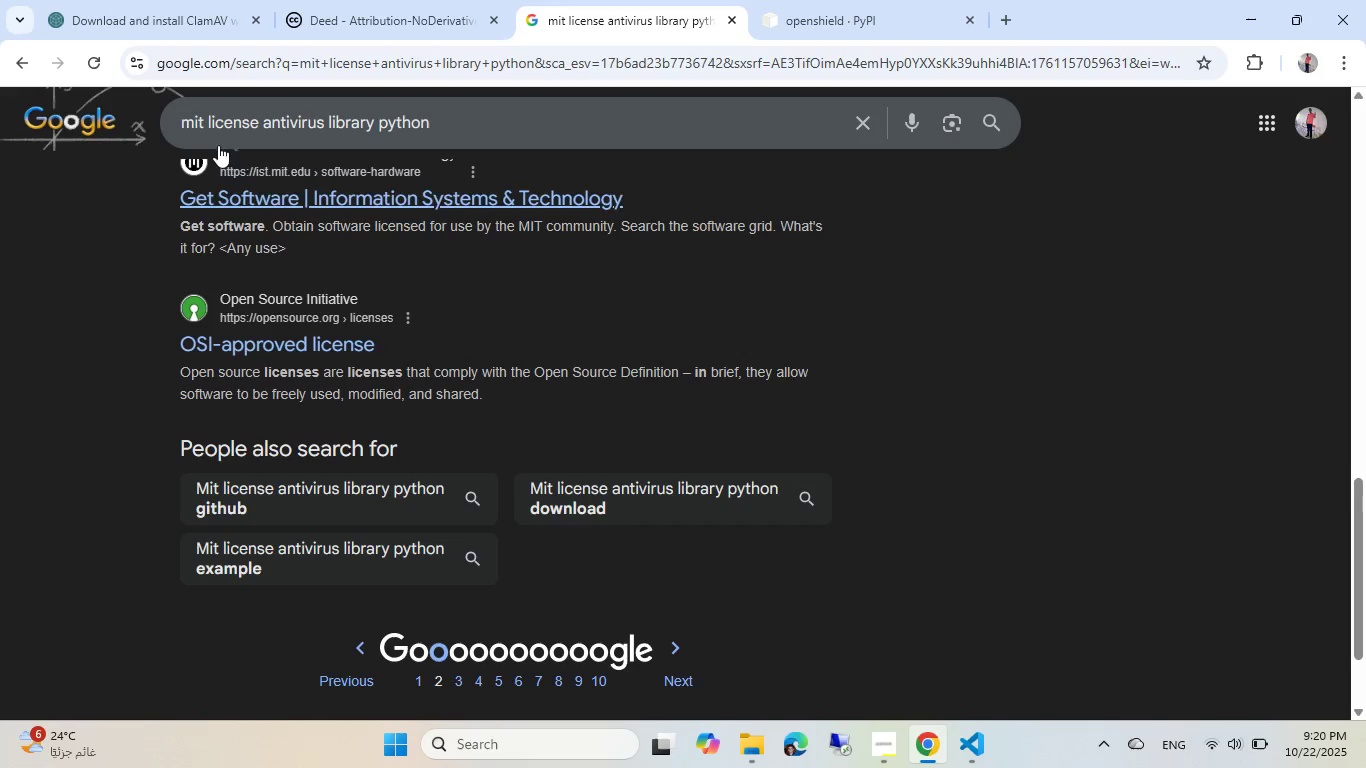 
scroll: coordinate [613, 173], scroll_direction: down, amount: 2.0
 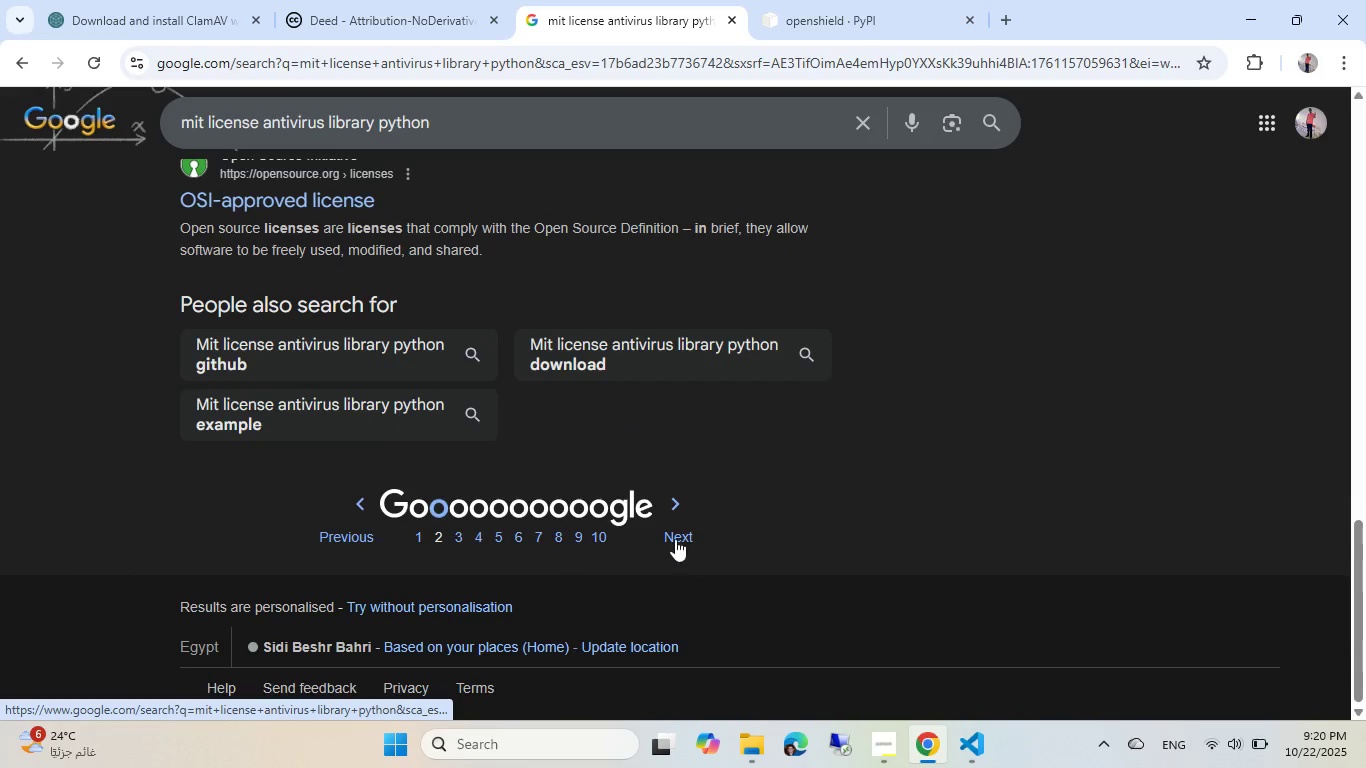 
left_click([678, 535])
 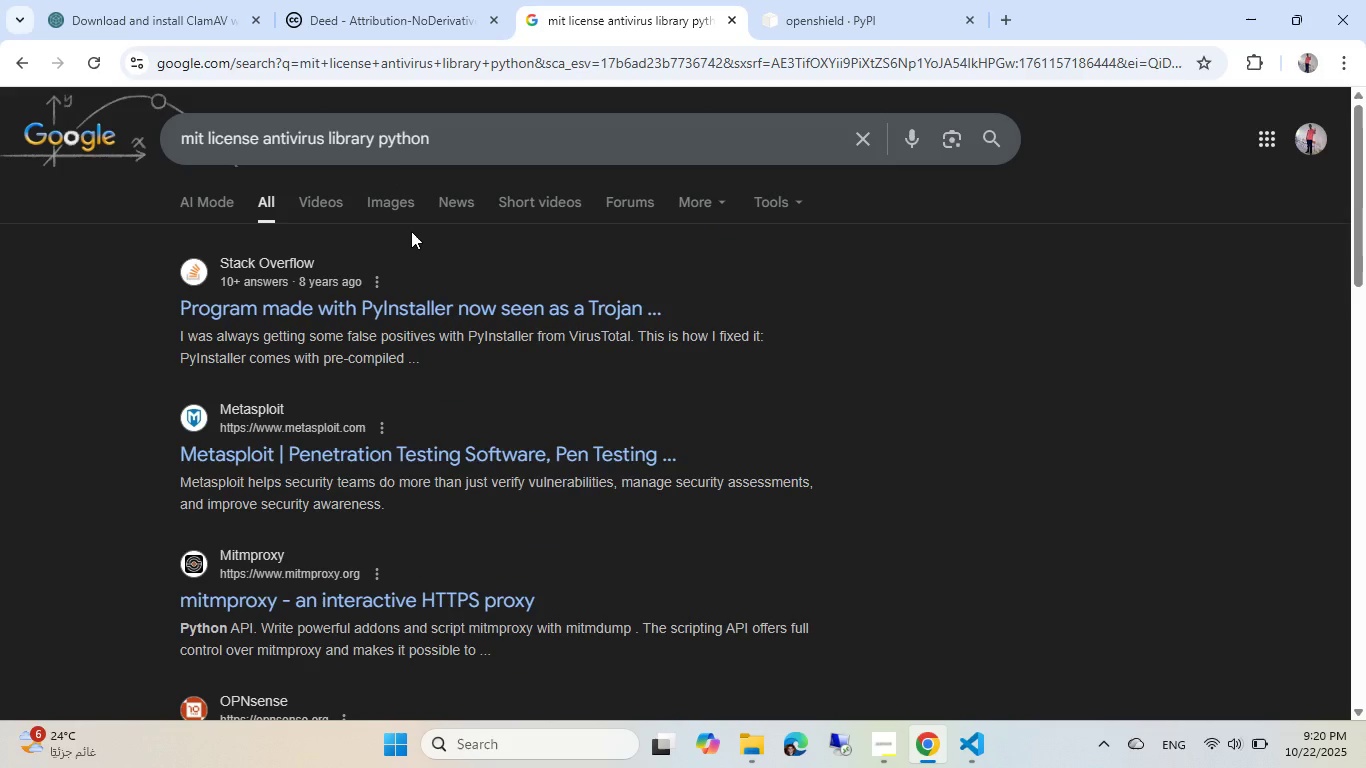 
scroll: coordinate [411, 231], scroll_direction: down, amount: 1.0
 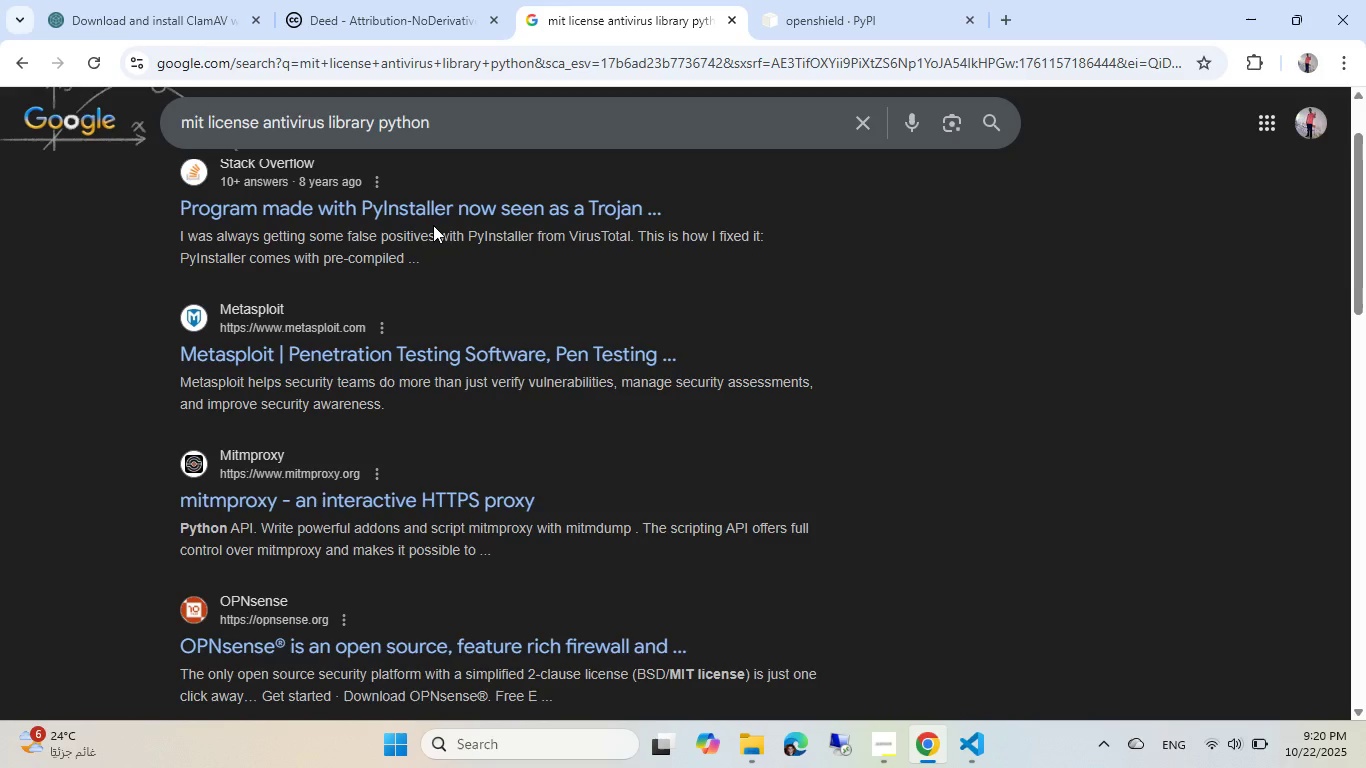 
wait(22.73)
 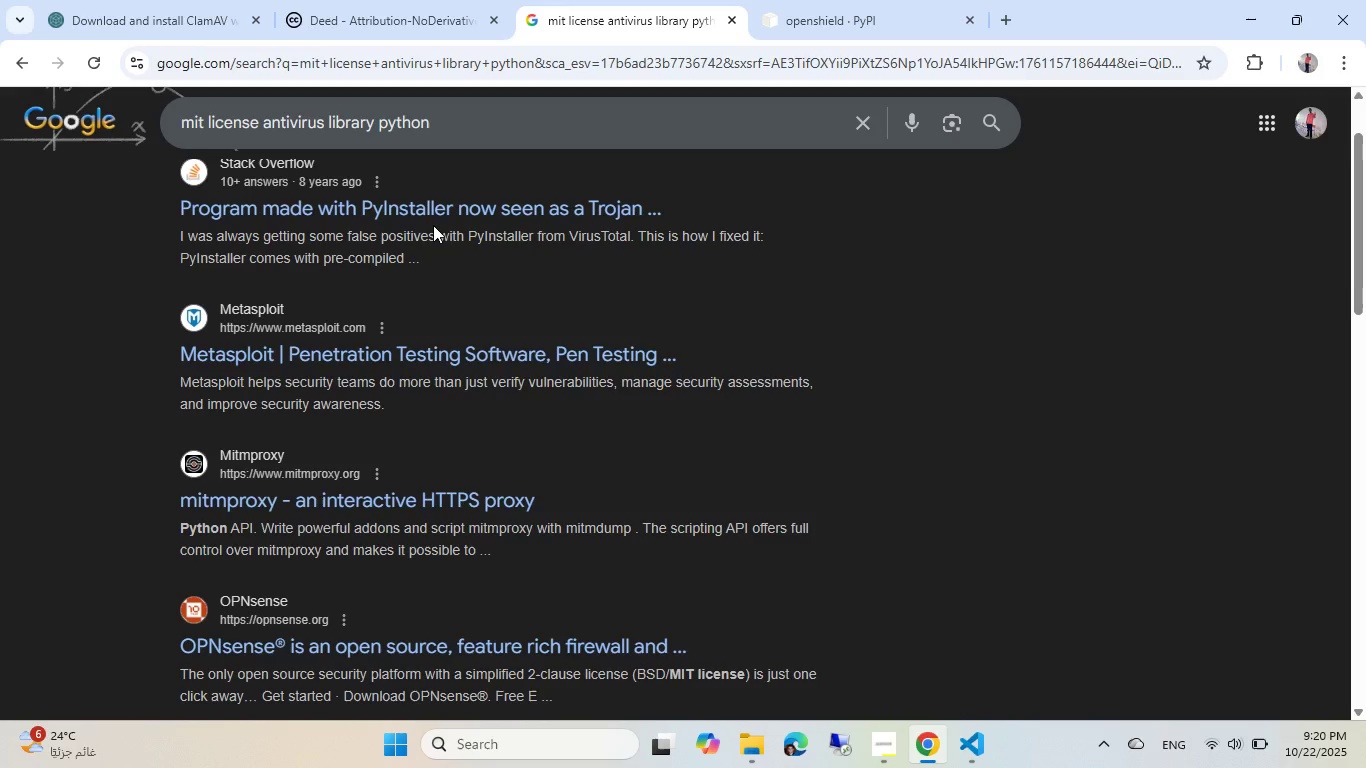 
left_click([874, 0])
 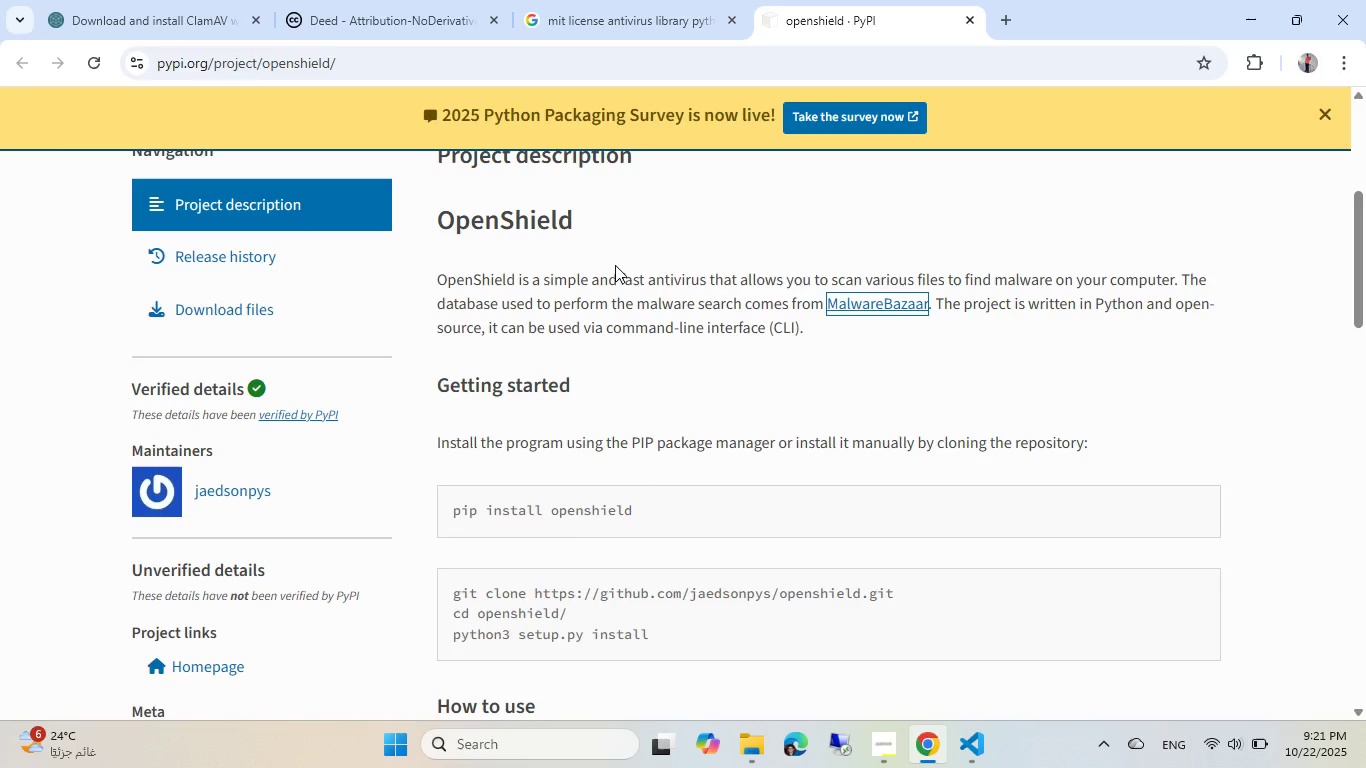 
wait(54.76)
 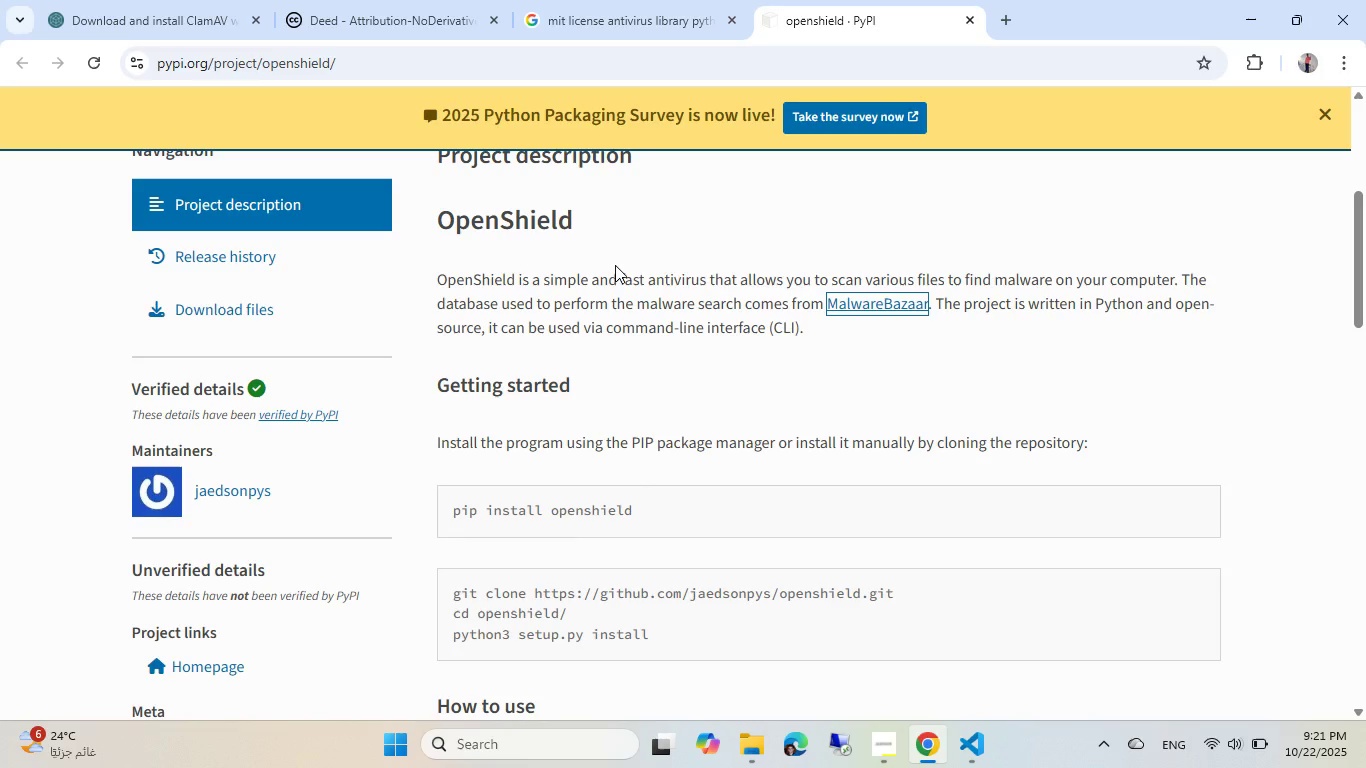 
scroll: coordinate [615, 265], scroll_direction: down, amount: 2.0
 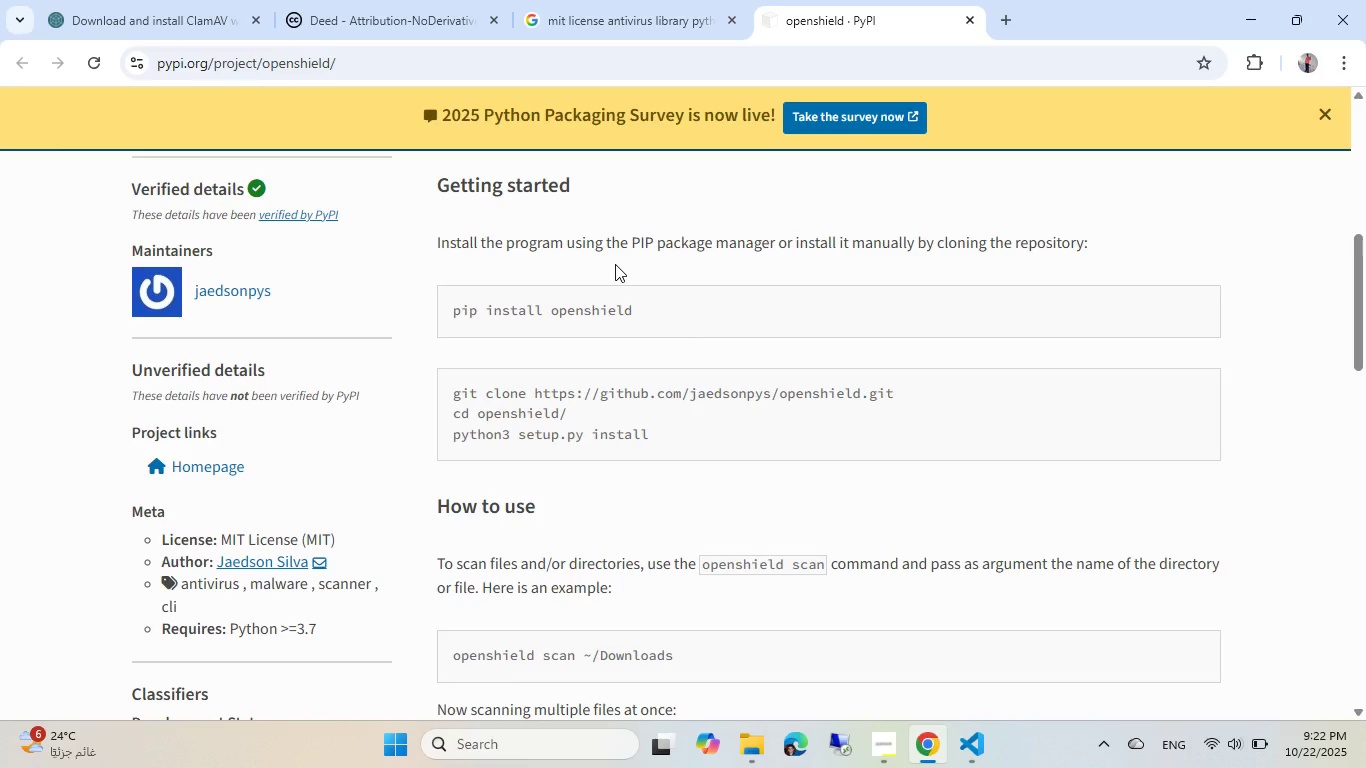 
wait(27.61)
 